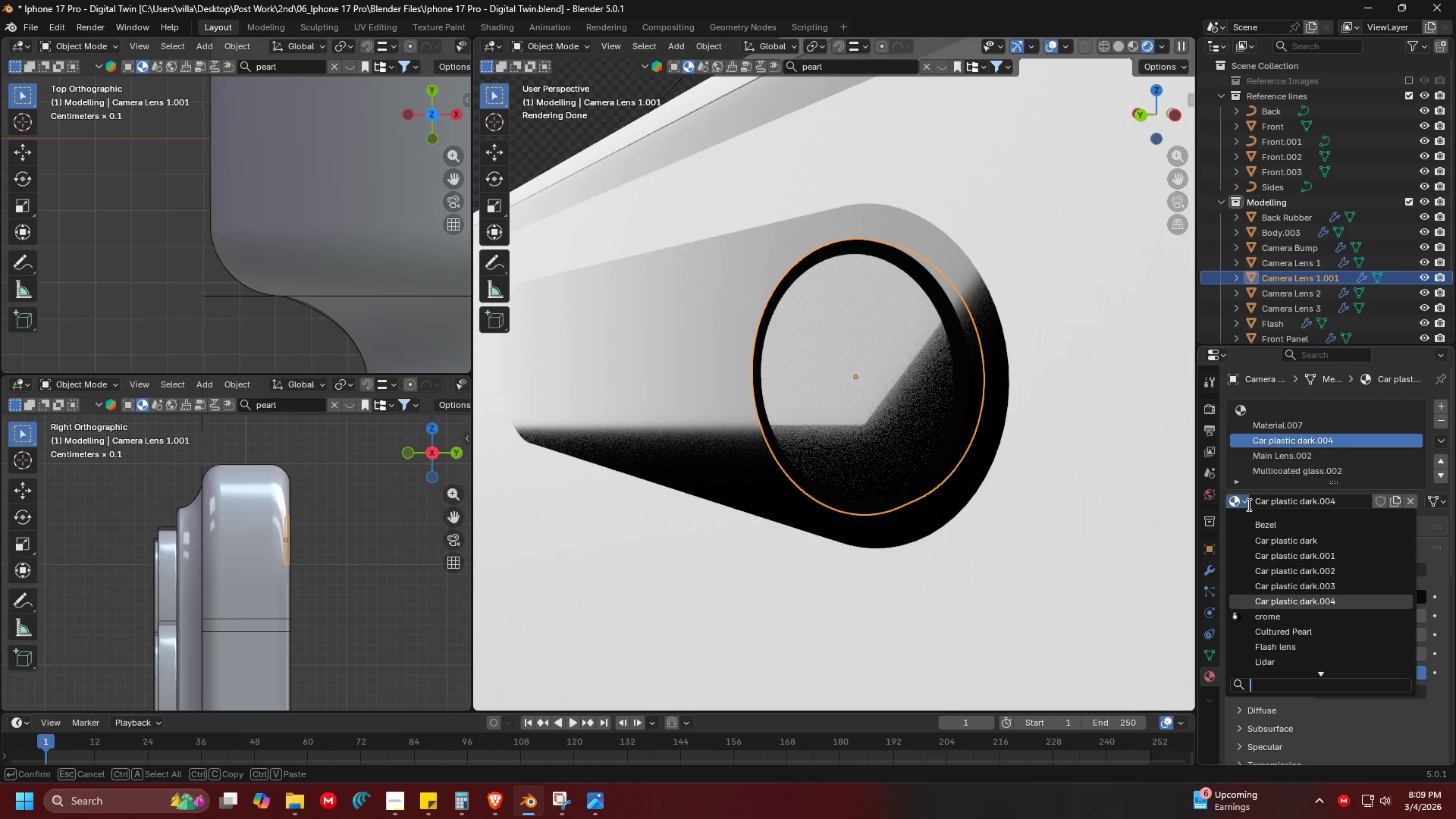 
type(beze)
 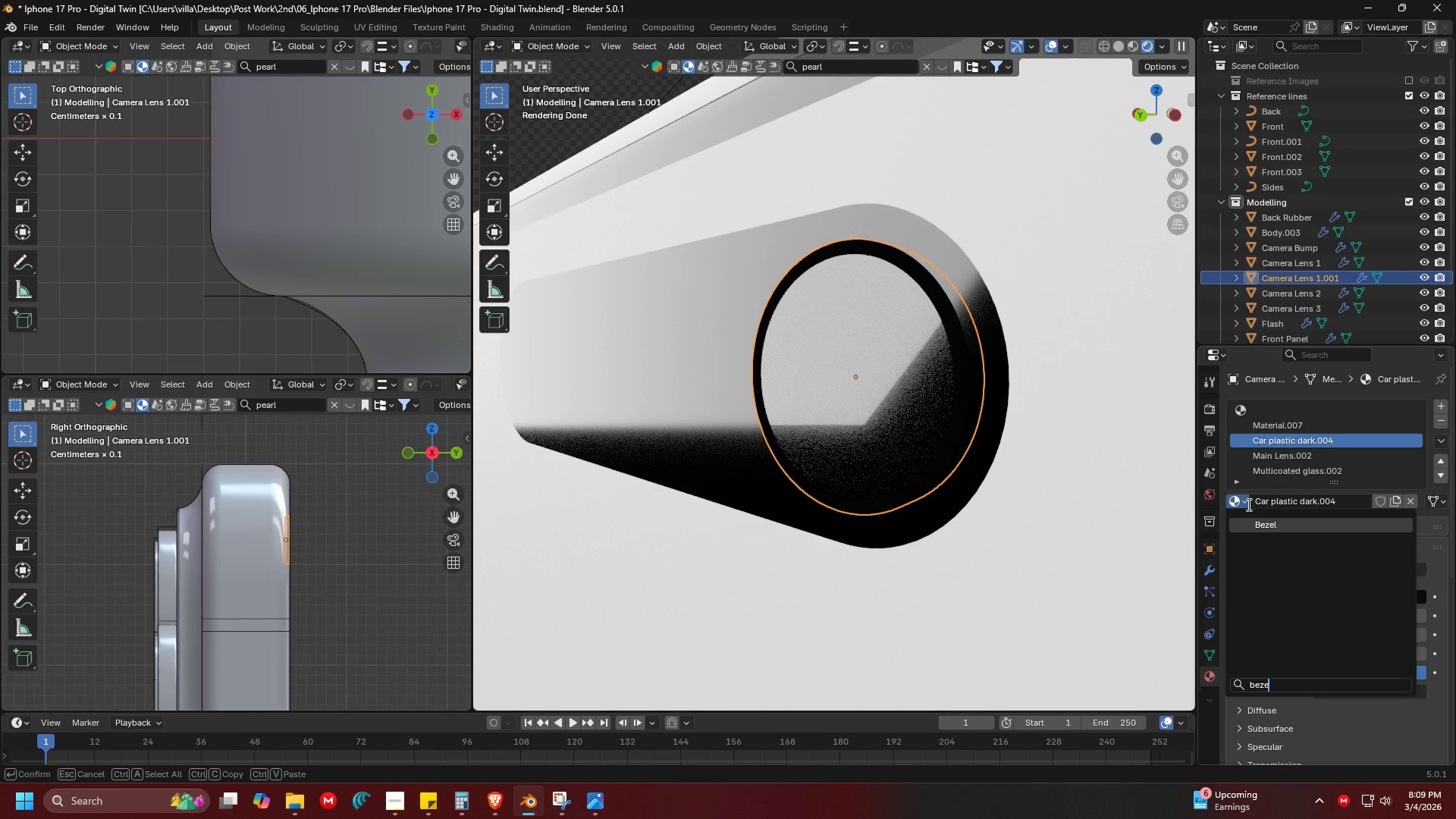 
key(Enter)
 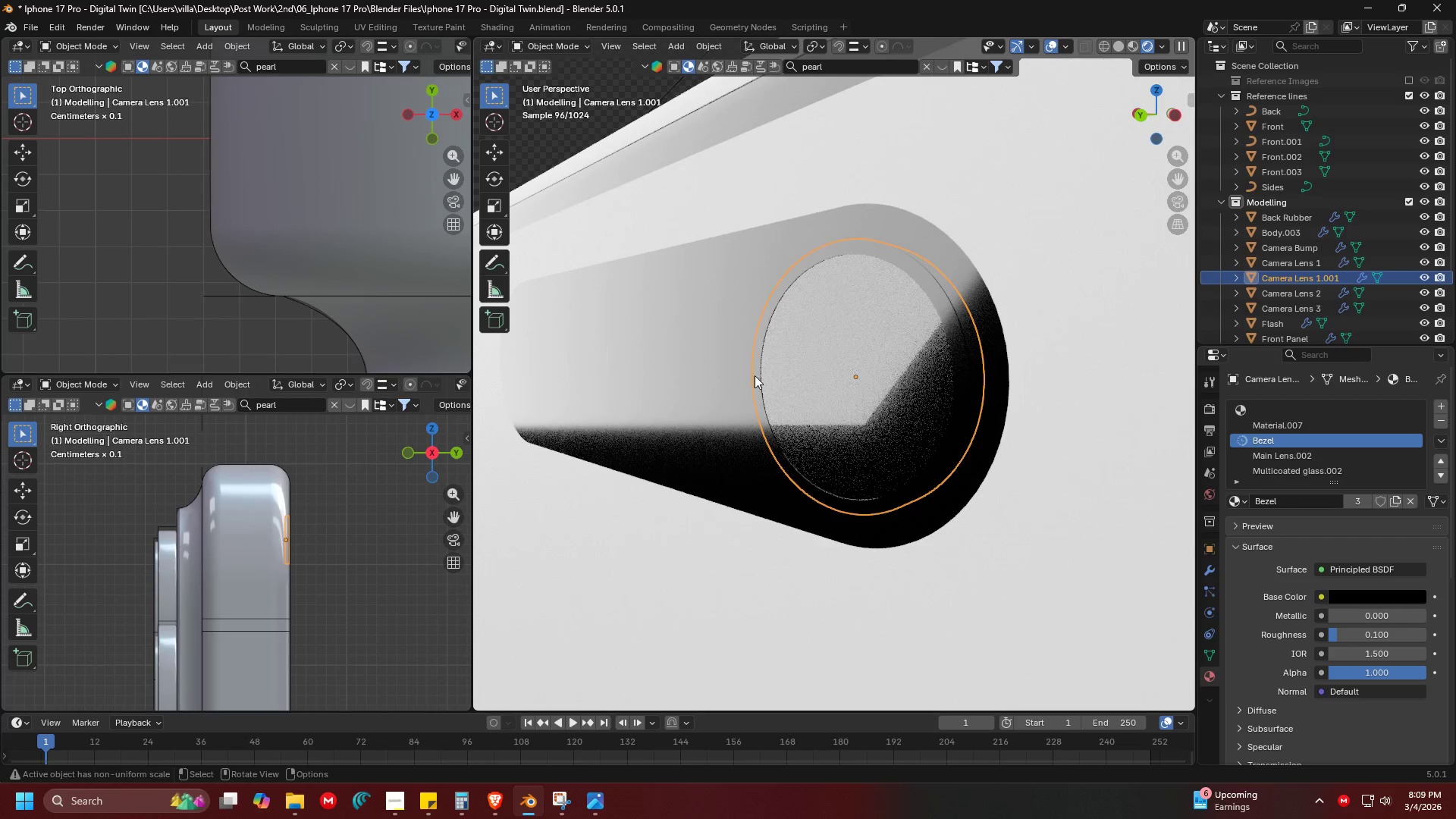 
left_click([670, 528])
 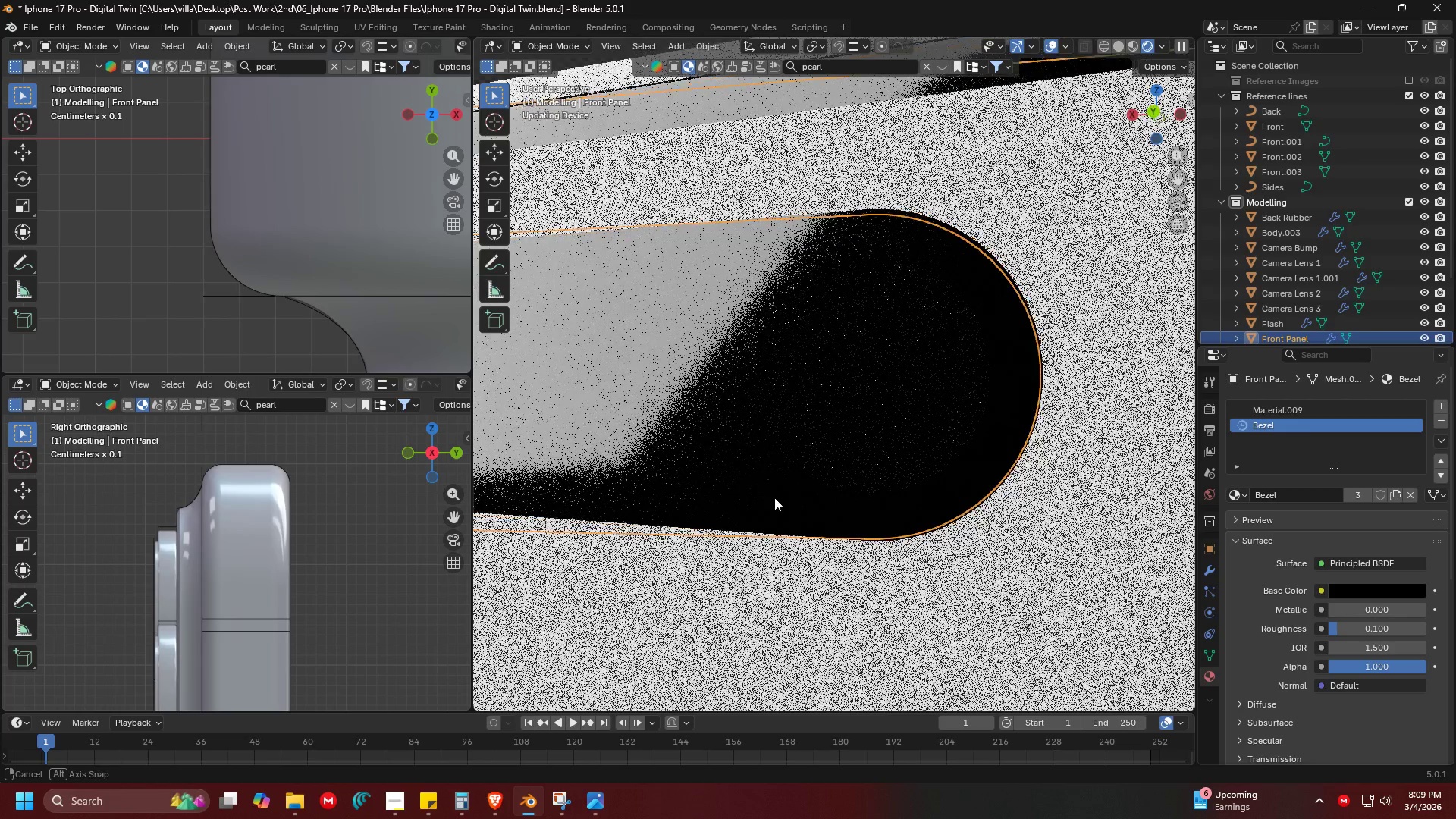 
left_click([935, 485])
 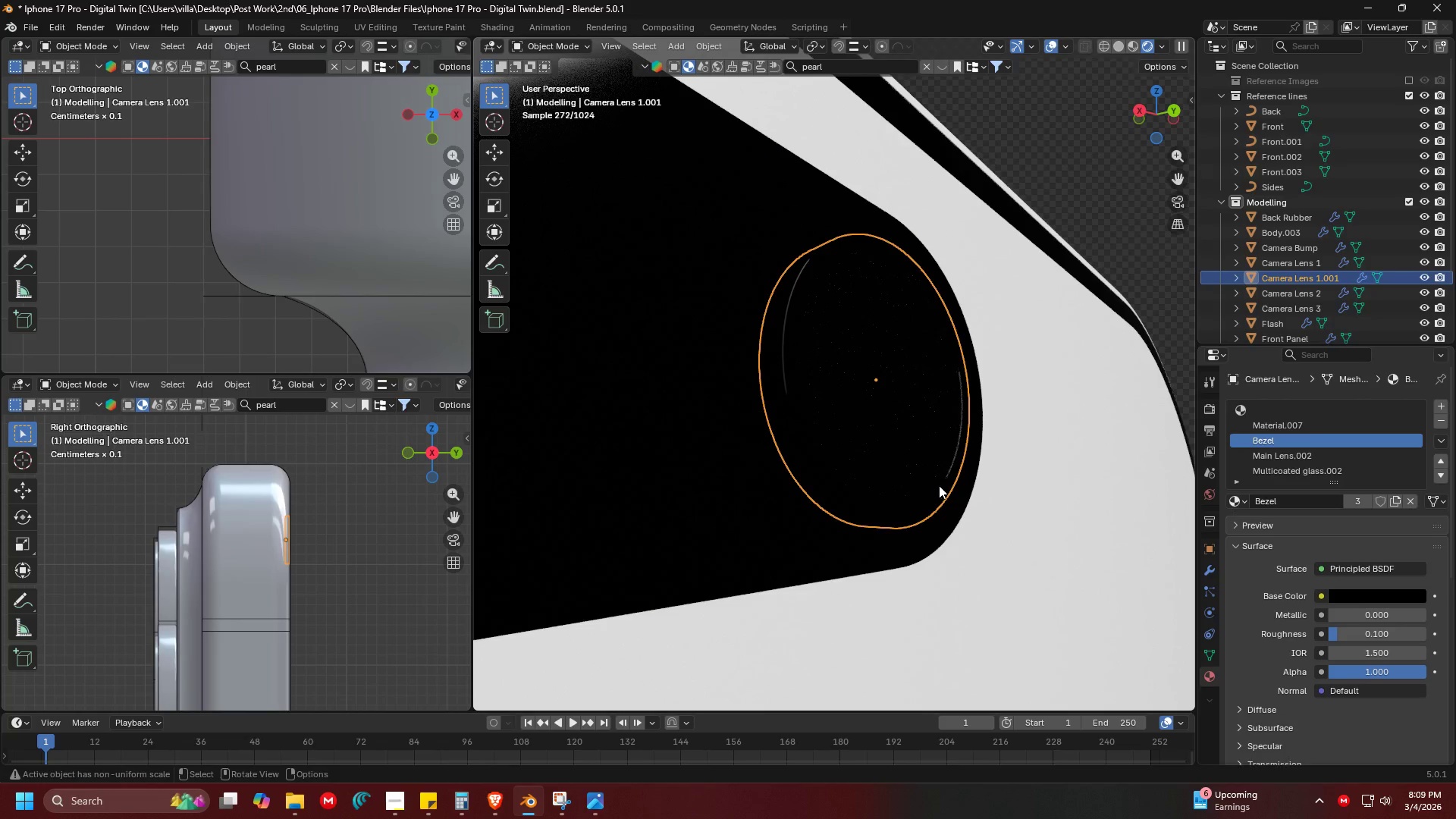 
scroll: coordinate [864, 494], scroll_direction: up, amount: 2.0
 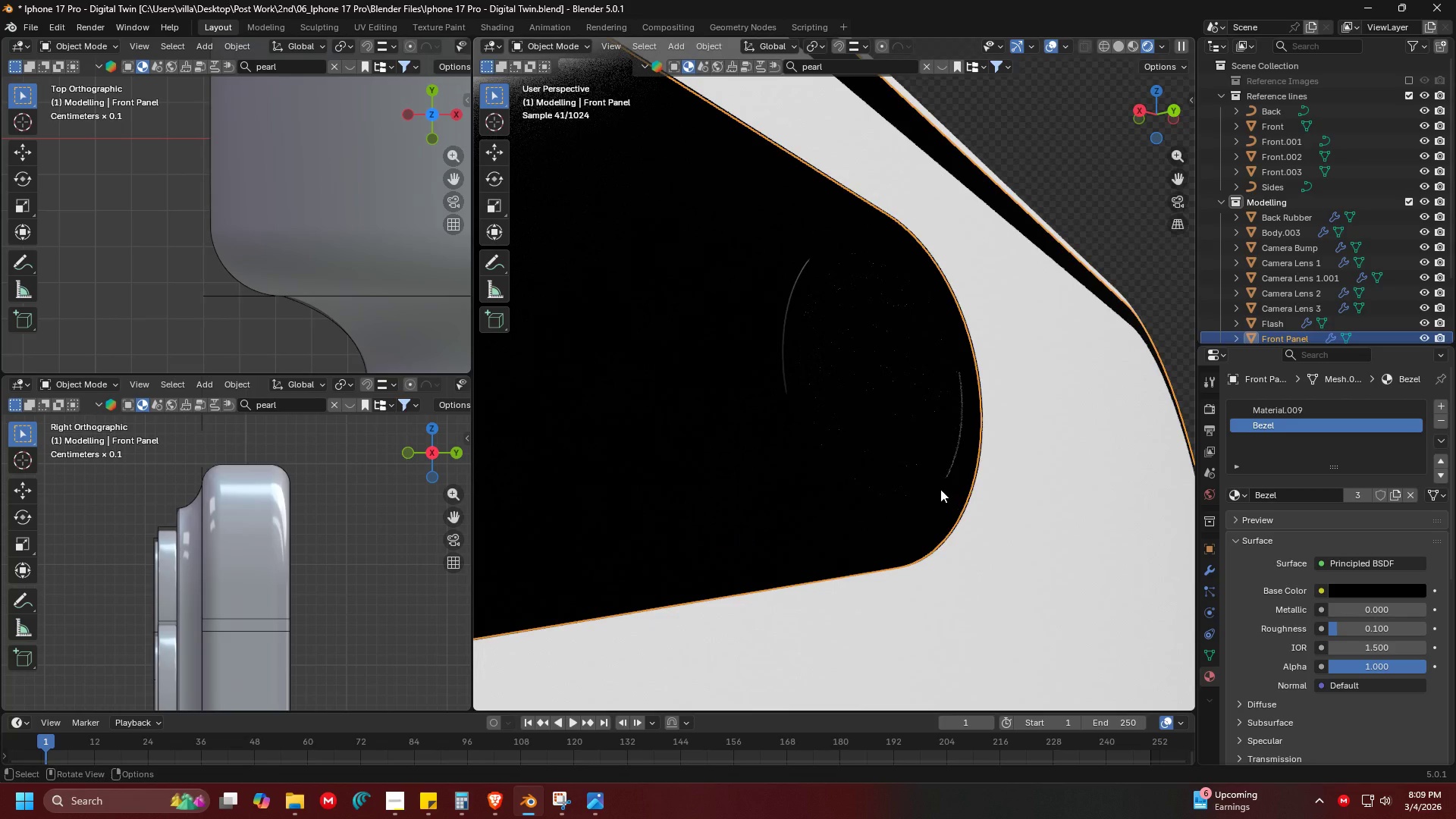 
key(Shift+ShiftLeft)
 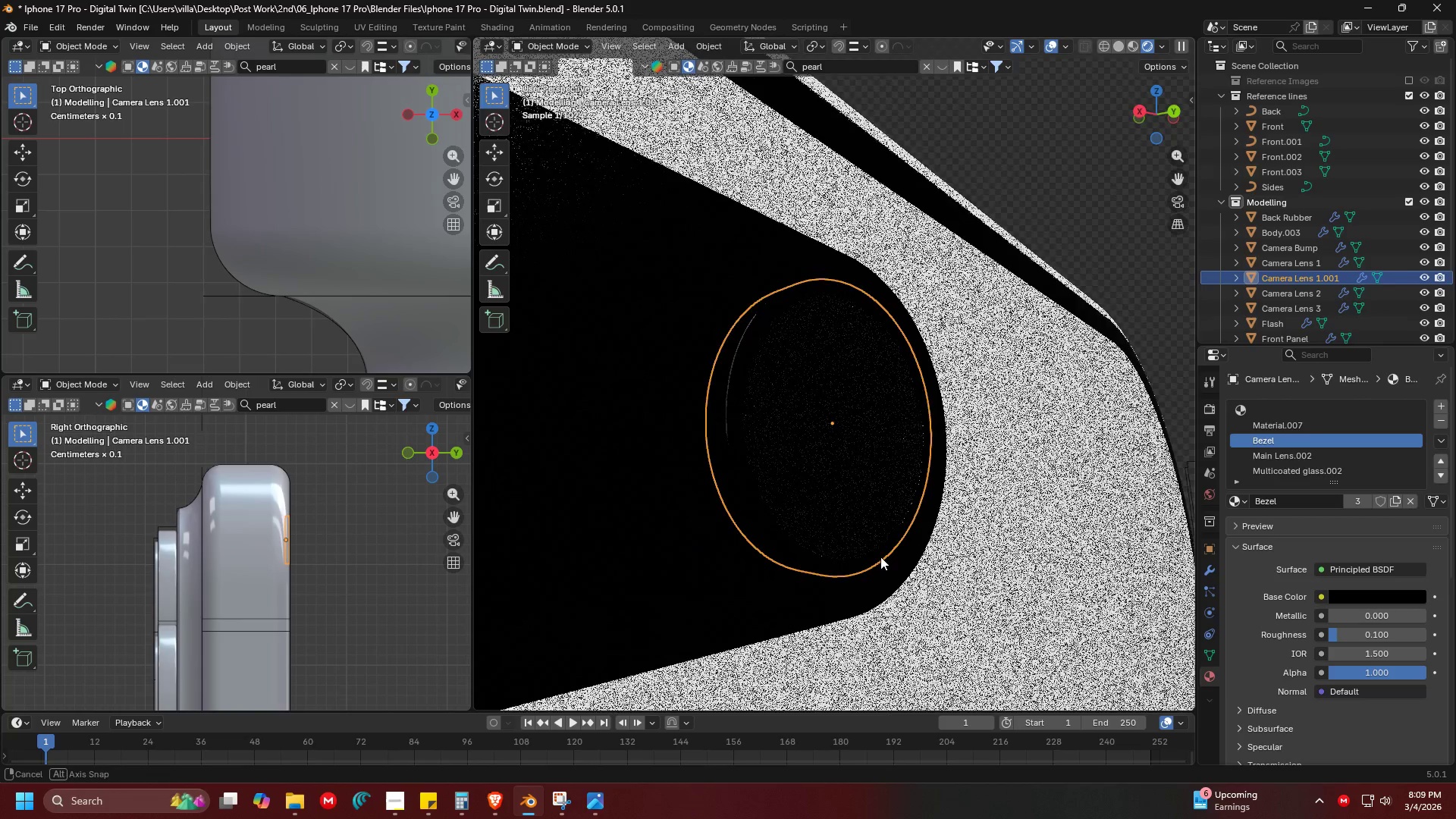 
key(Shift+ShiftLeft)
 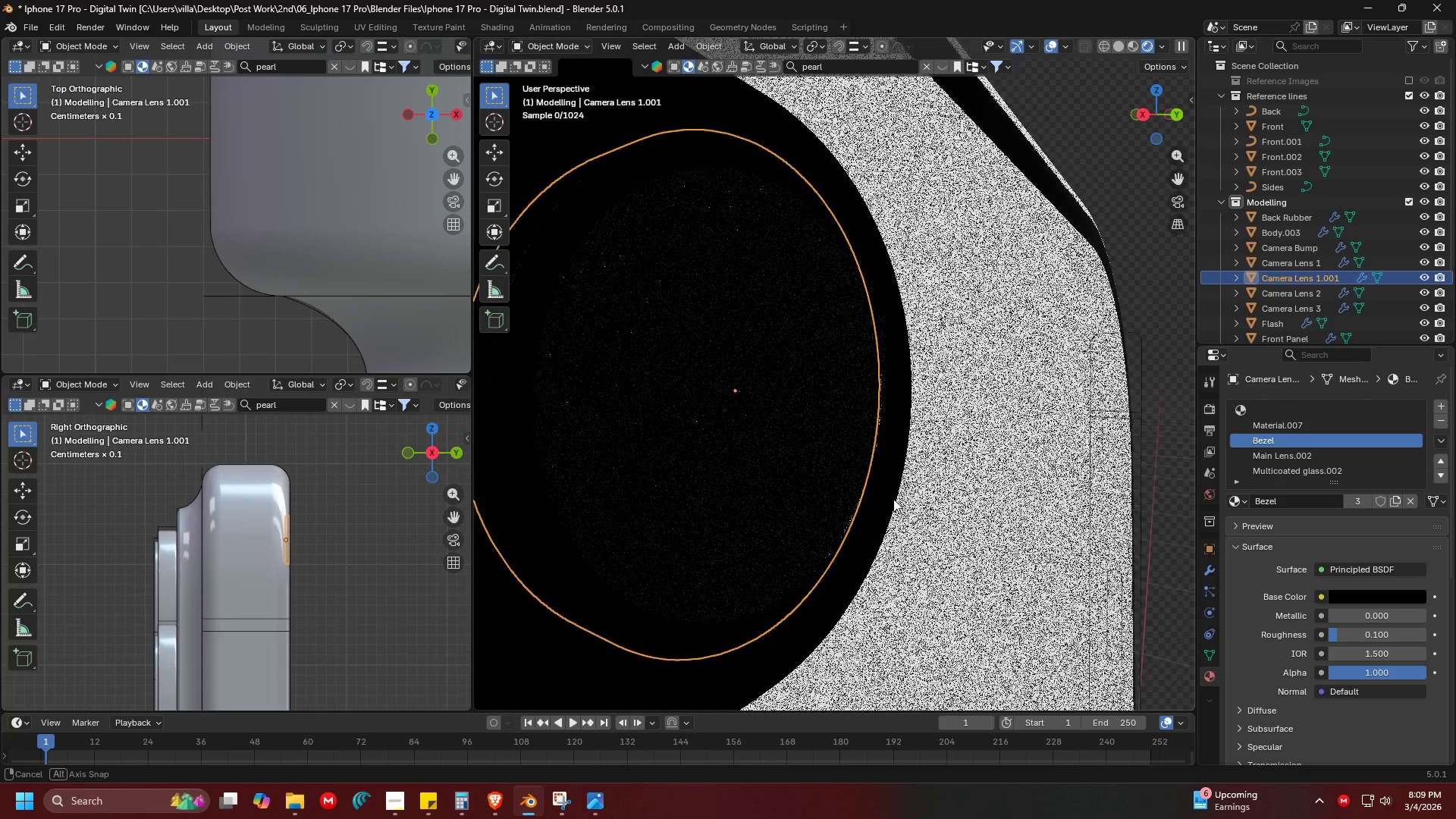 
scroll: coordinate [896, 576], scroll_direction: up, amount: 4.0
 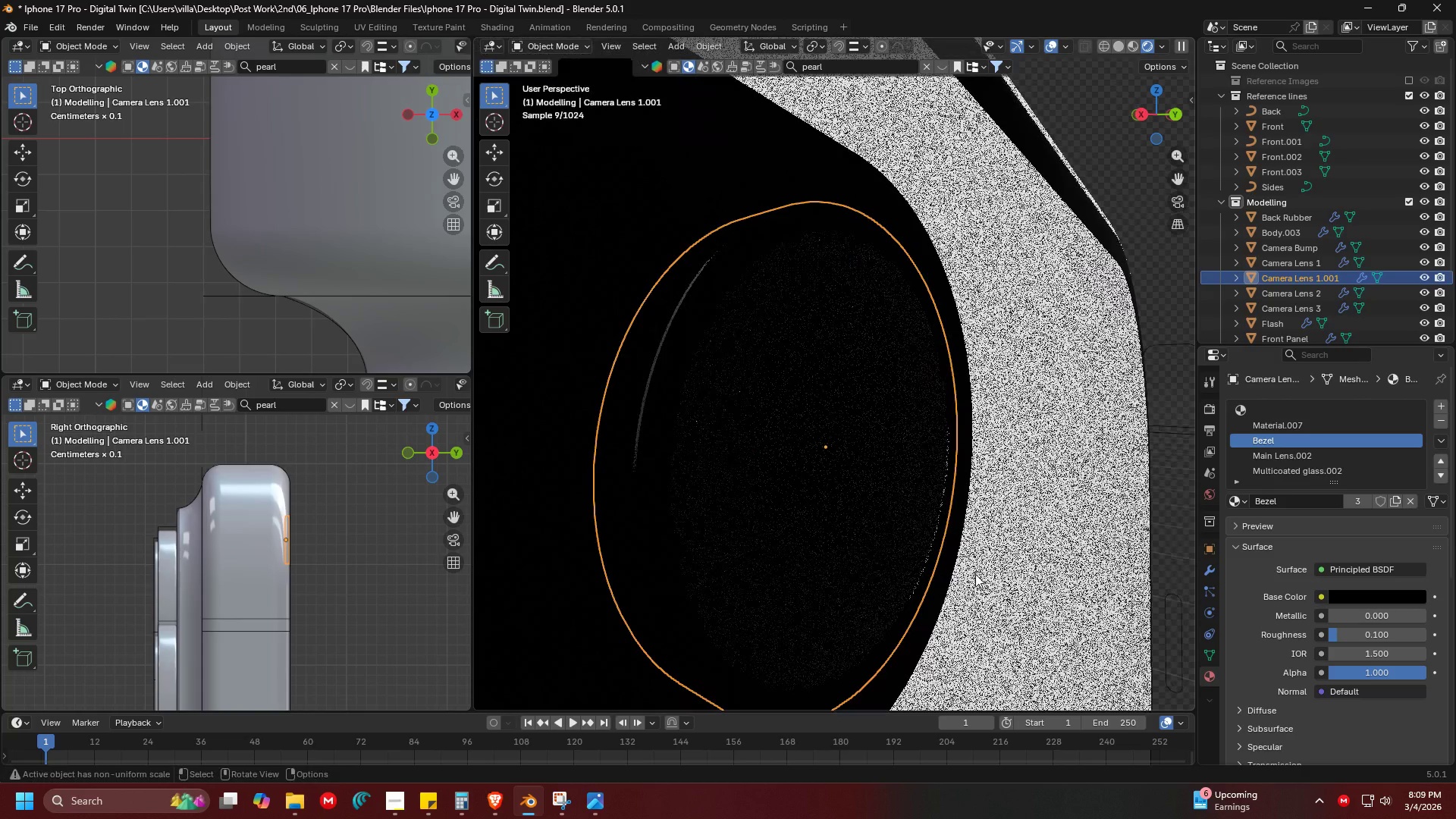 
key(Shift+ShiftLeft)
 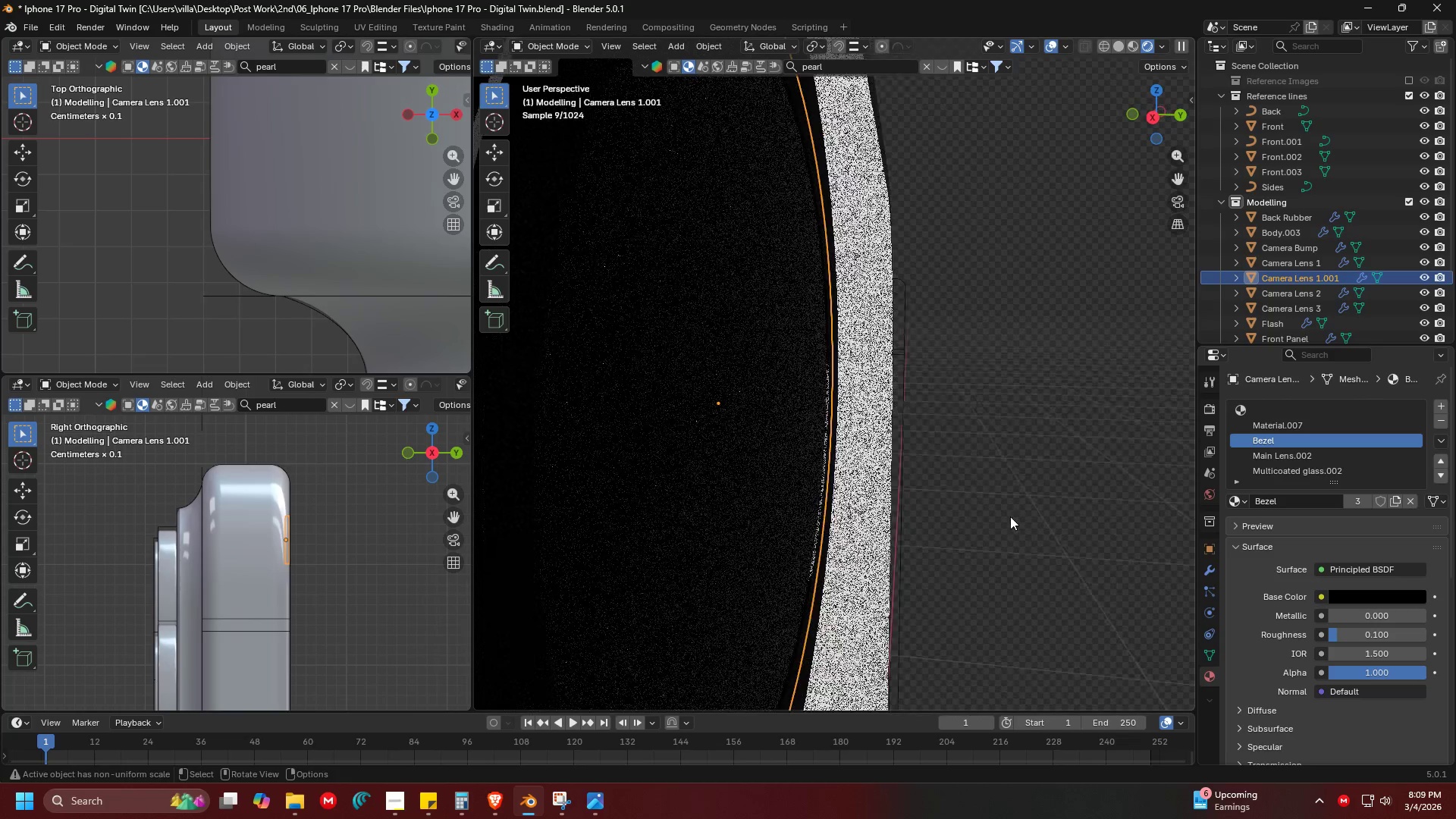 
scroll: coordinate [923, 508], scroll_direction: up, amount: 4.0
 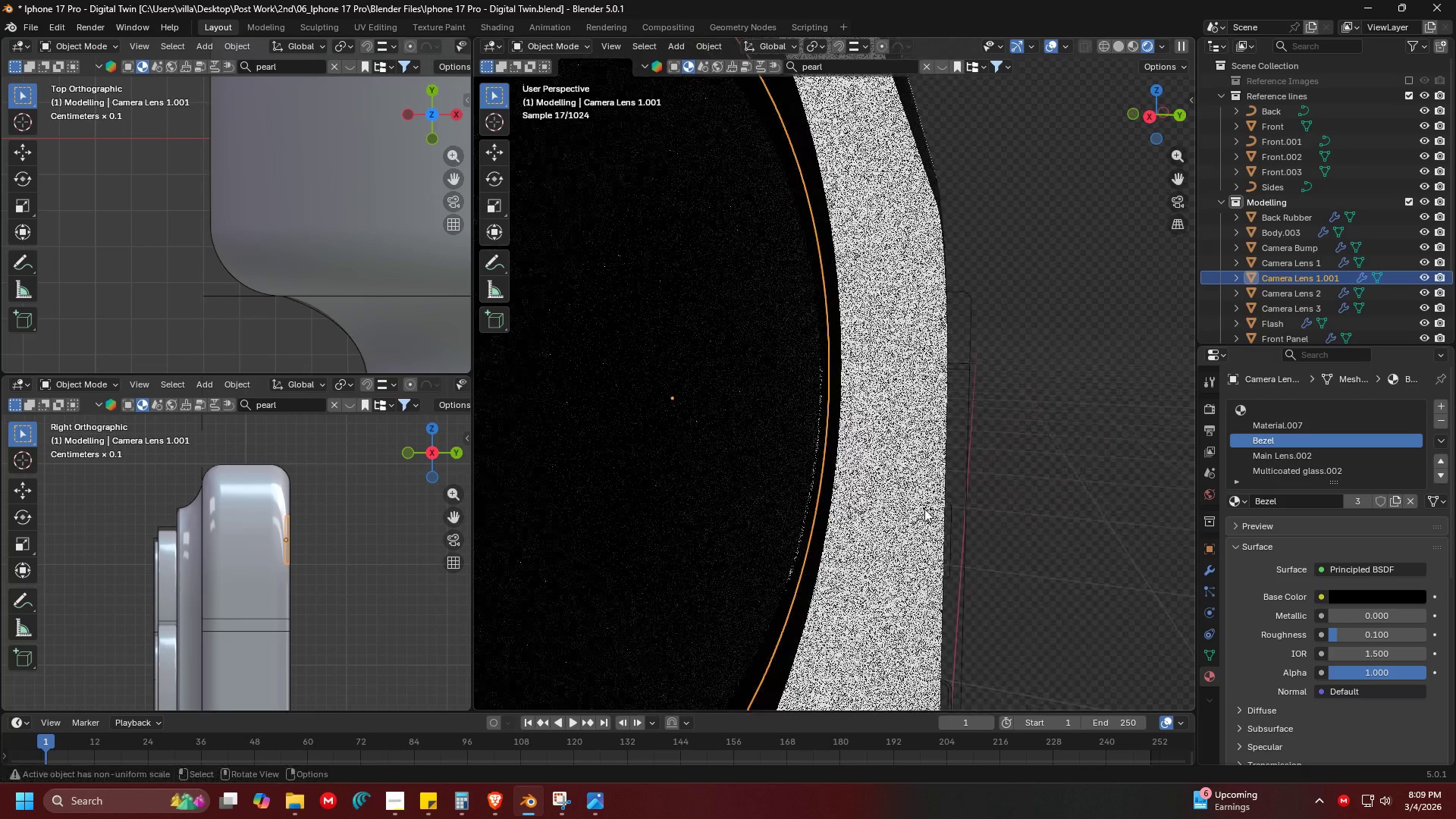 
key(G)
 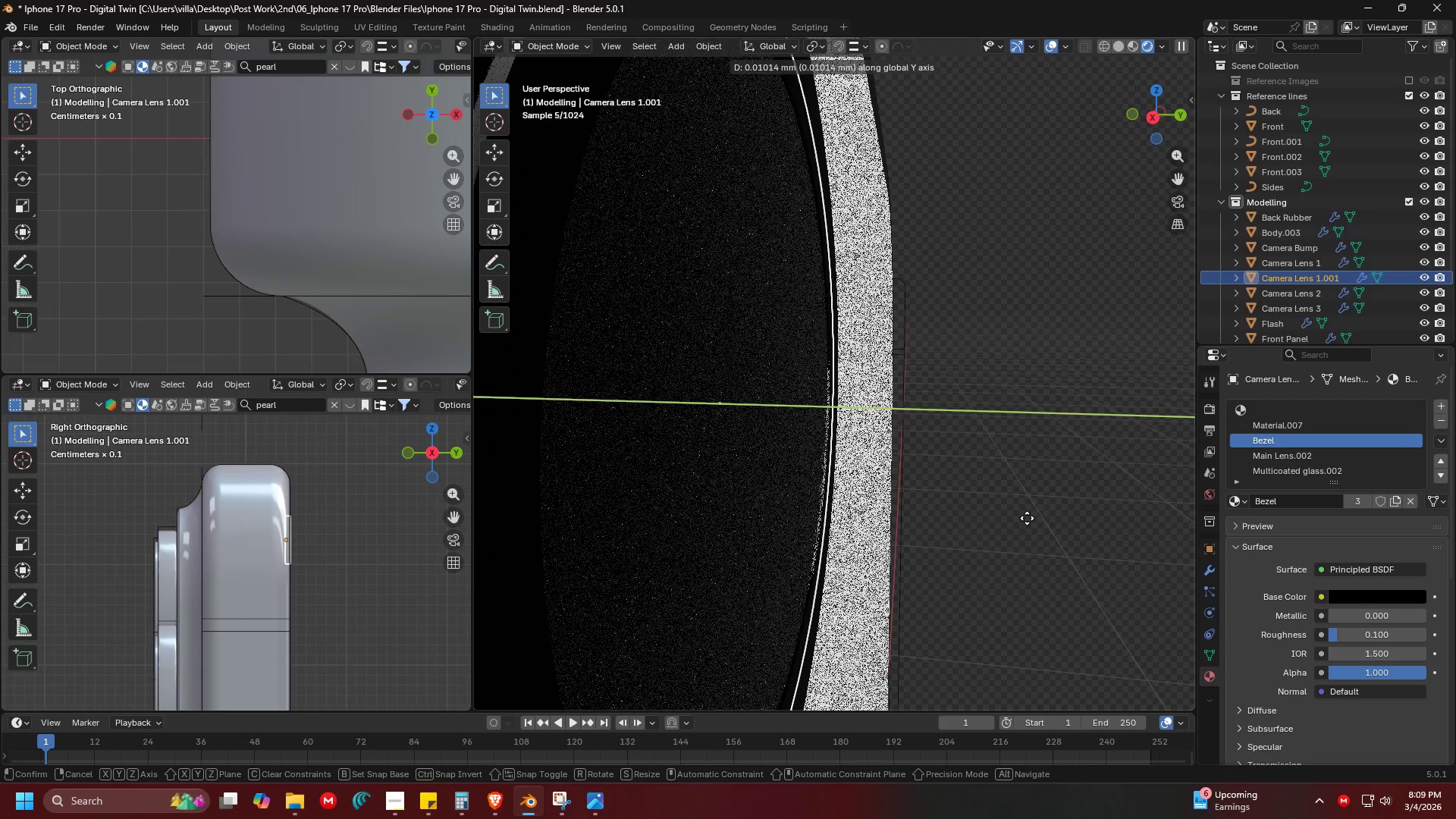 
left_click([1028, 519])
 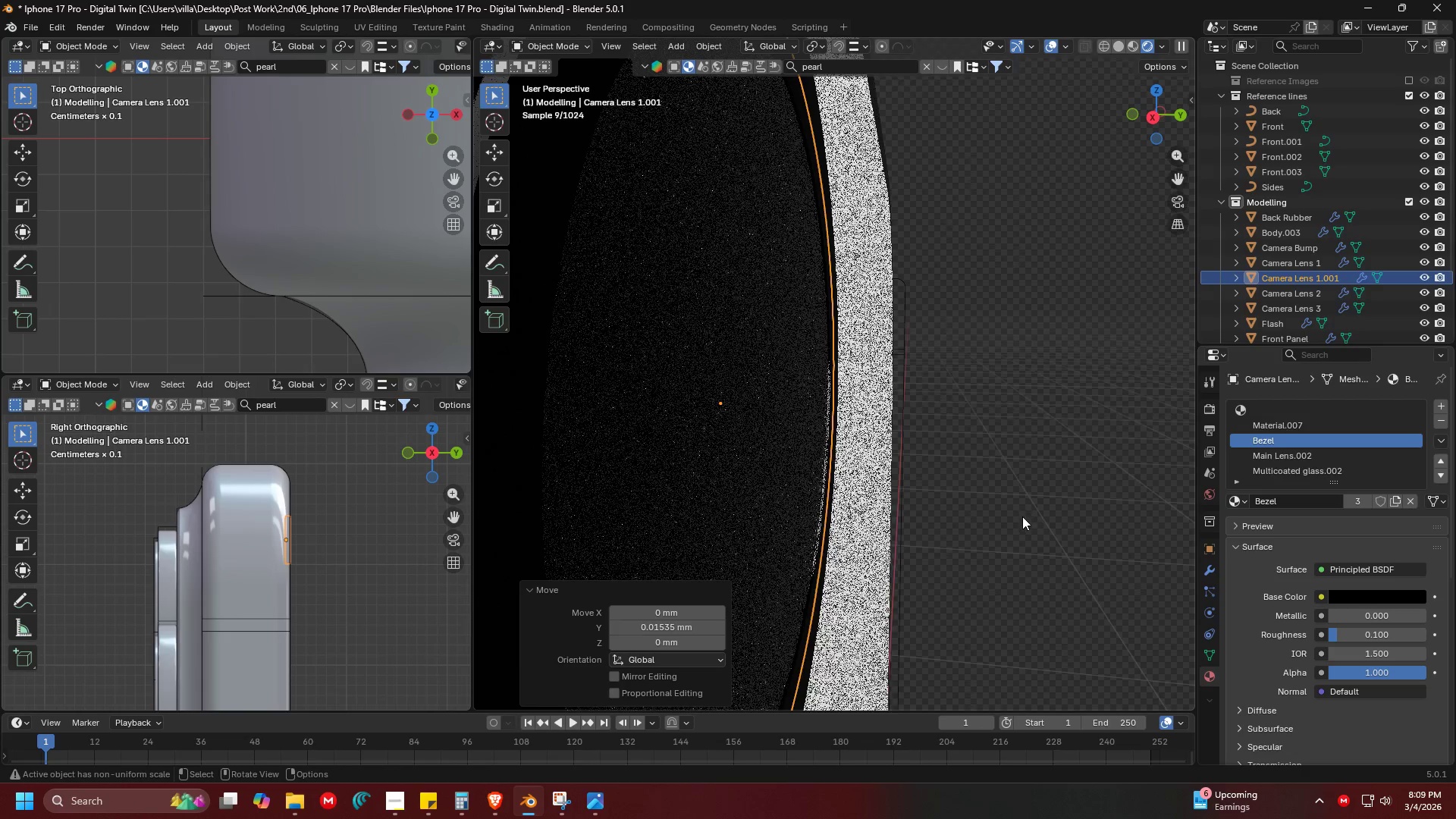 
scroll: coordinate [1014, 513], scroll_direction: down, amount: 1.0
 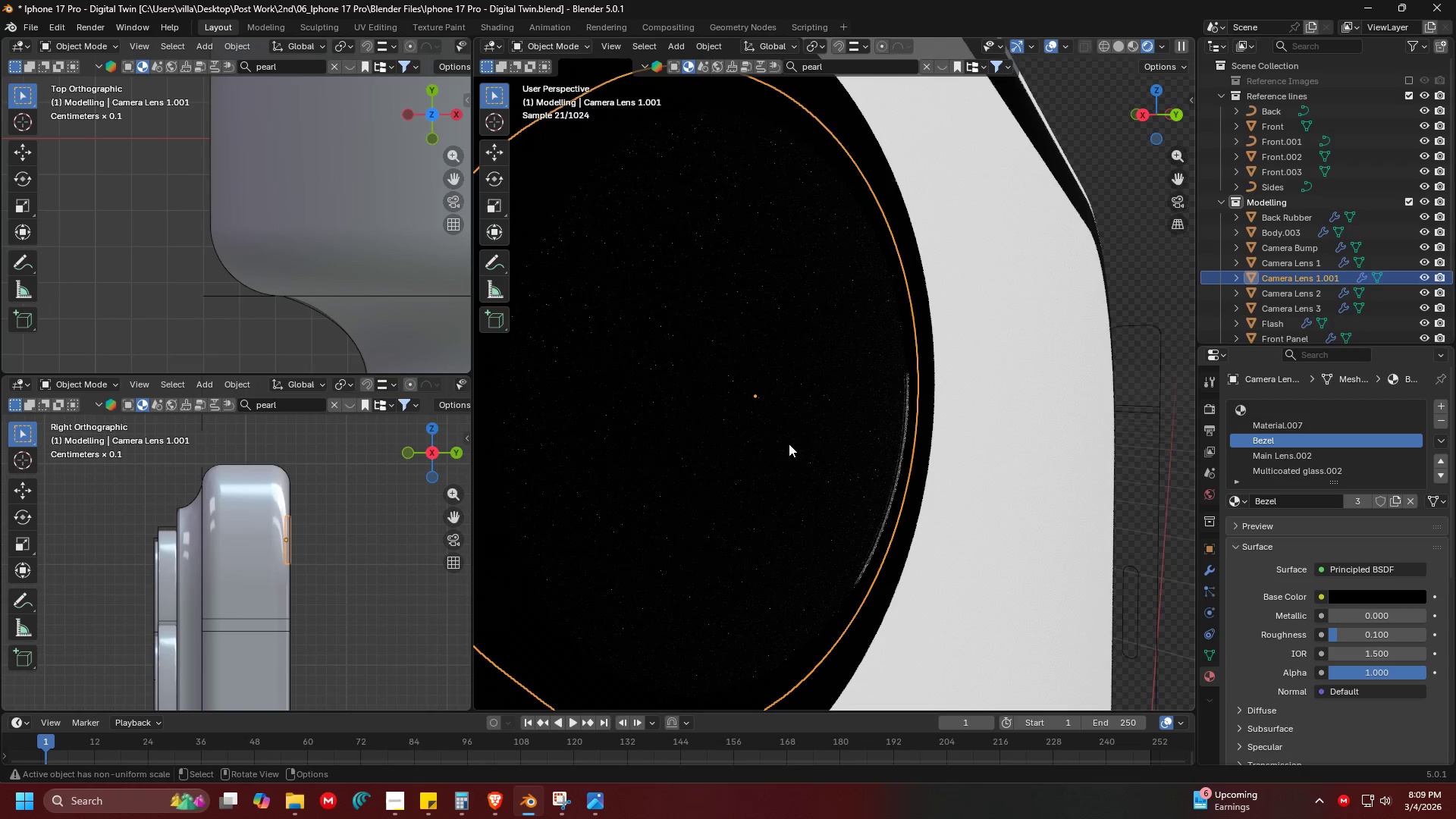 
key(Tab)
 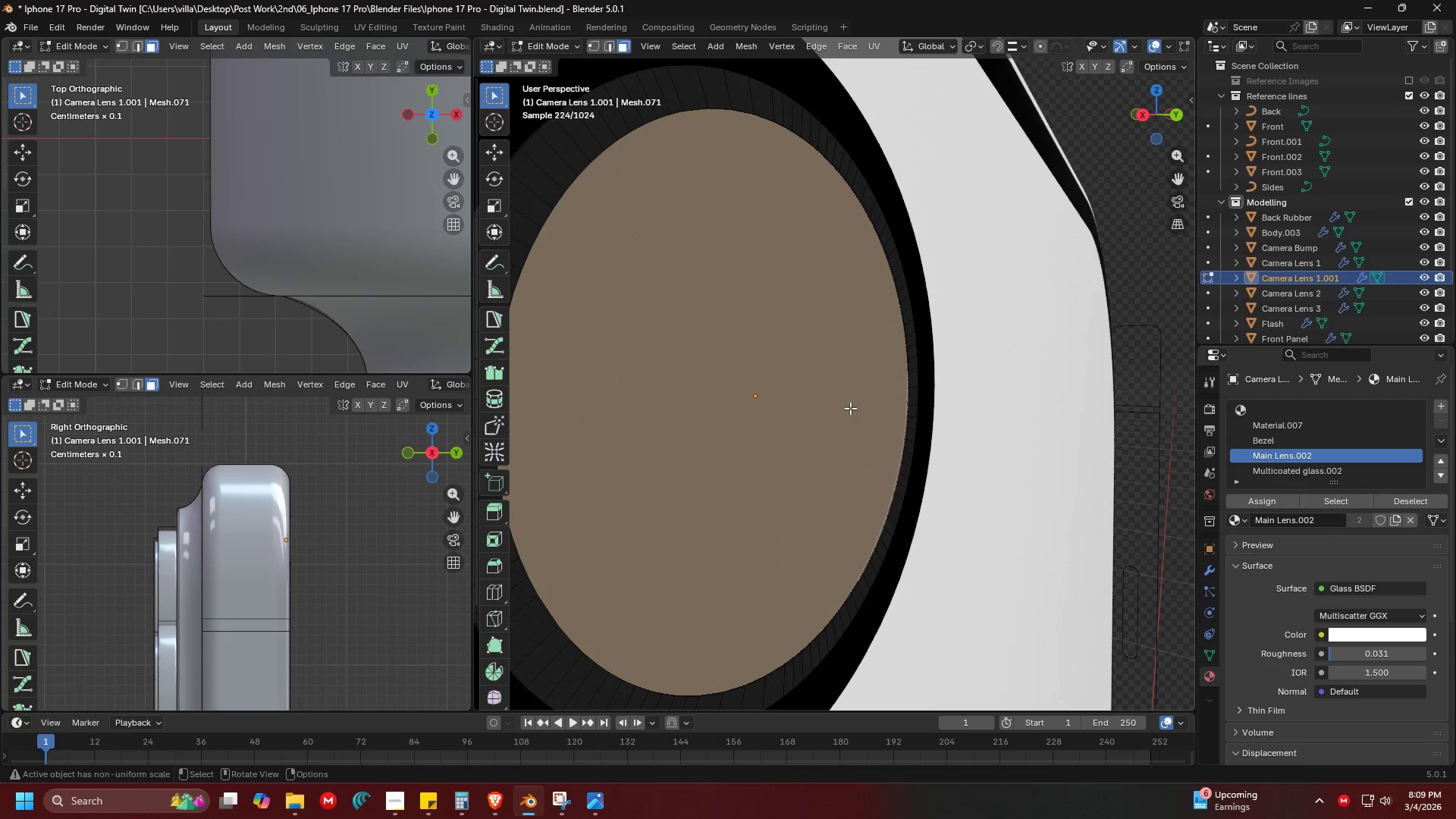 
key(L)
 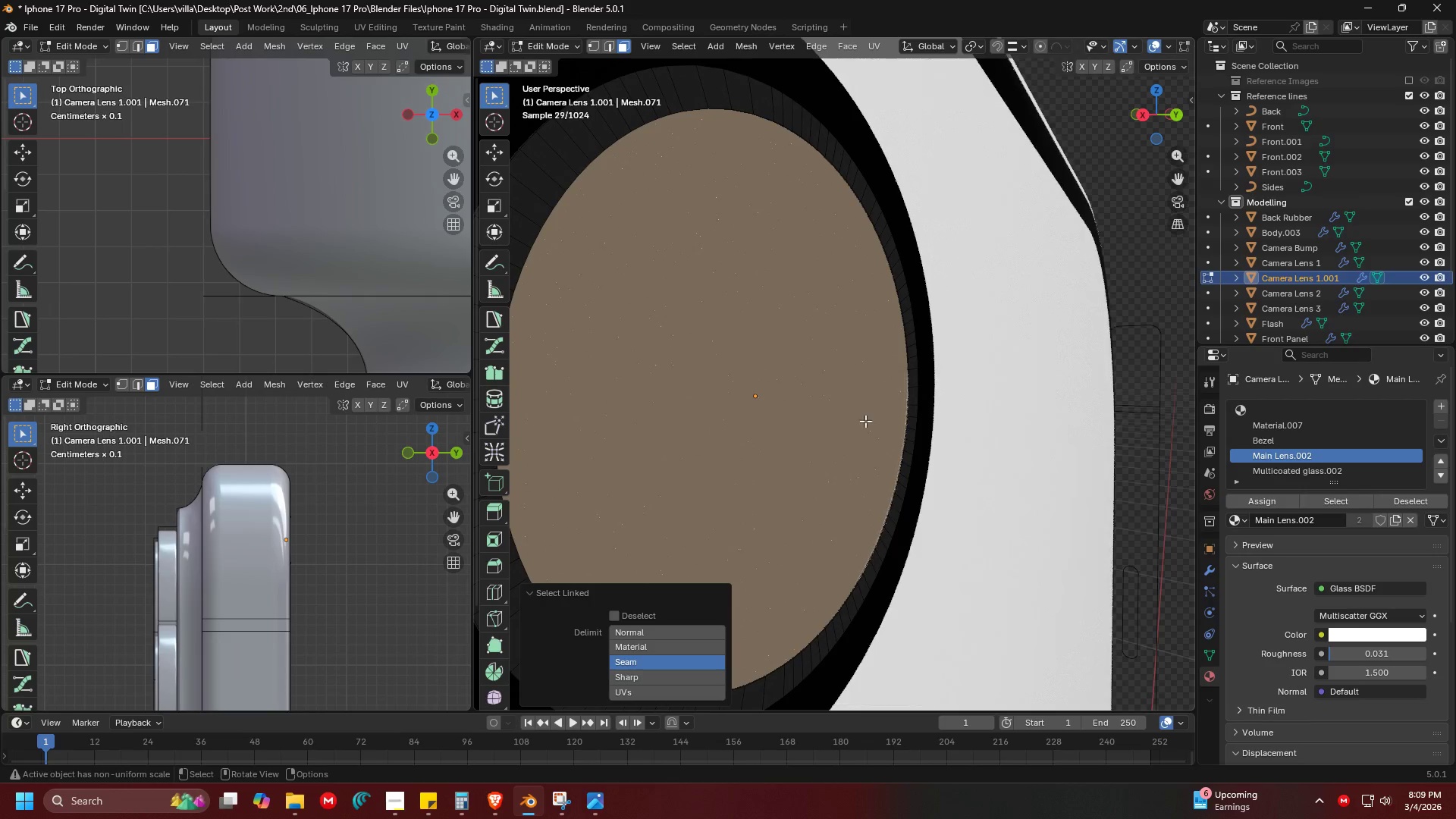 
key(Shift+ShiftLeft)
 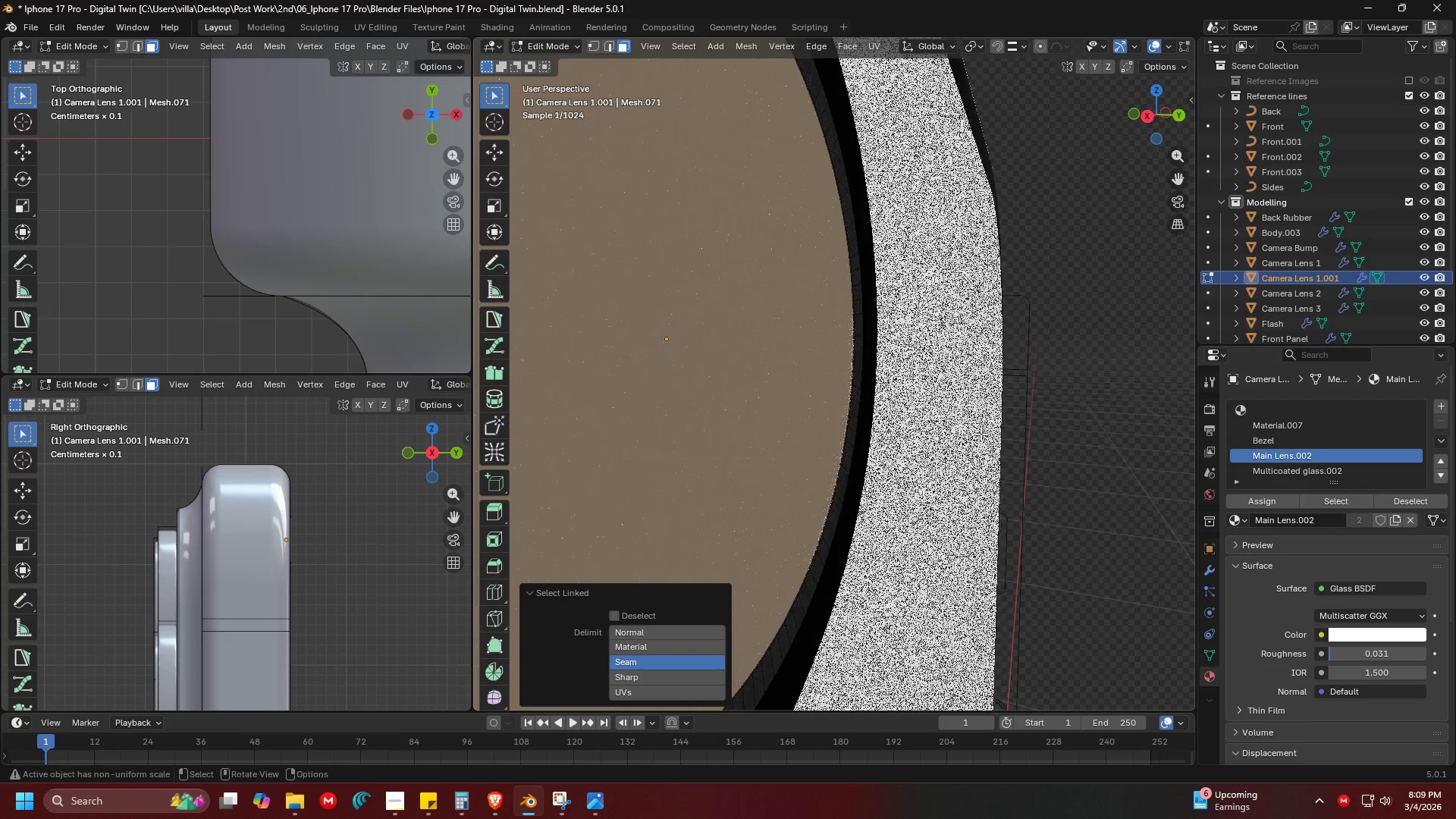 
scroll: coordinate [1014, 448], scroll_direction: up, amount: 5.0
 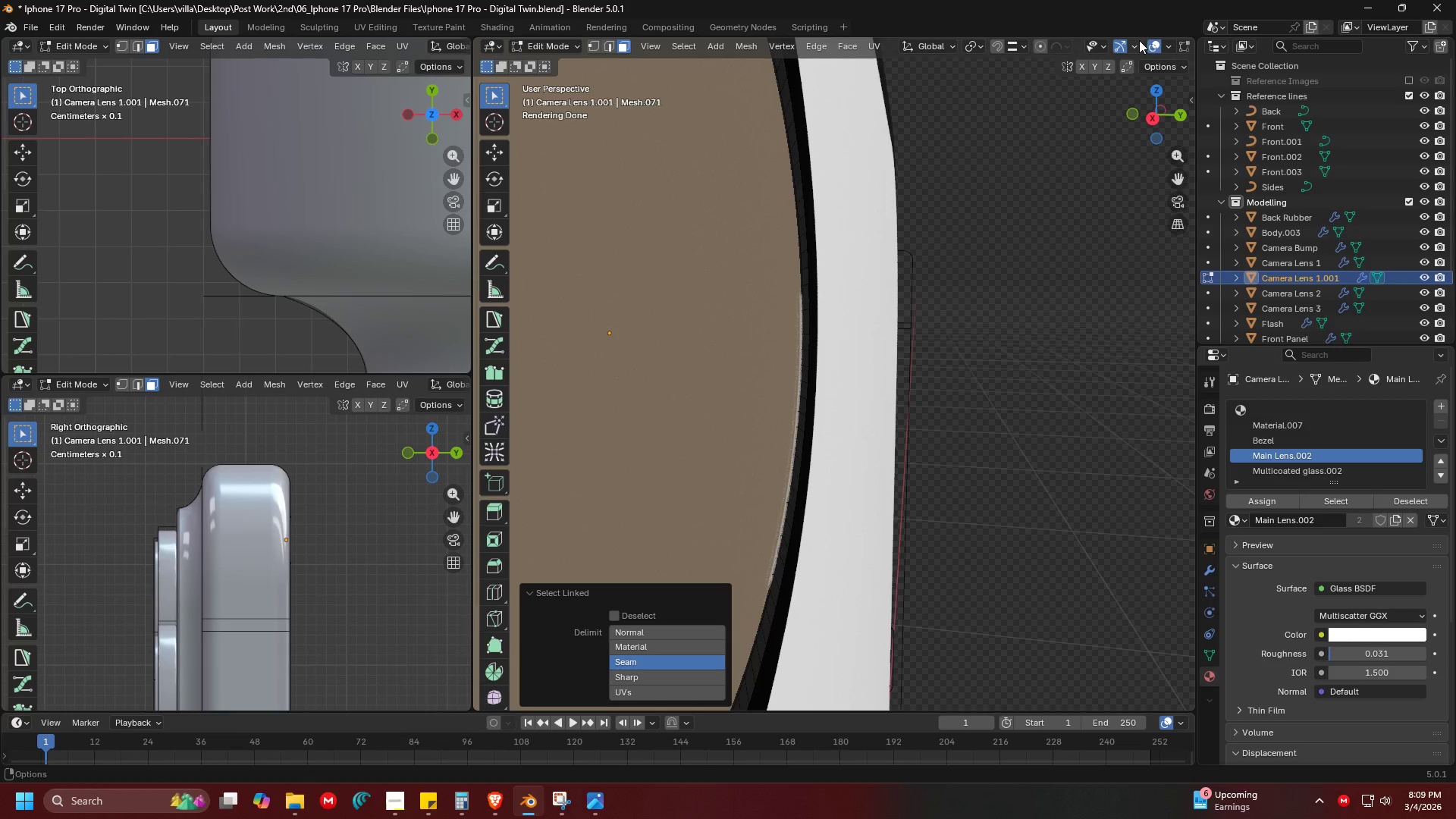 
key(Z)
 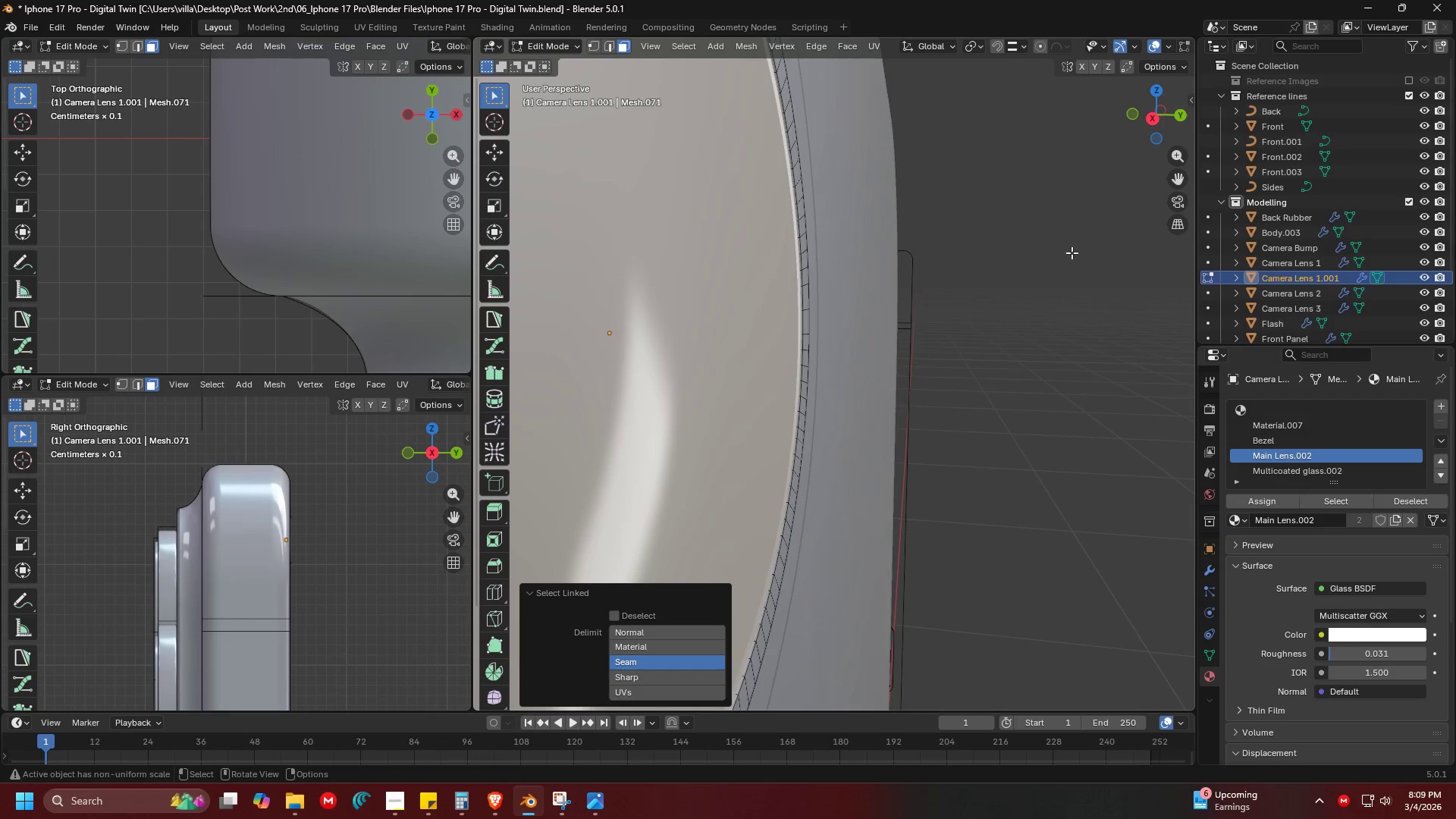 
key(Shift+ShiftLeft)
 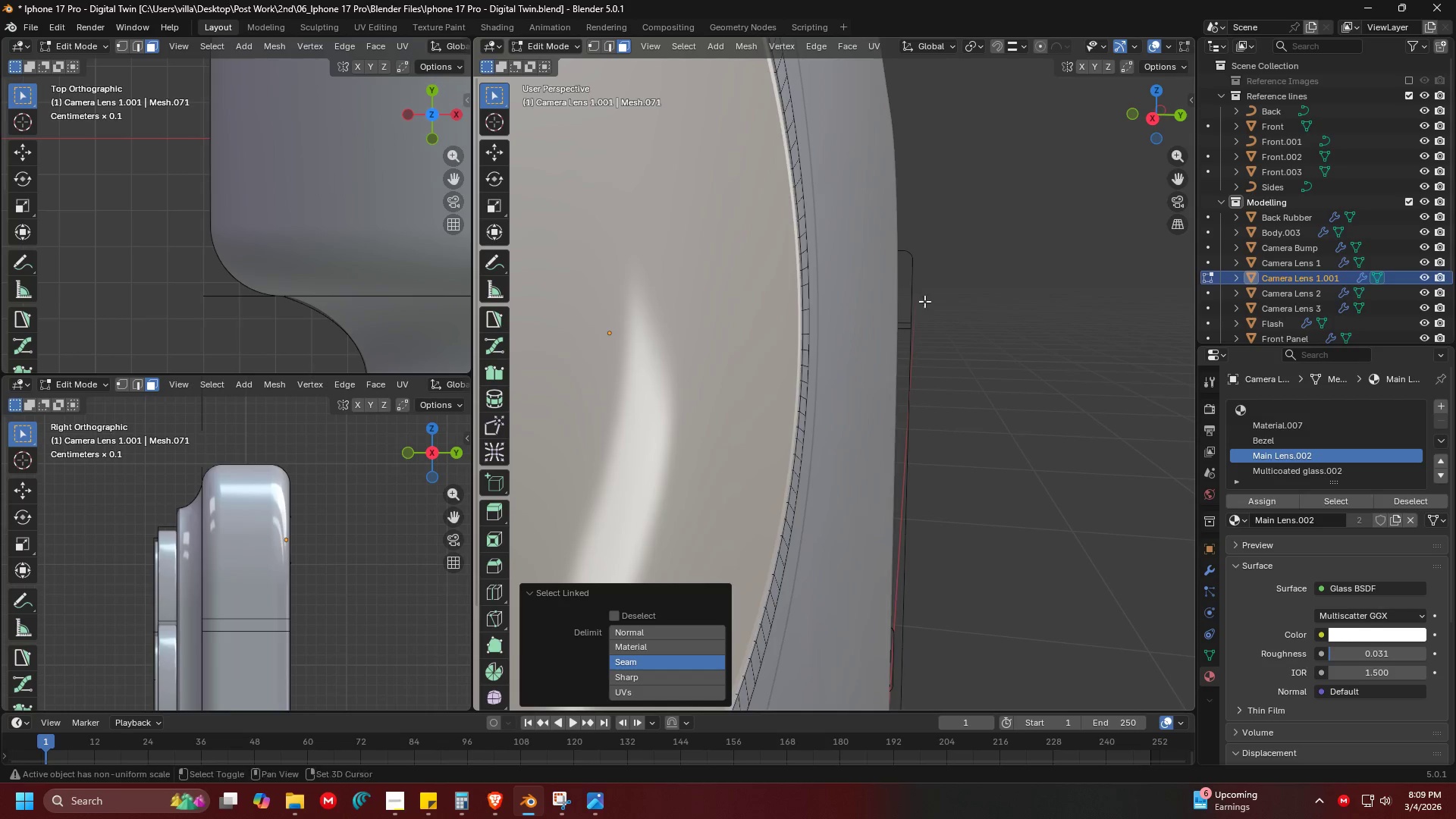 
key(Shift+ShiftLeft)
 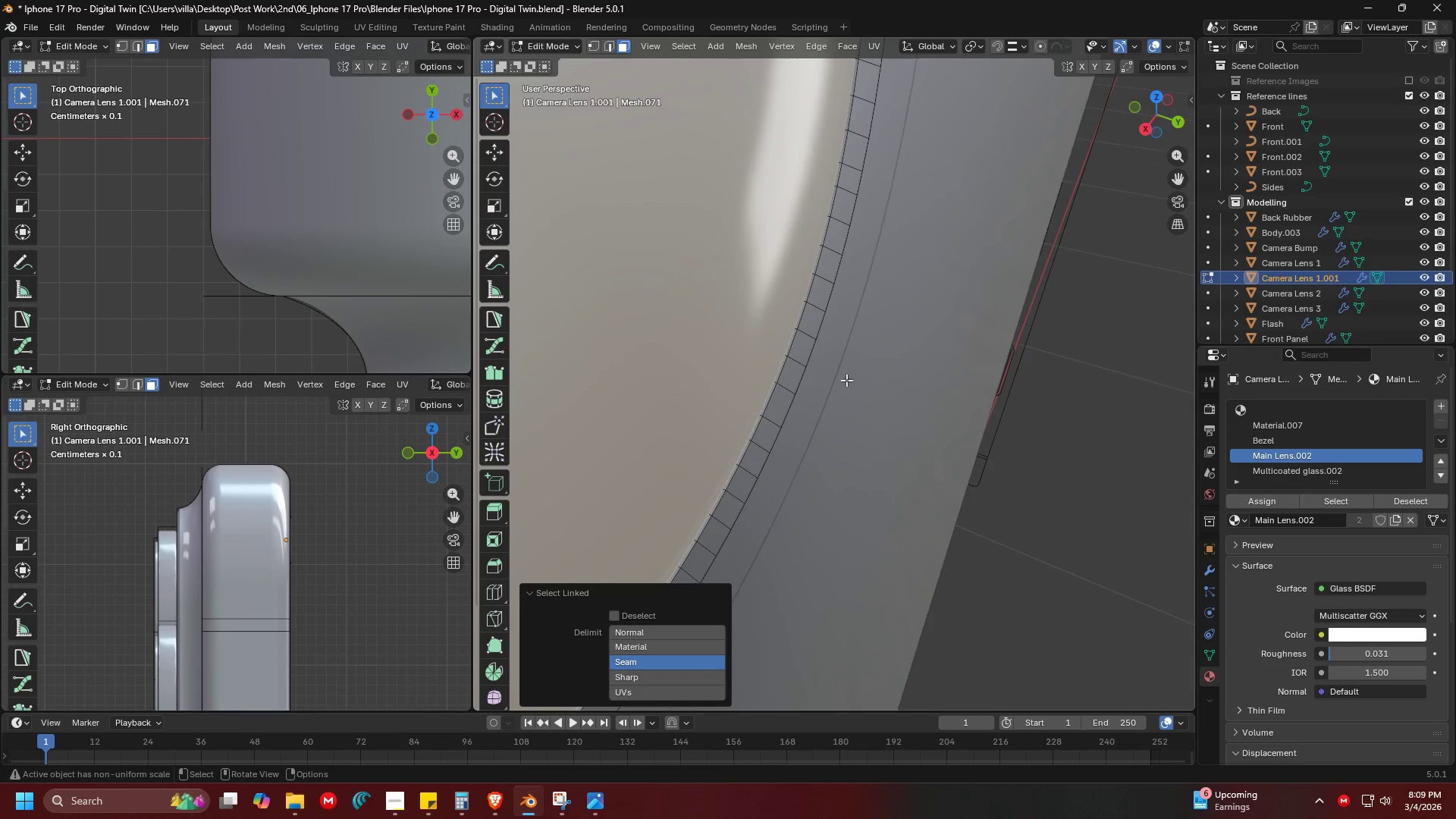 
key(Shift+ShiftLeft)
 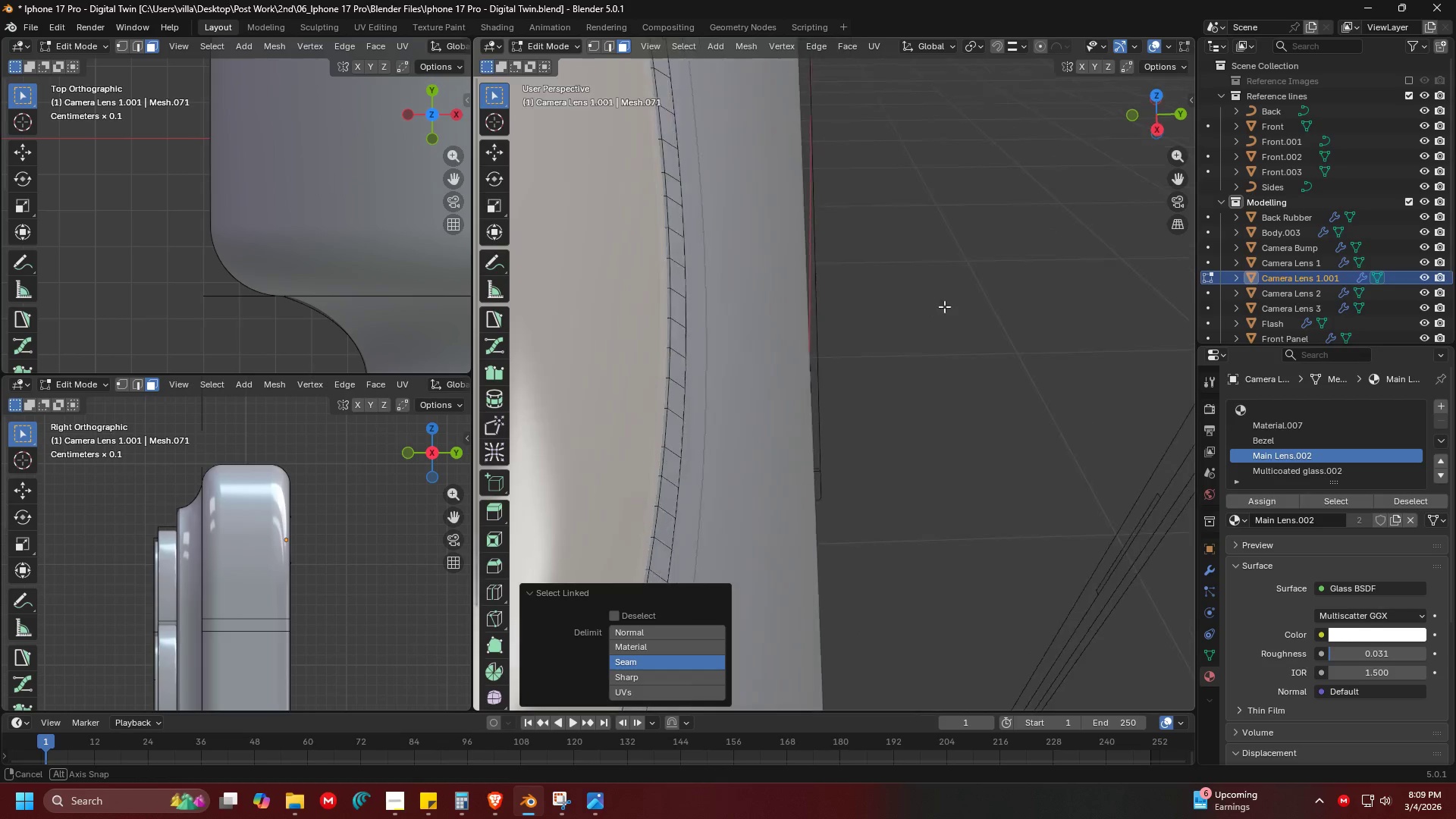 
scroll: coordinate [896, 388], scroll_direction: up, amount: 9.0
 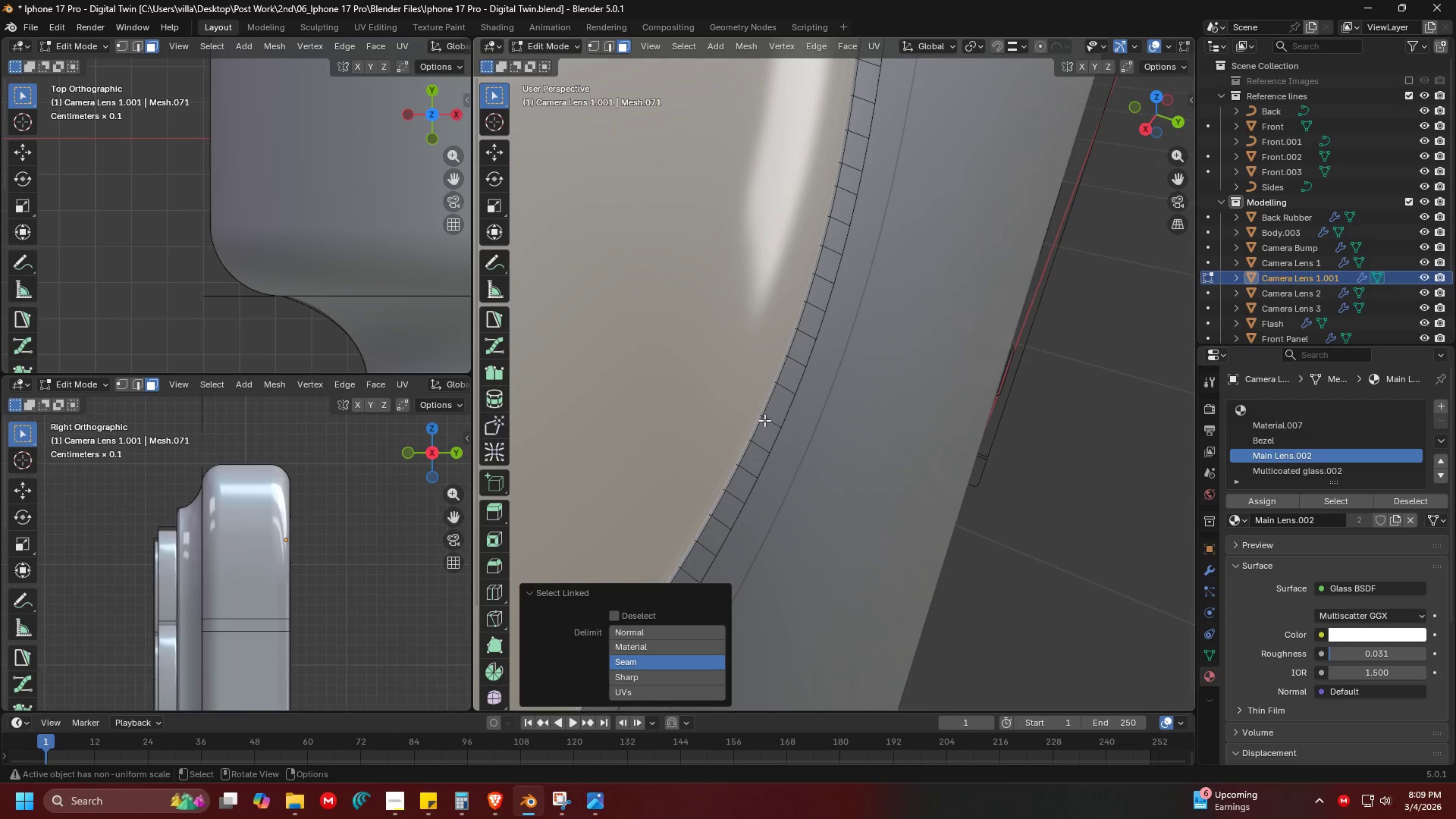 
hold_key(key=ShiftLeft, duration=0.94)
 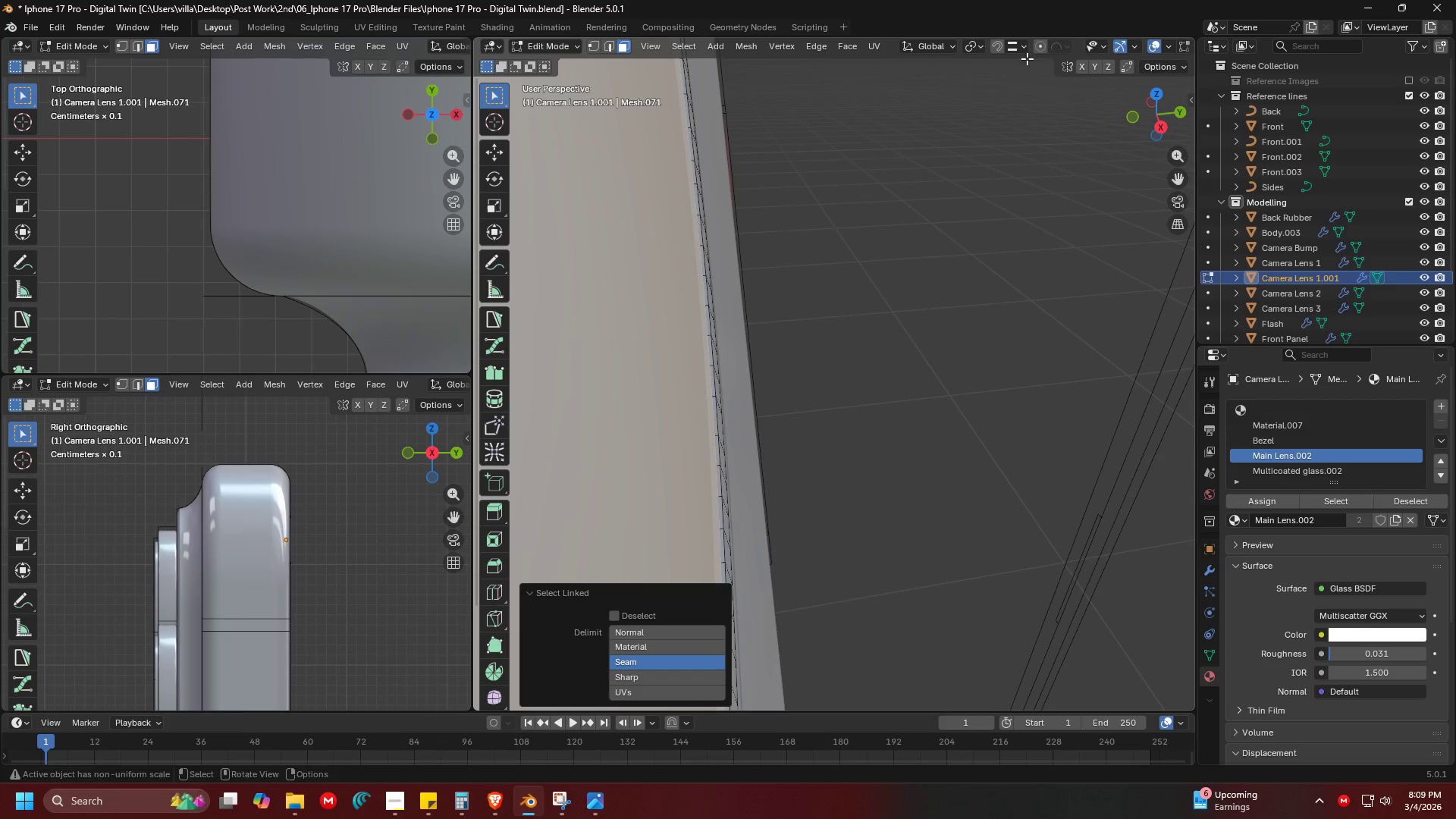 
left_click([998, 46])
 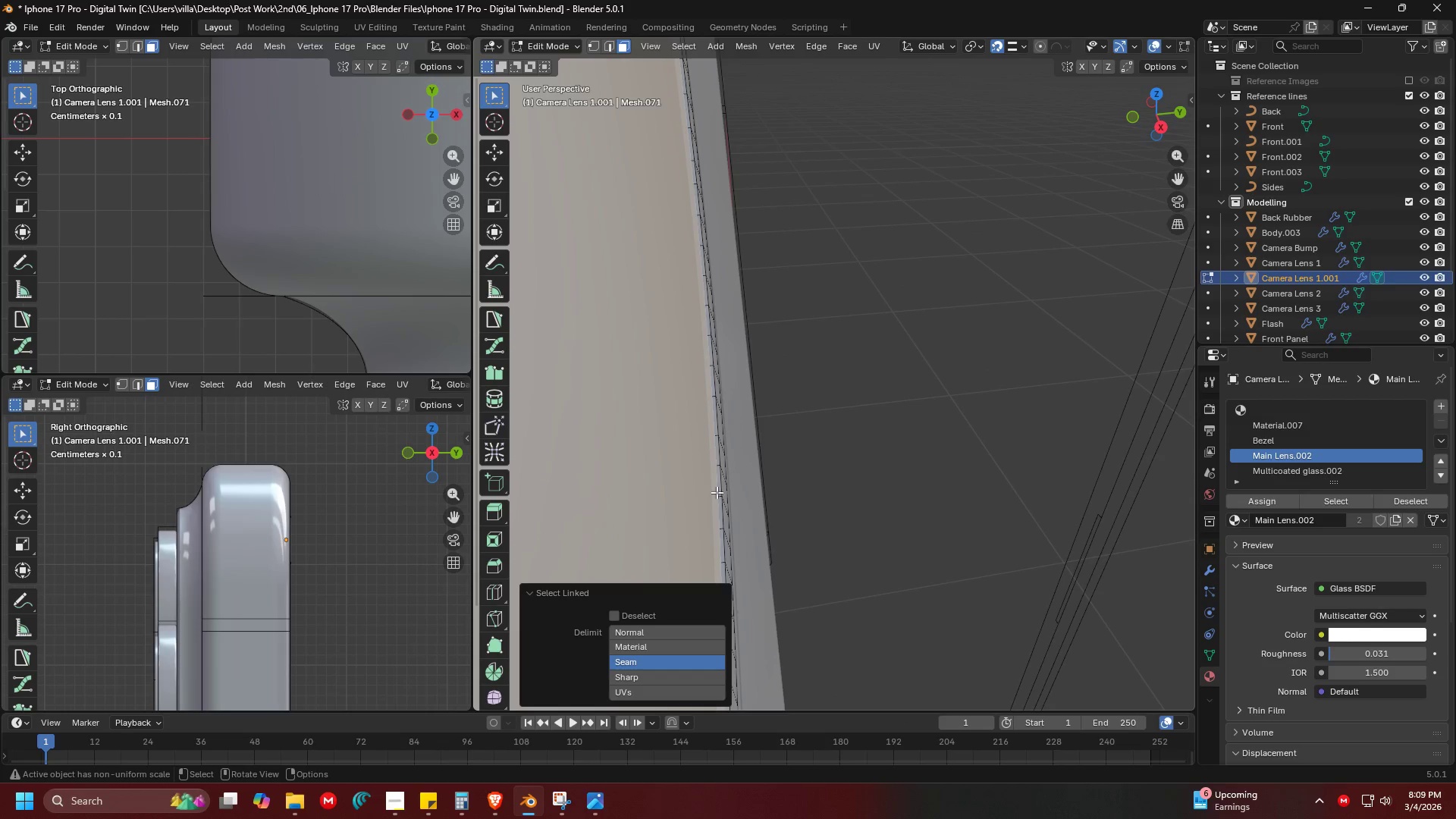 
key(G)
 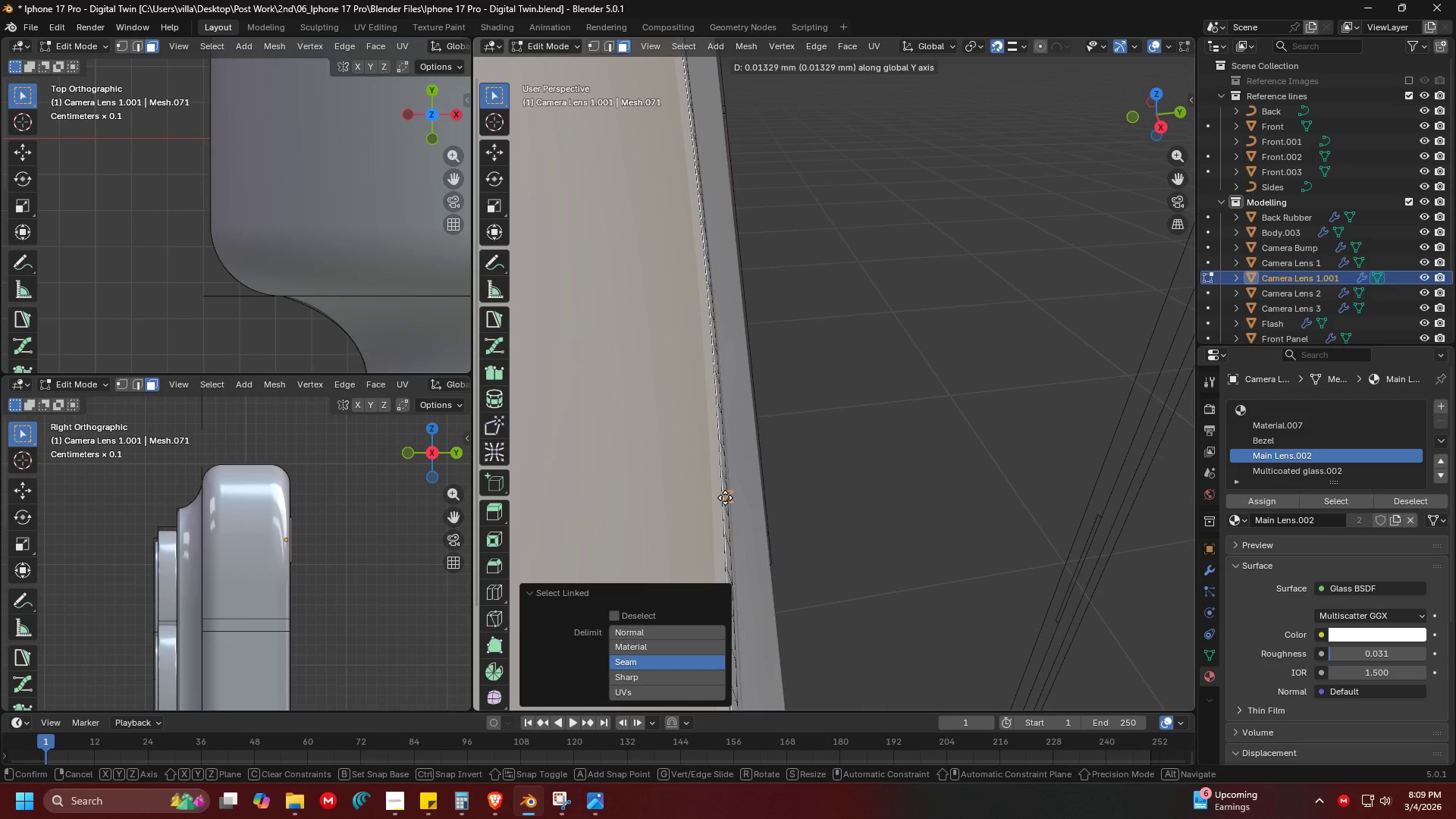 
left_click([724, 498])
 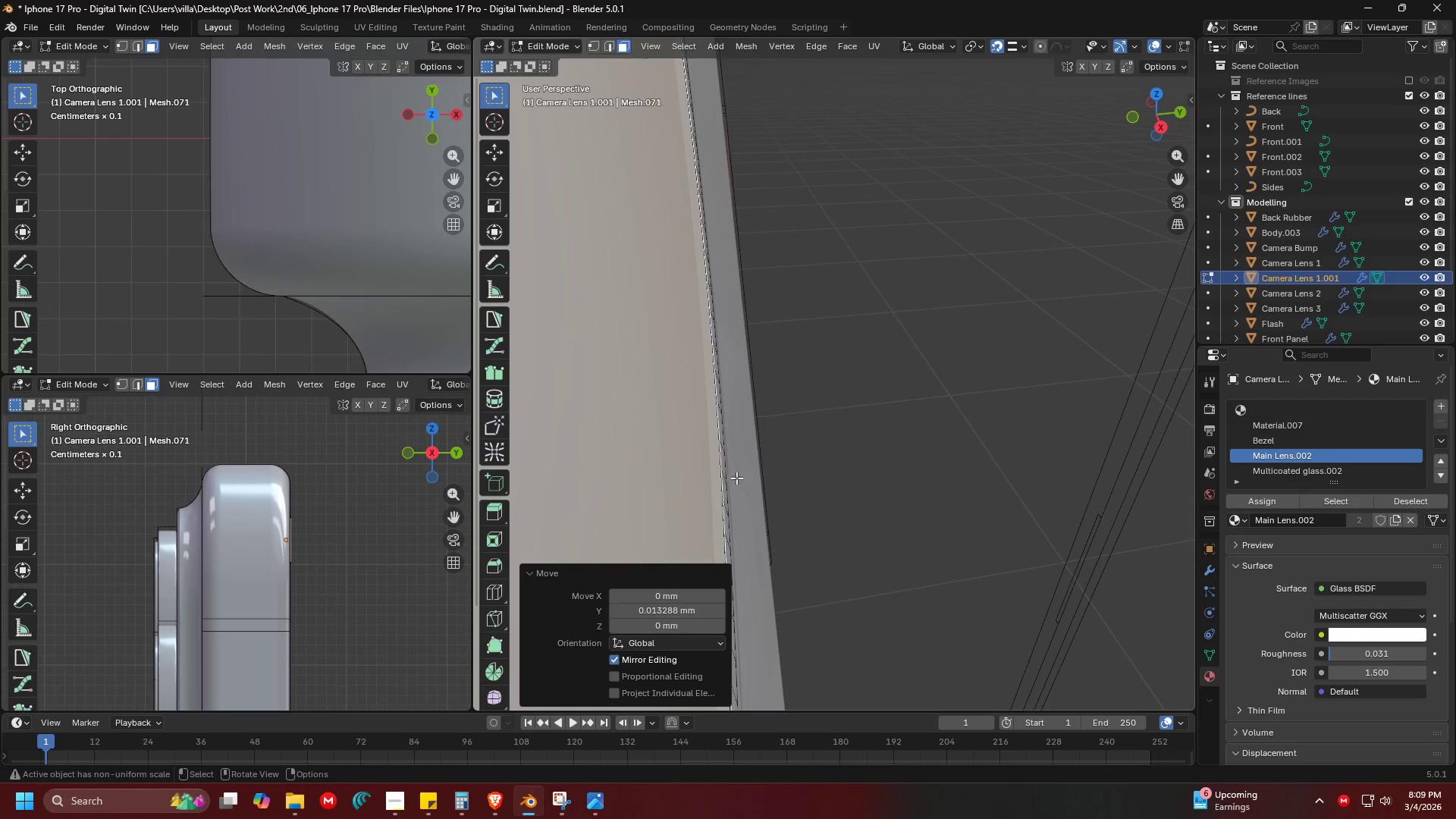 
key(Tab)
 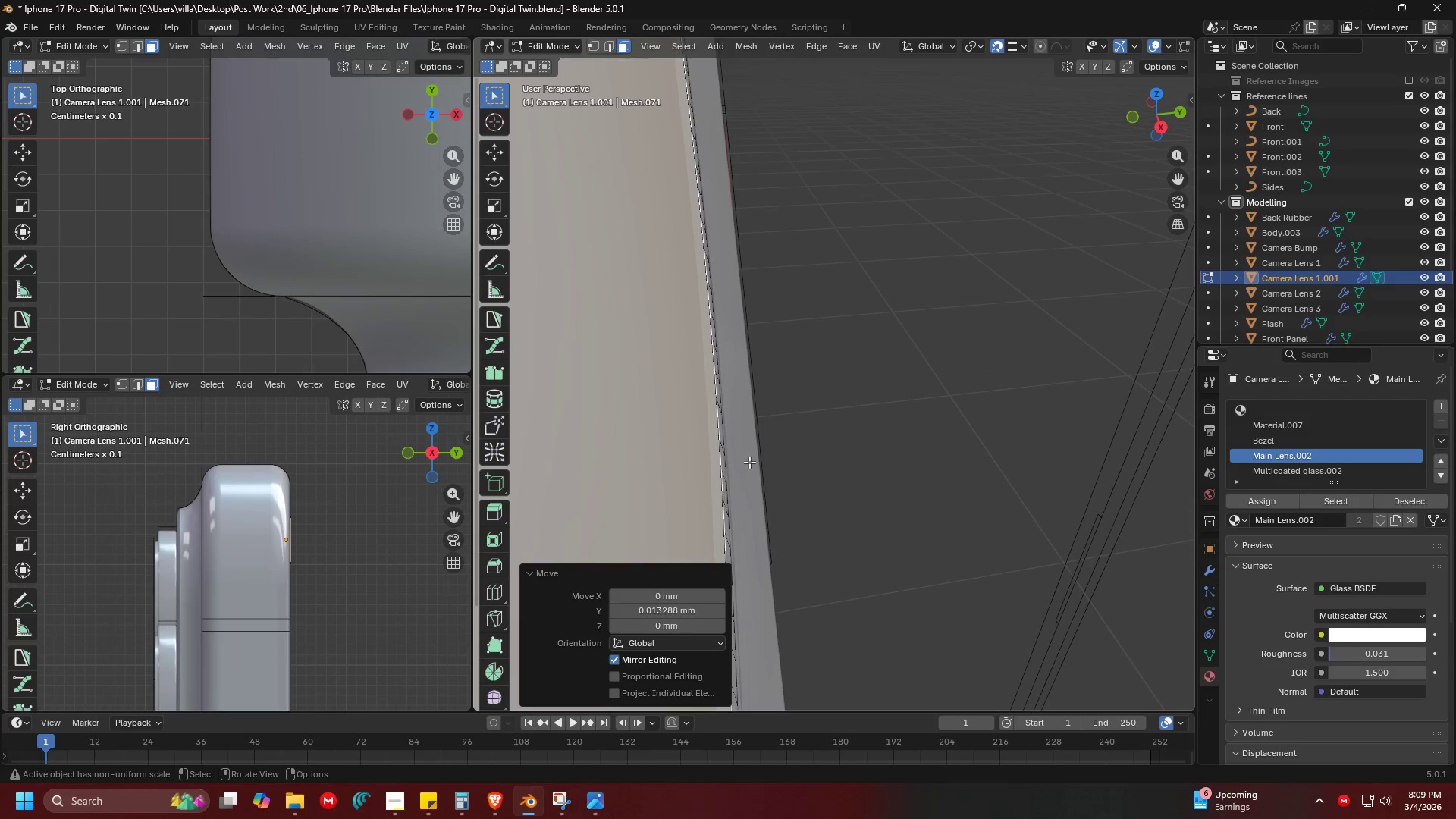 
scroll: coordinate [706, 421], scroll_direction: down, amount: 7.0
 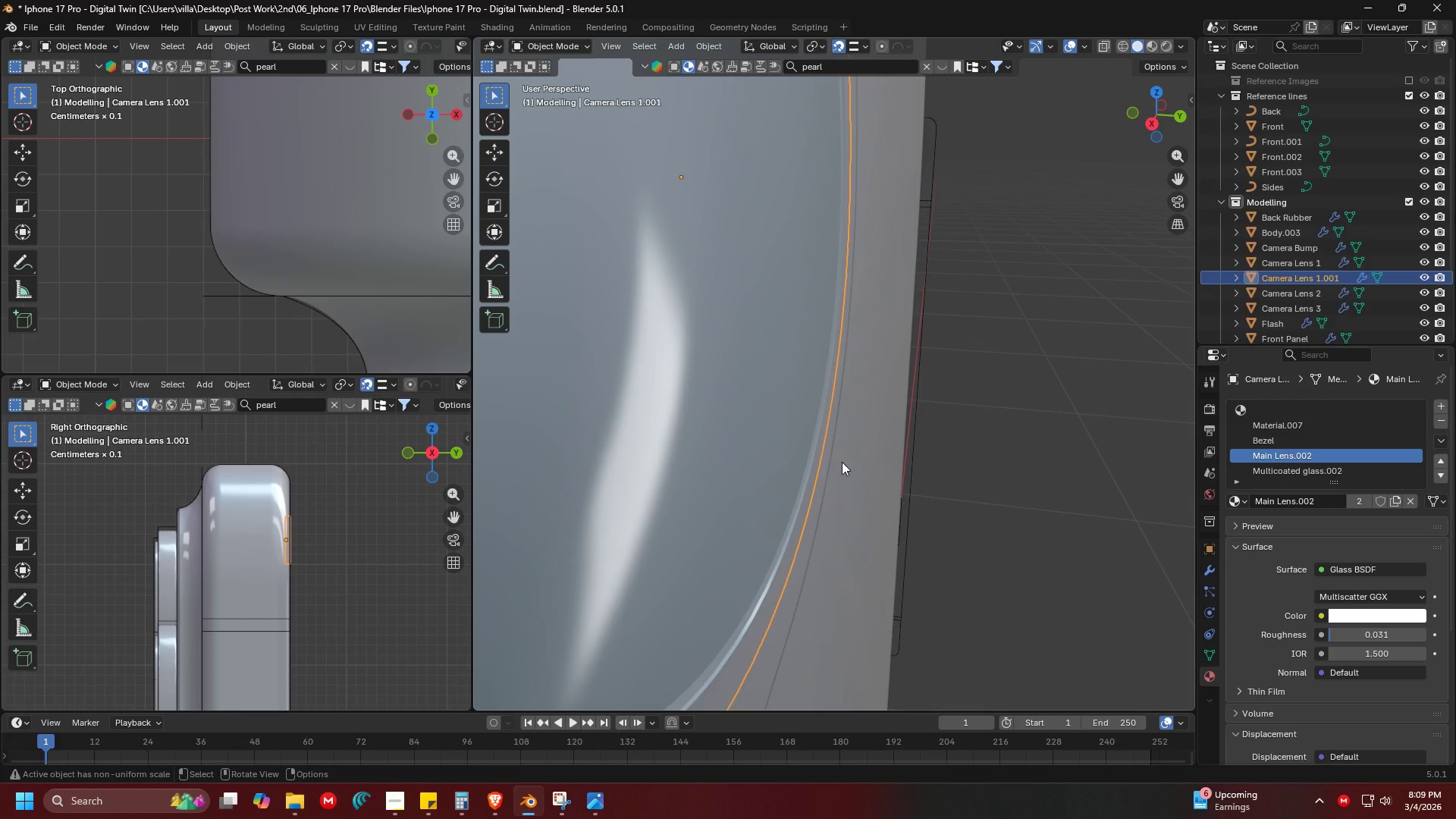 
key(G)
 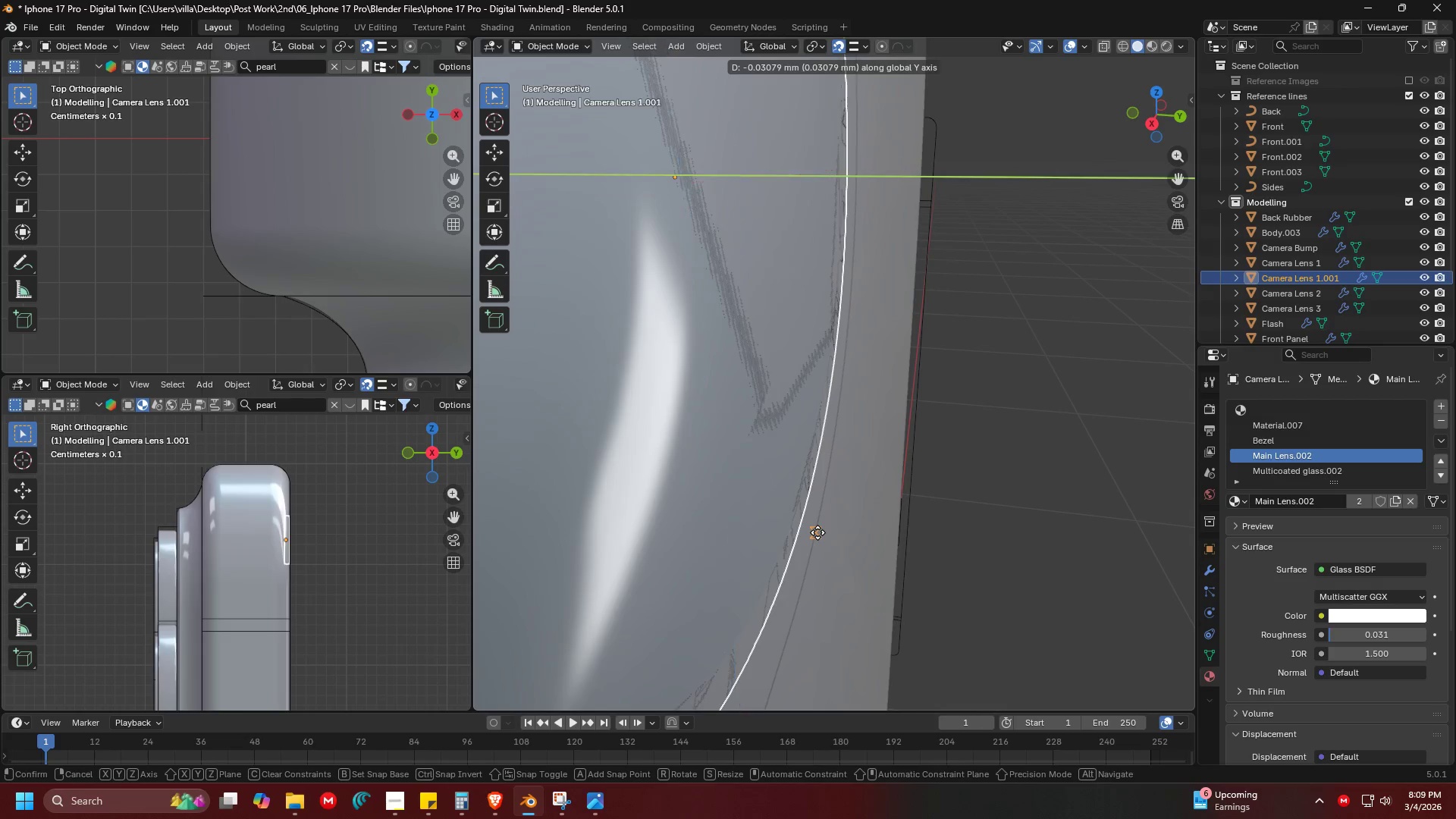 
left_click([817, 532])
 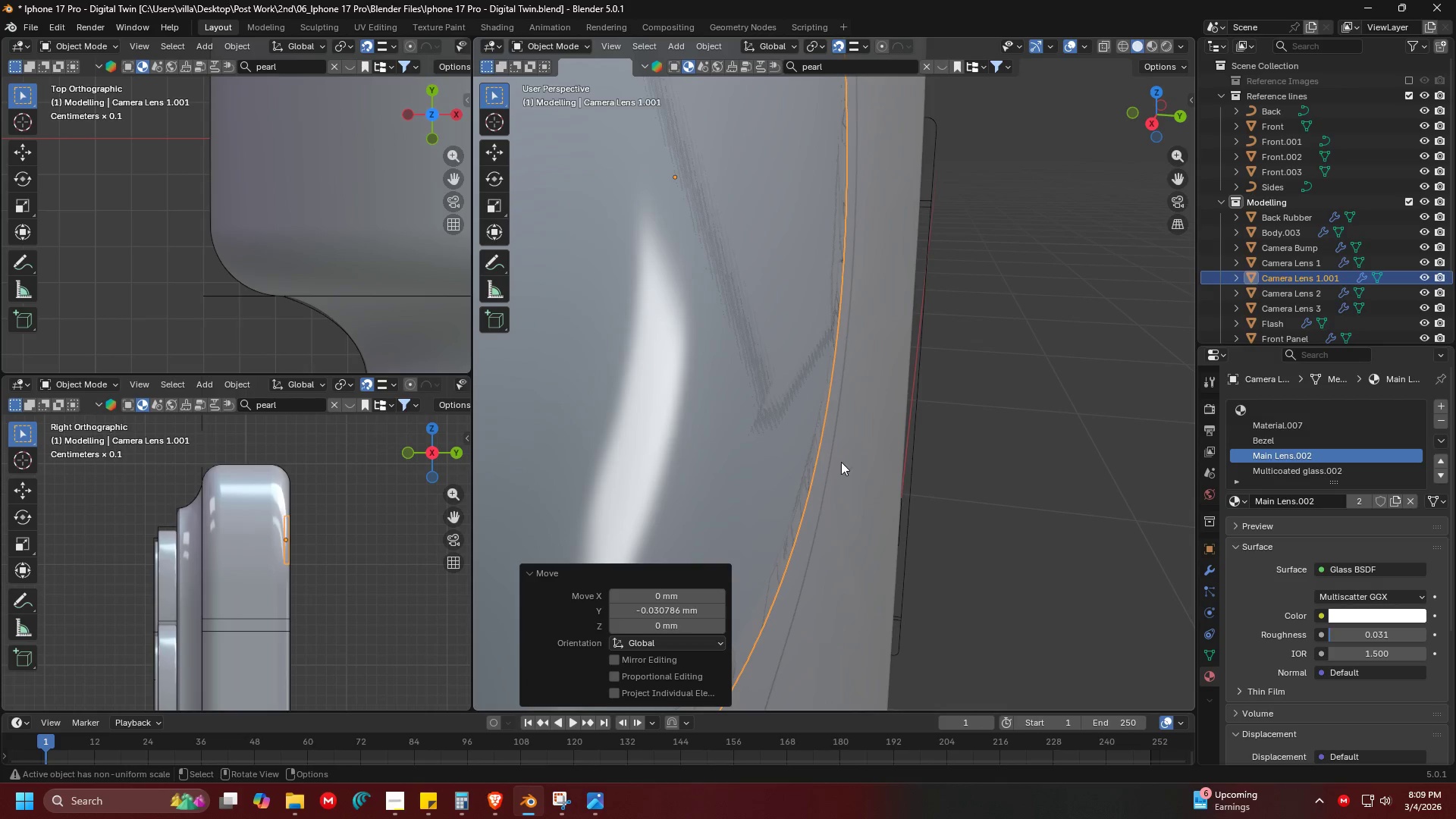 
key(Shift+ShiftLeft)
 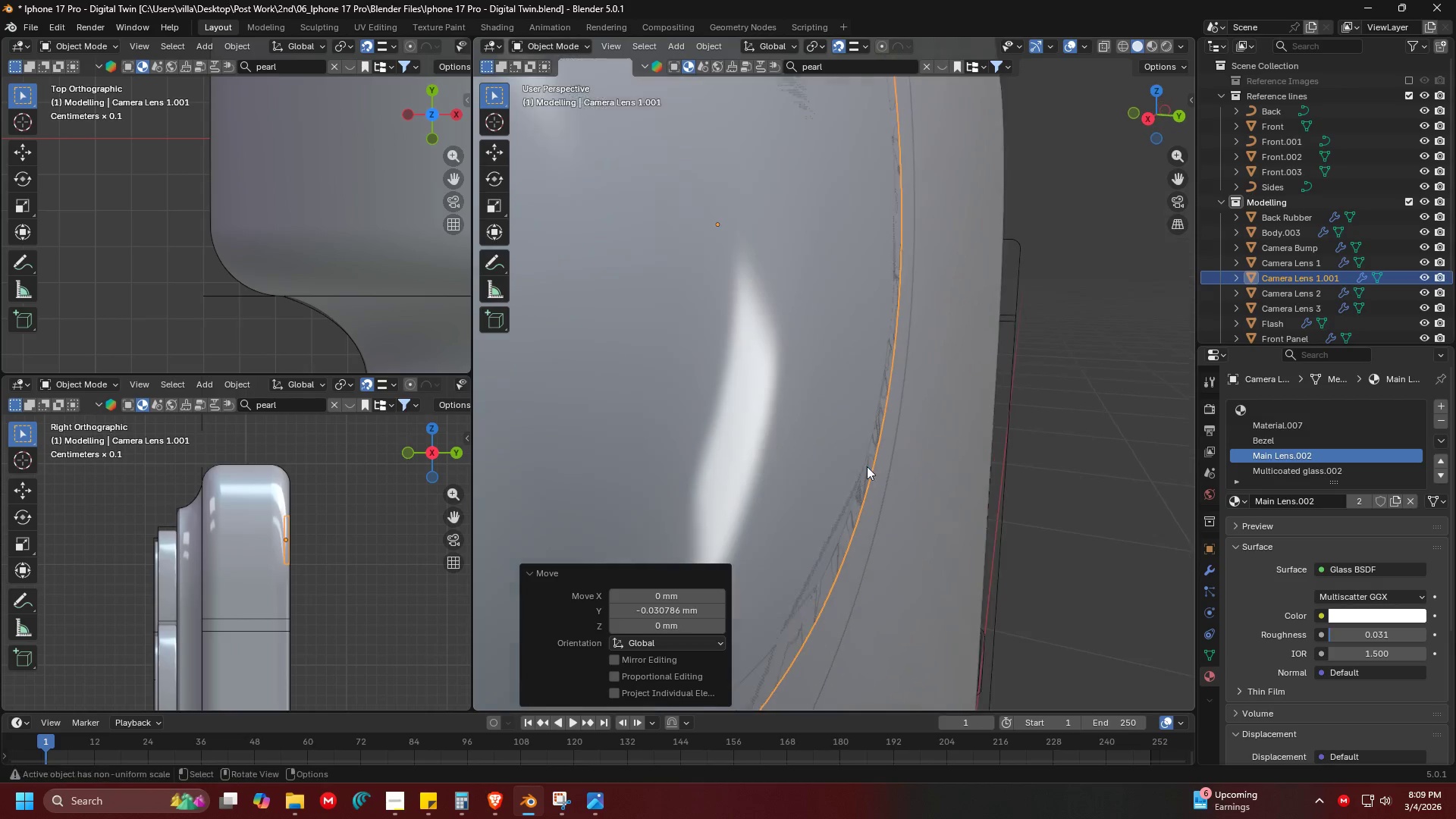 
key(Shift+ShiftLeft)
 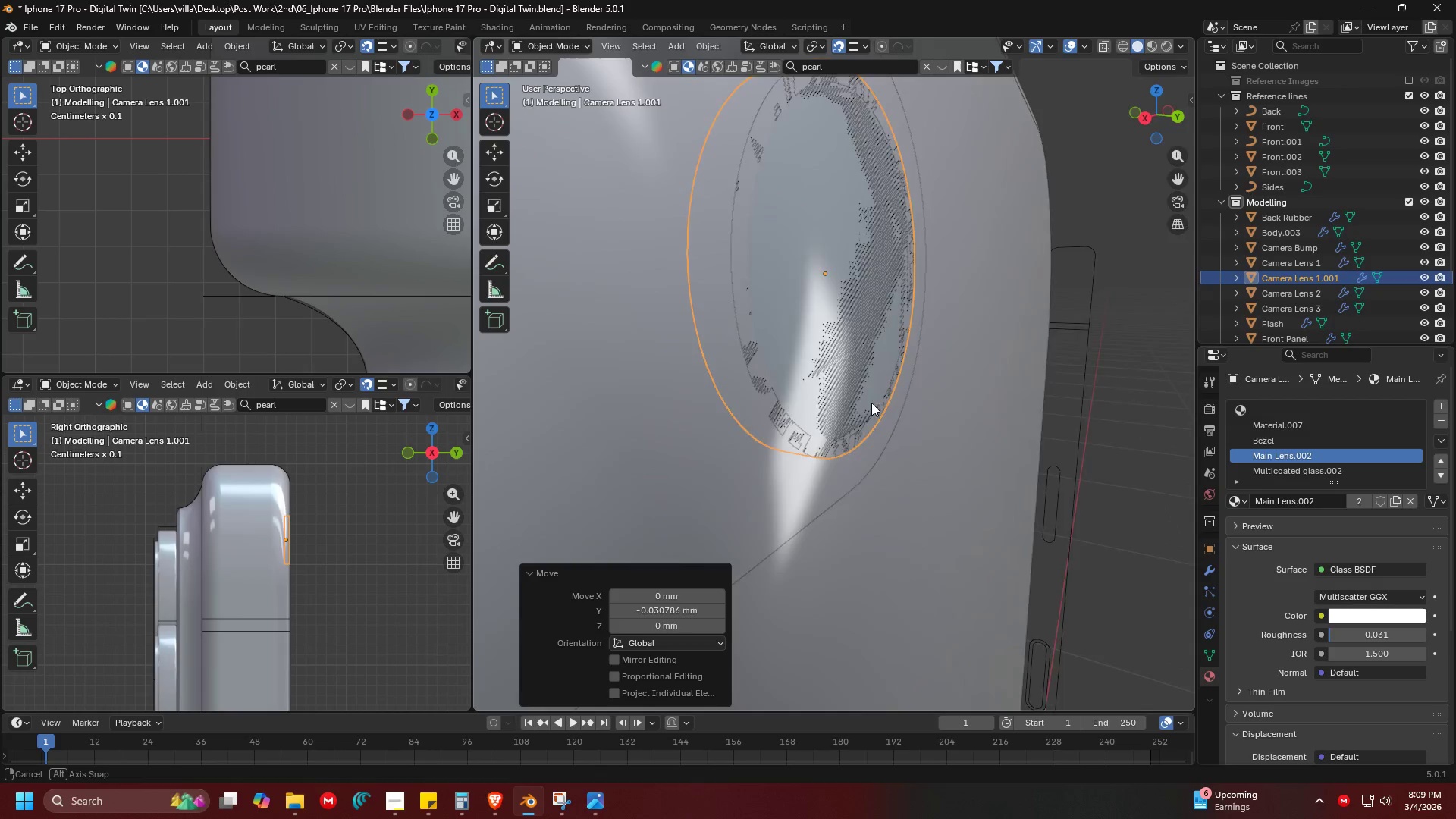 
scroll: coordinate [852, 450], scroll_direction: down, amount: 5.0
 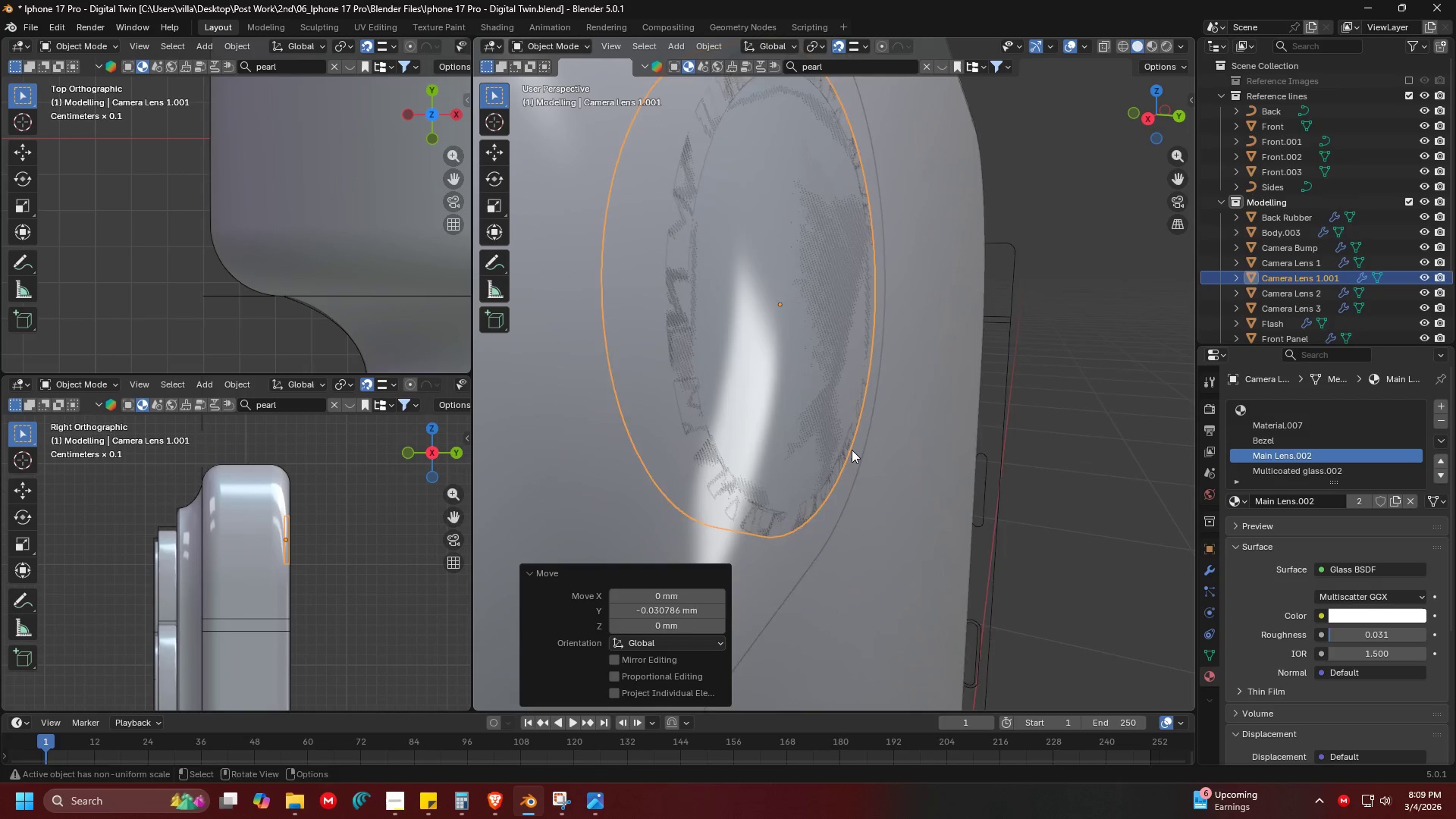 
key(Shift+ShiftLeft)
 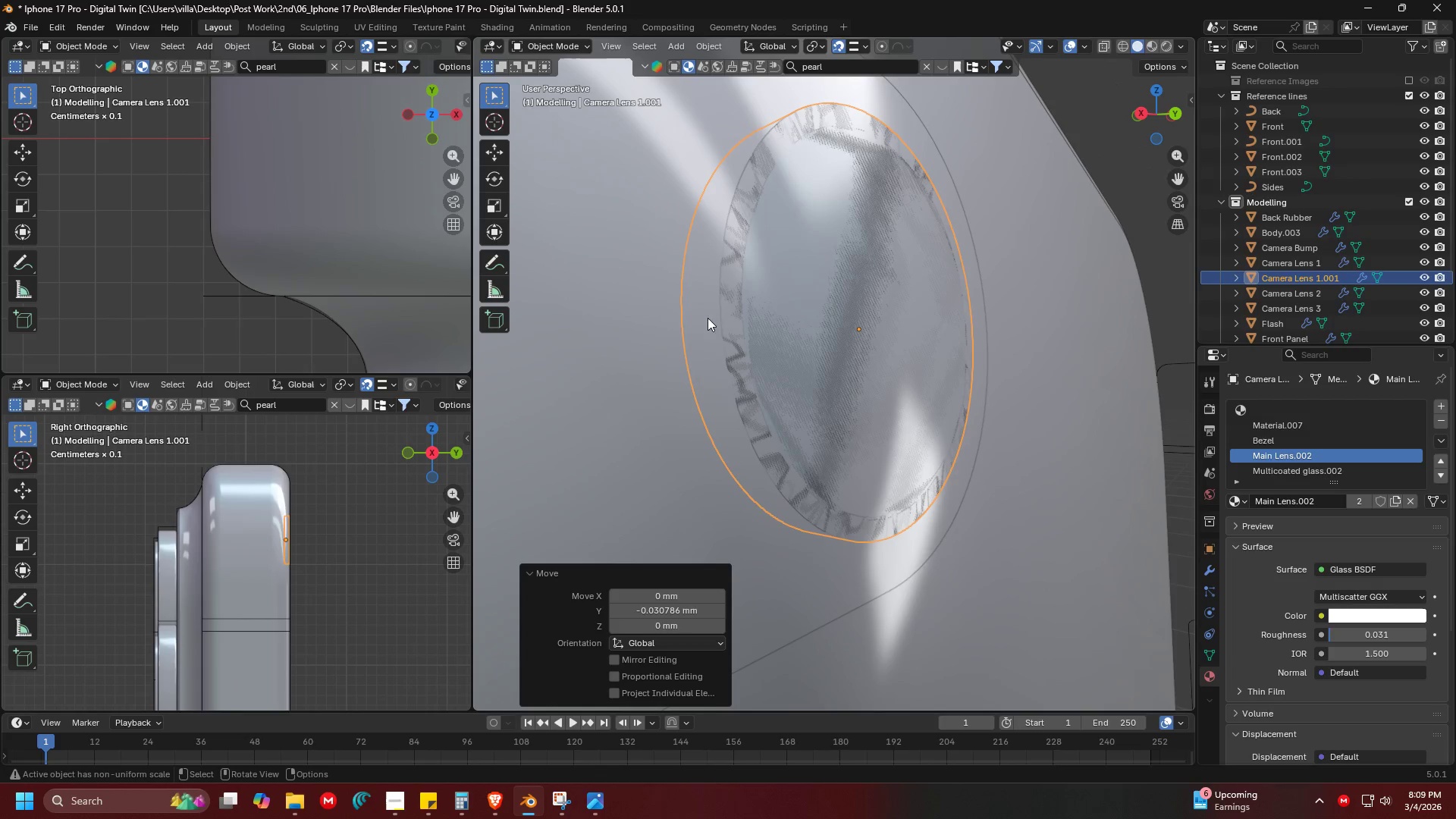 
scroll: coordinate [777, 376], scroll_direction: none, amount: 0.0
 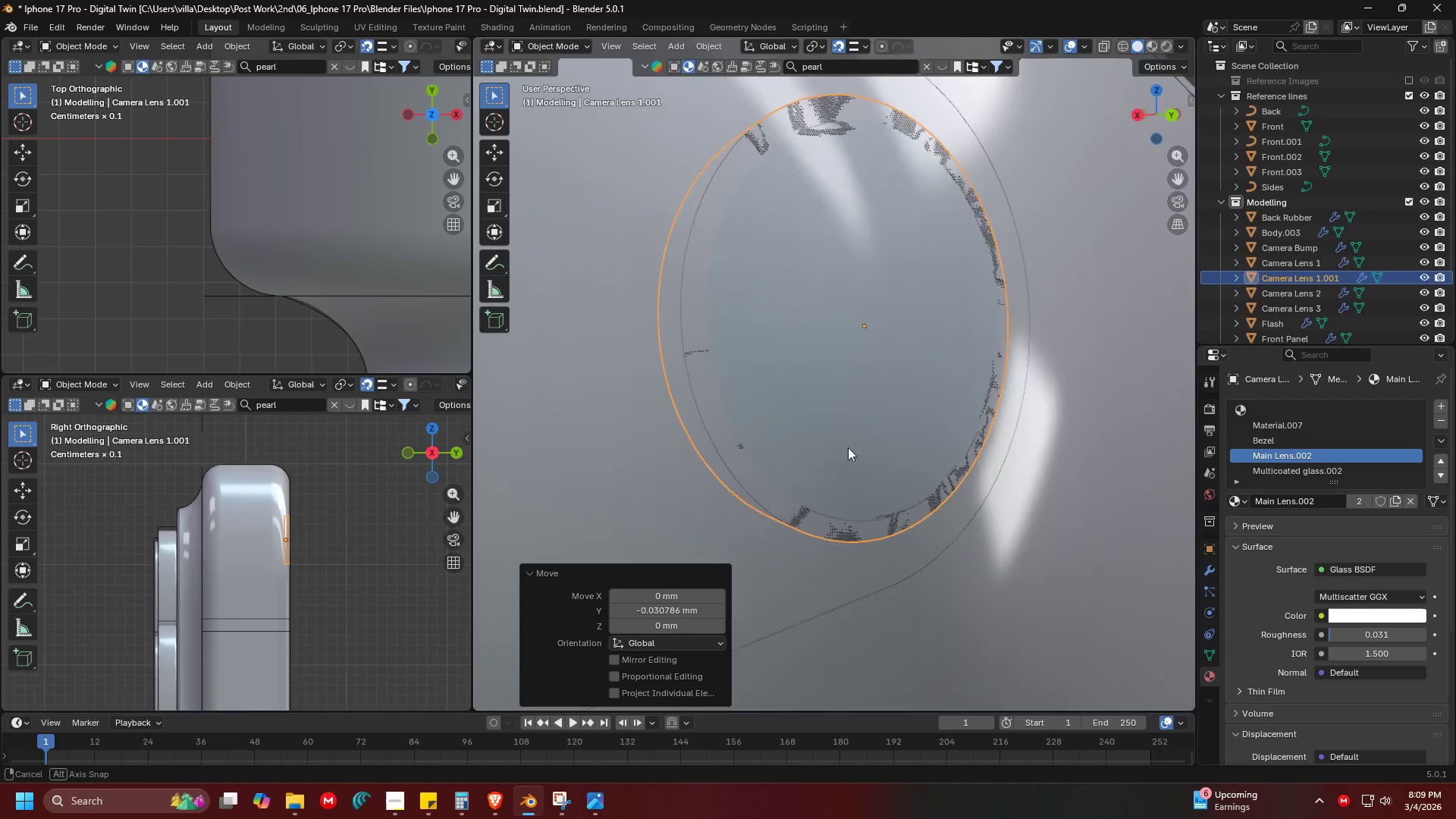 
wait(5.86)
 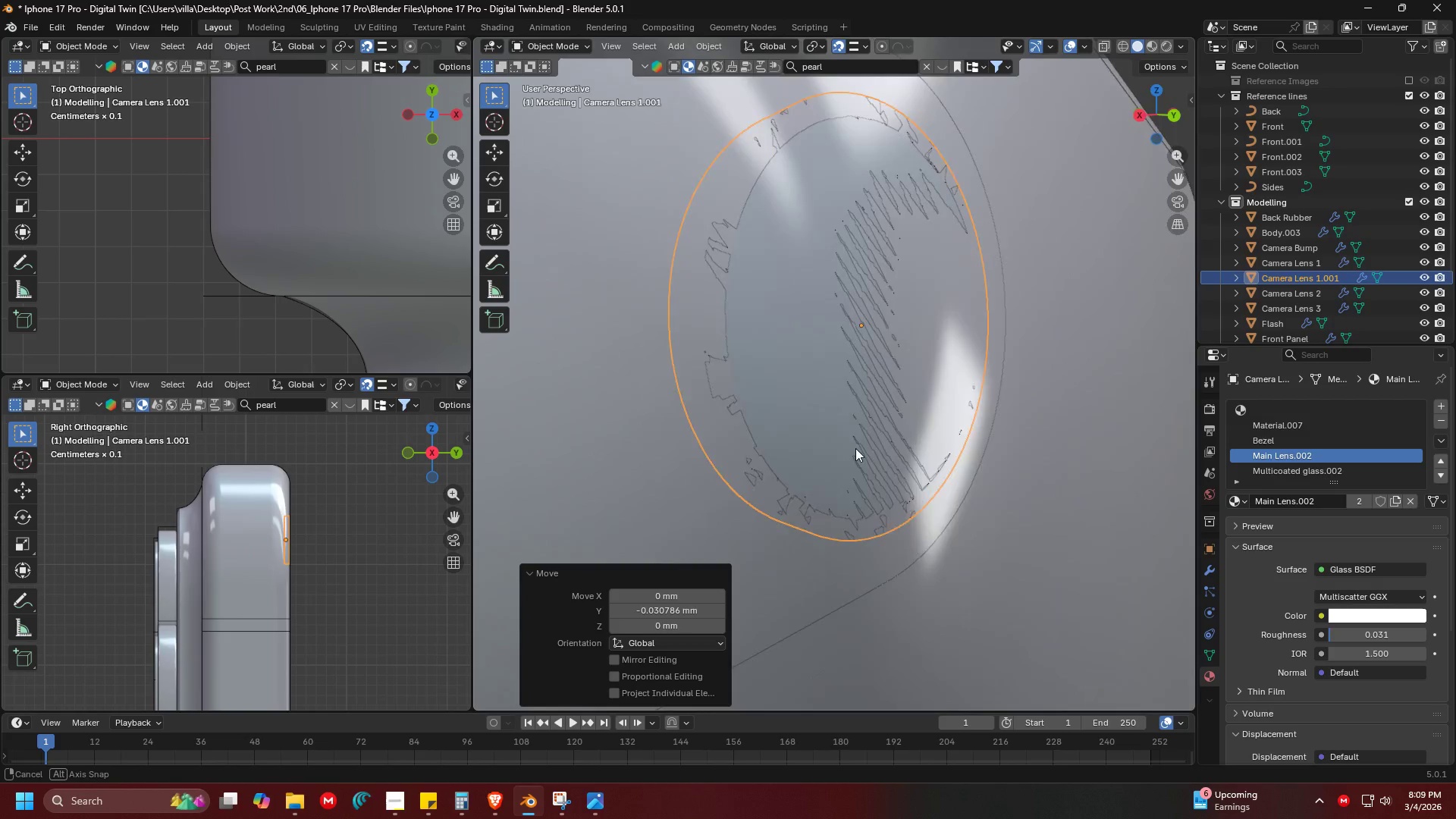 
key(Tab)
 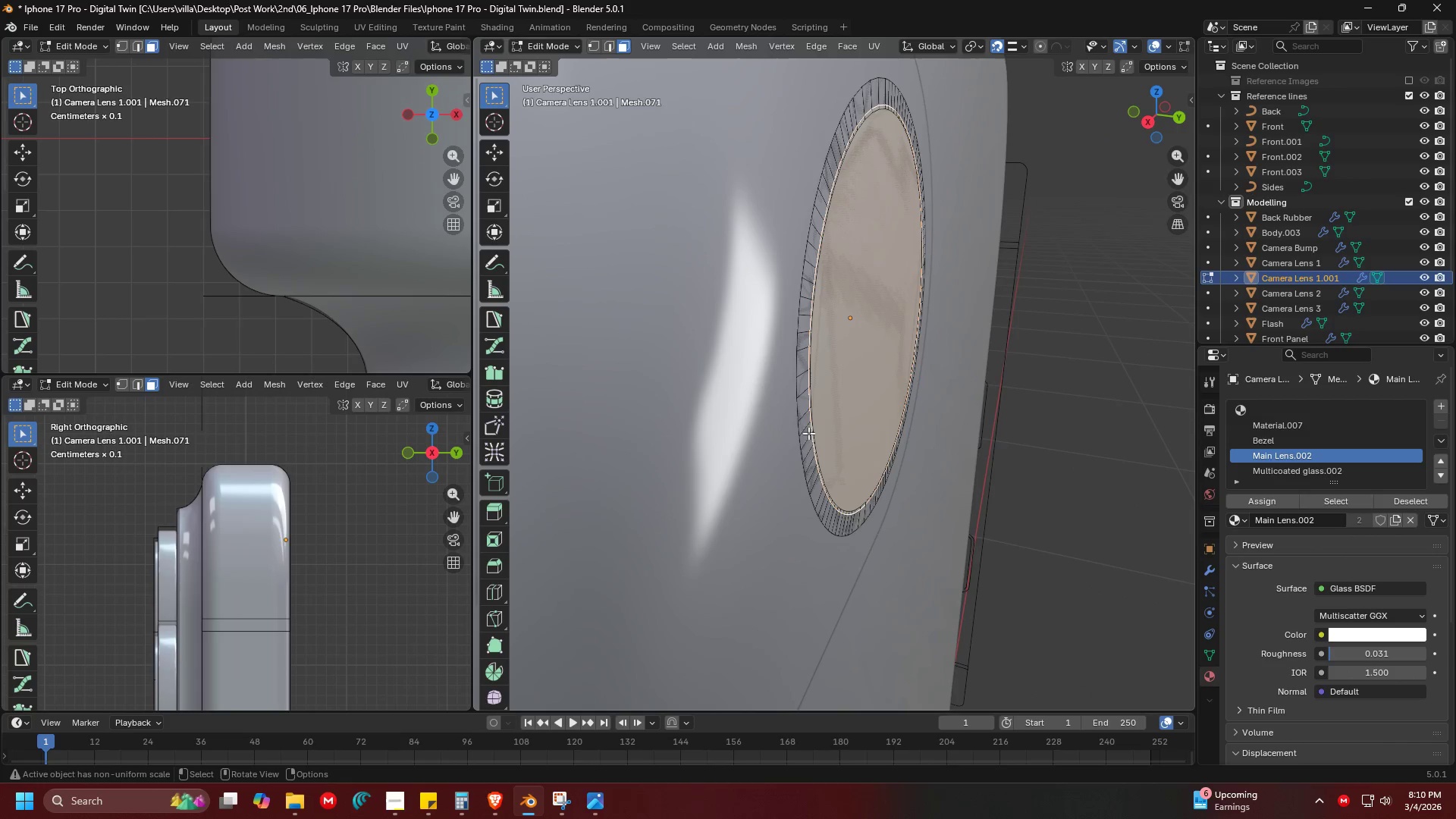 
hold_key(key=AltLeft, duration=0.75)
left_click([792, 424])
 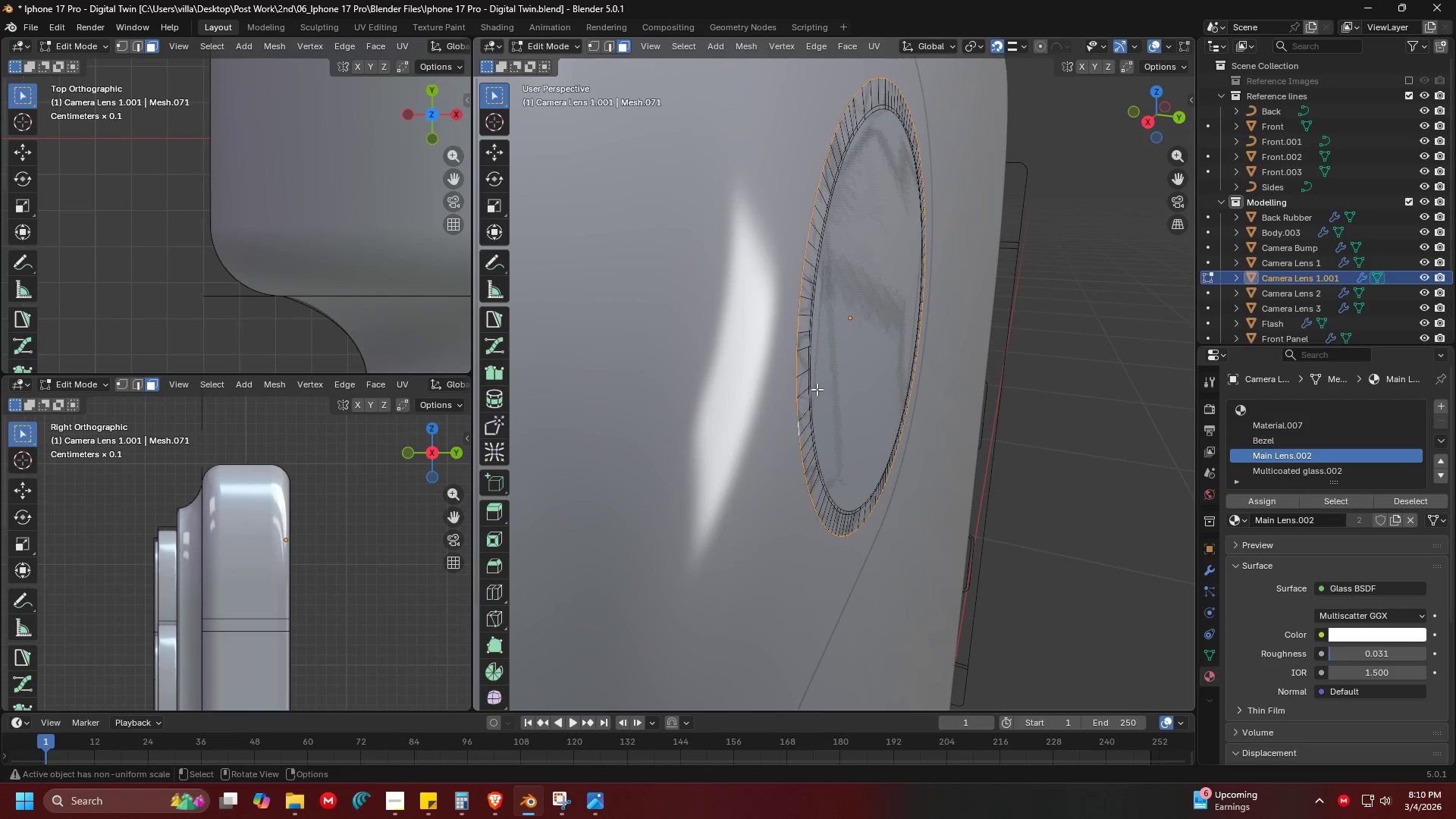 
key(Shift+ShiftLeft)
 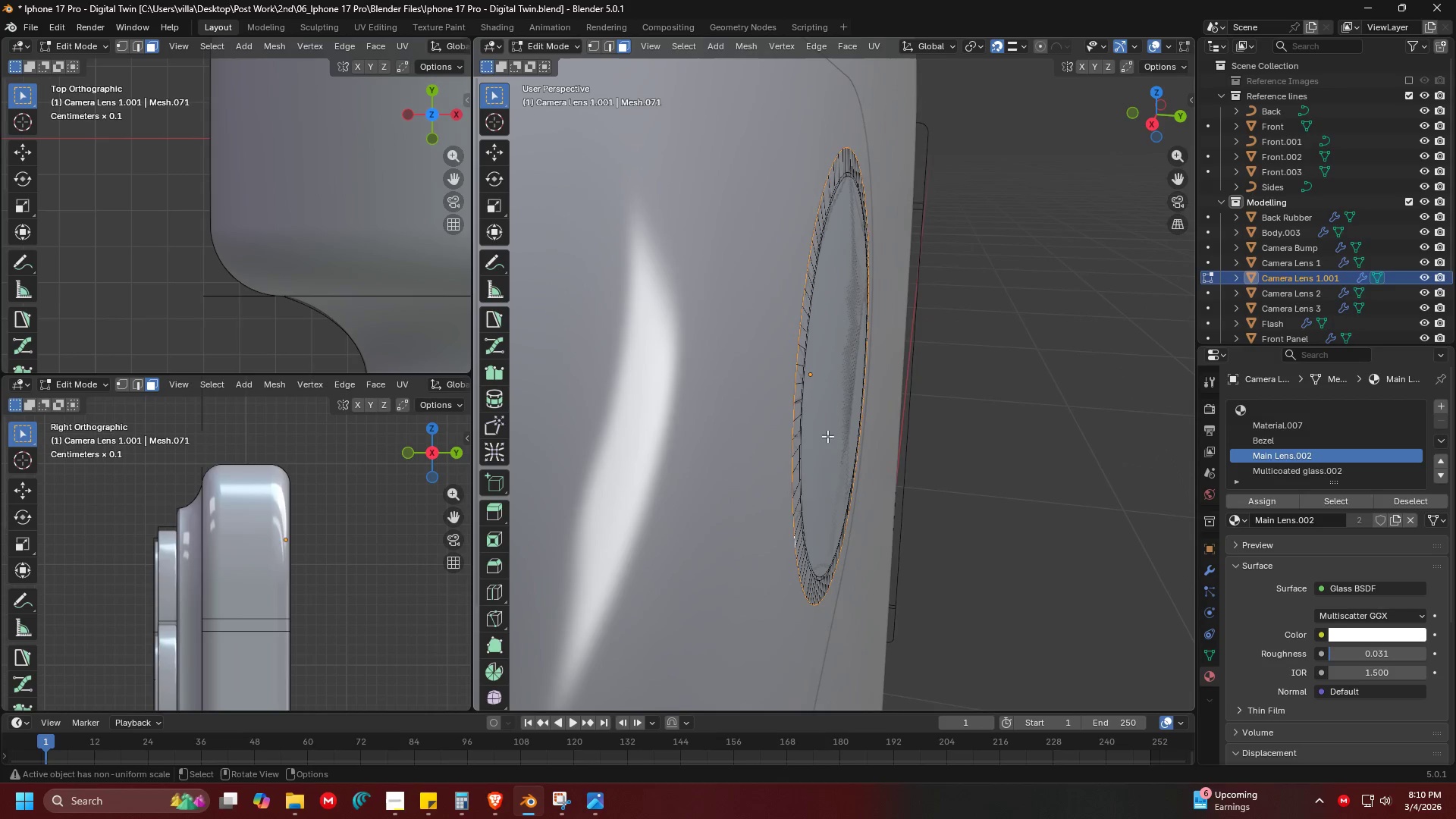 
key(Shift+D)
 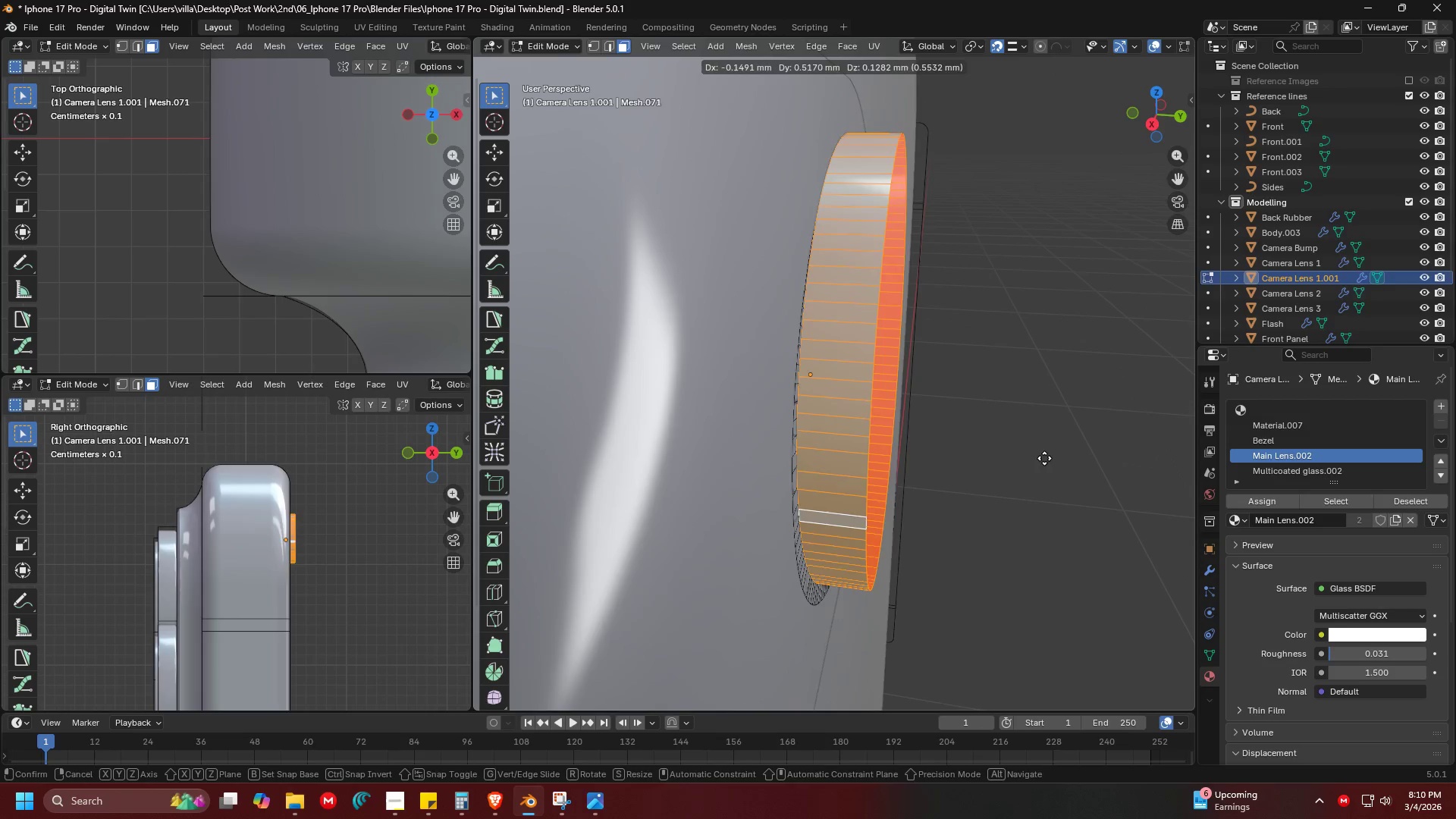 
right_click([1044, 458])
 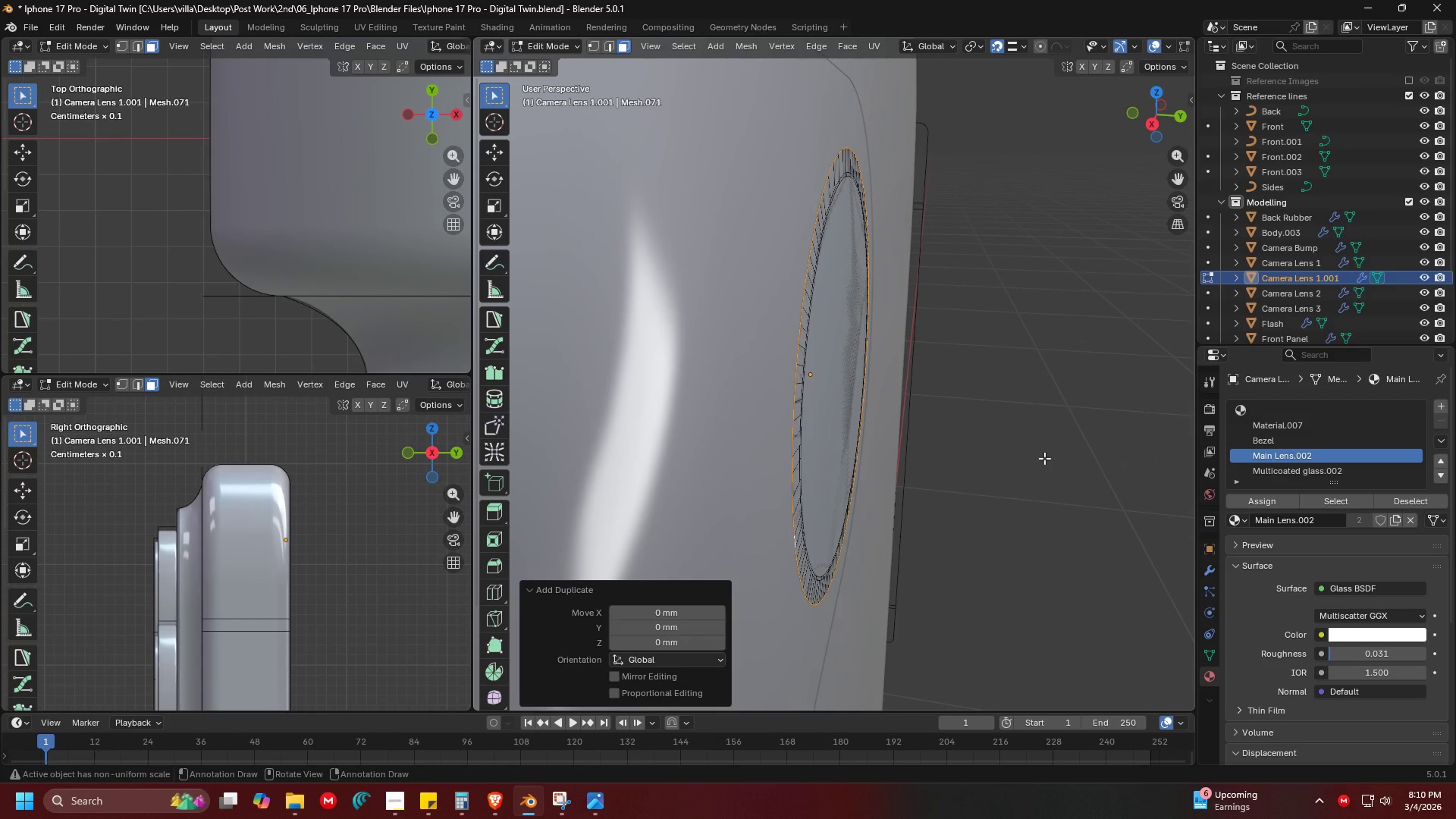 
key(P)
 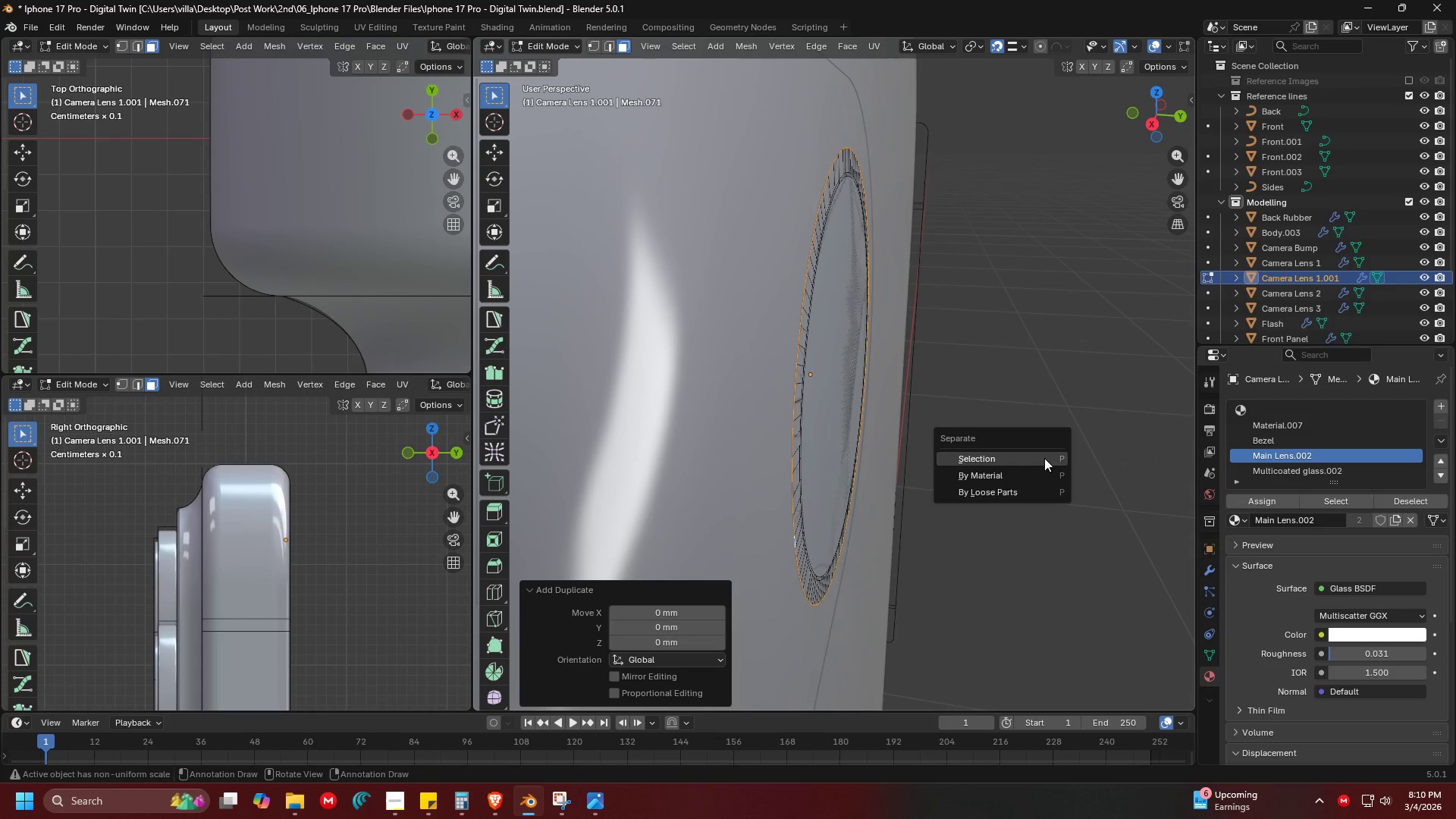 
left_click([1044, 458])
 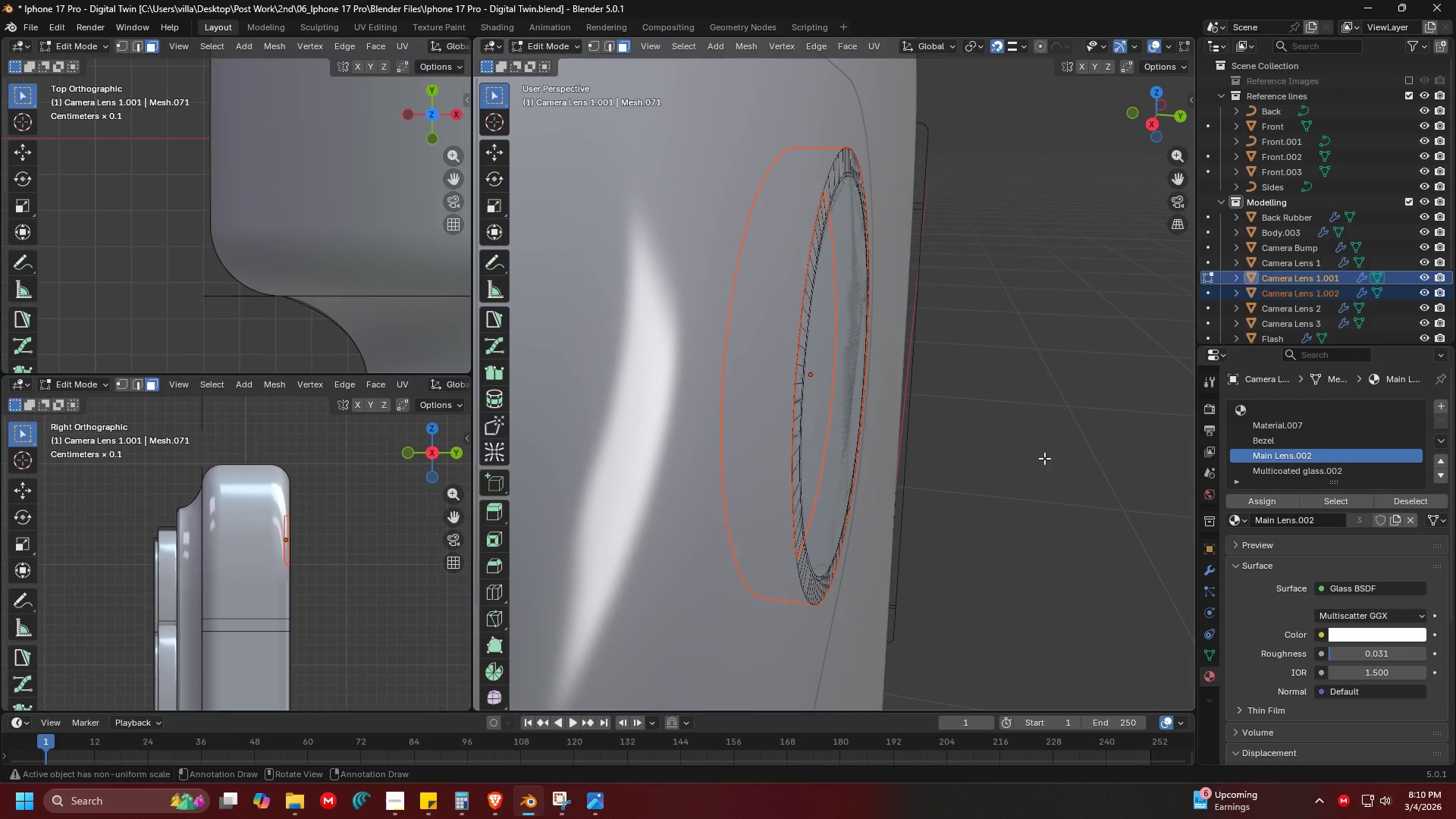 
key(Tab)
 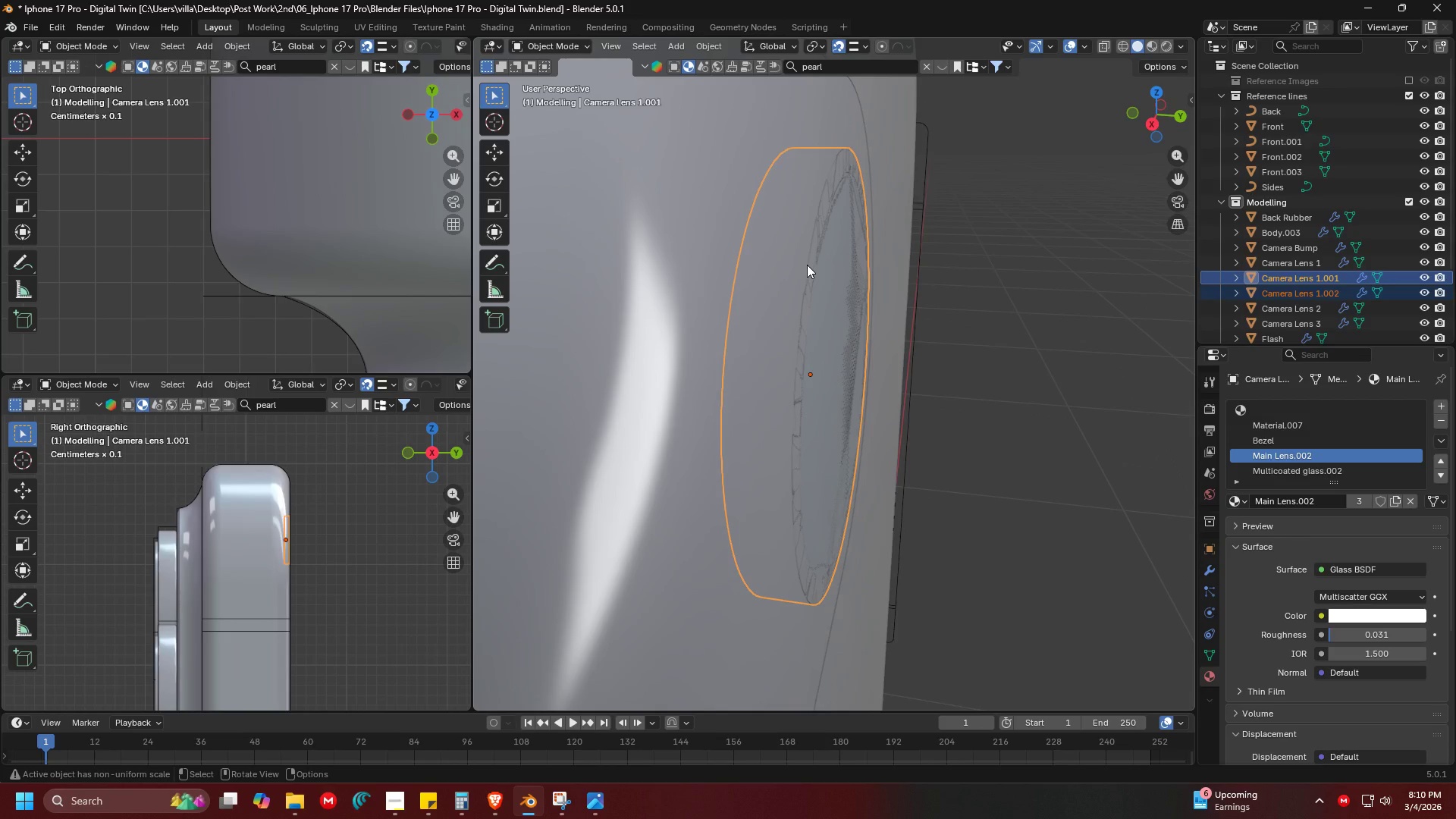 
hold_key(key=ShiftLeft, duration=0.53)
left_click([724, 325])
 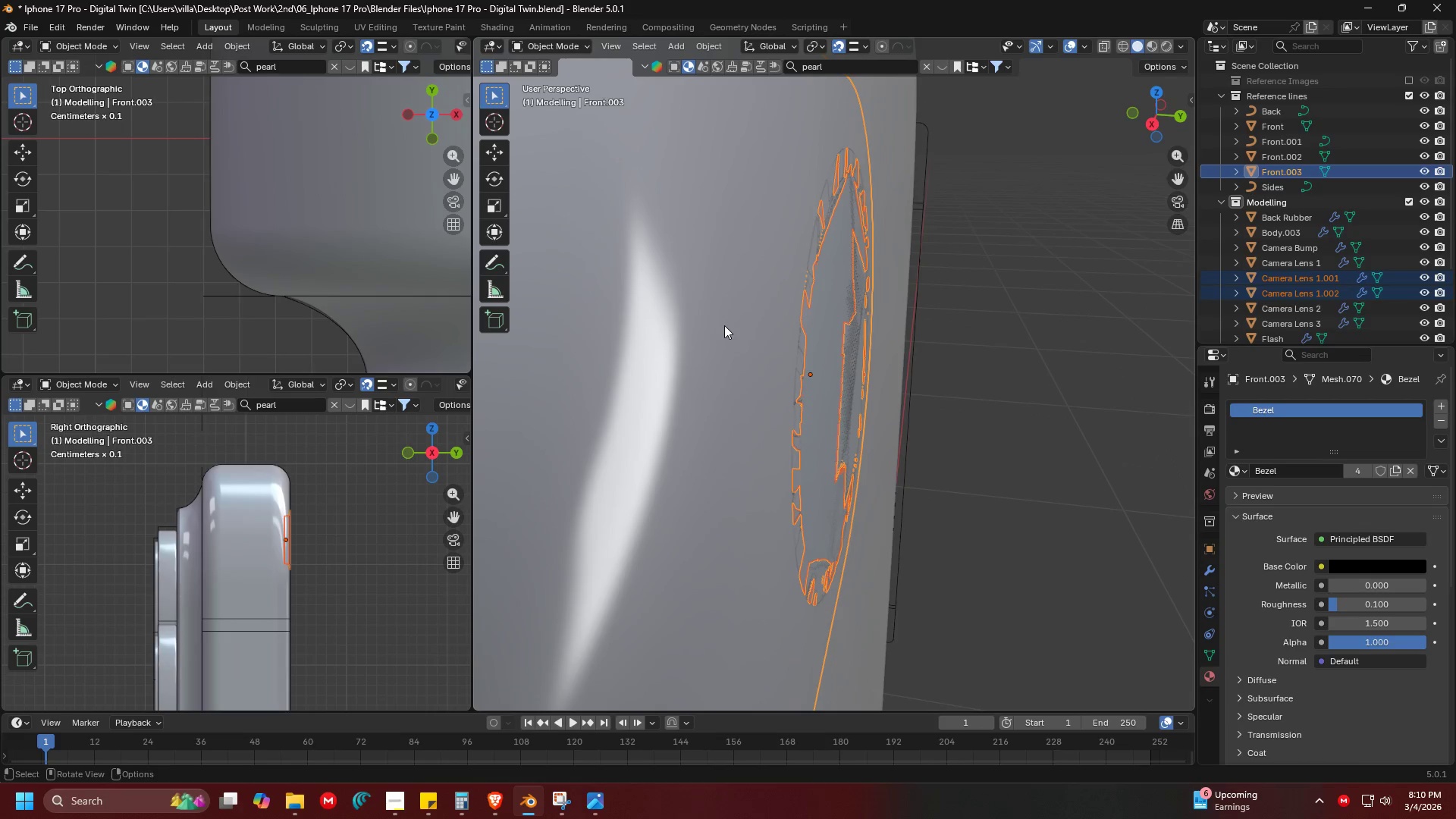 
key(Shift+H)
 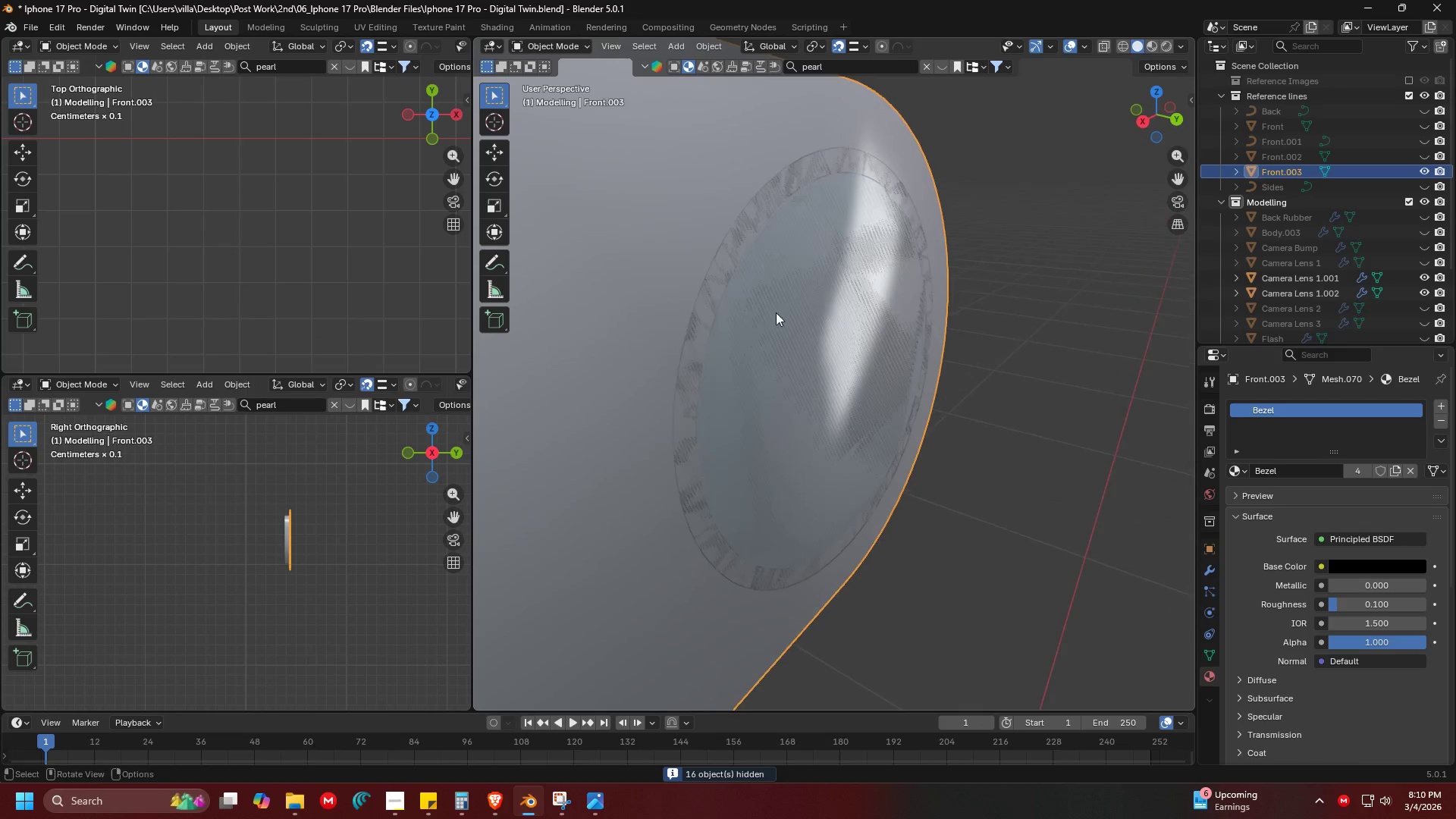 
double_click([745, 254])
 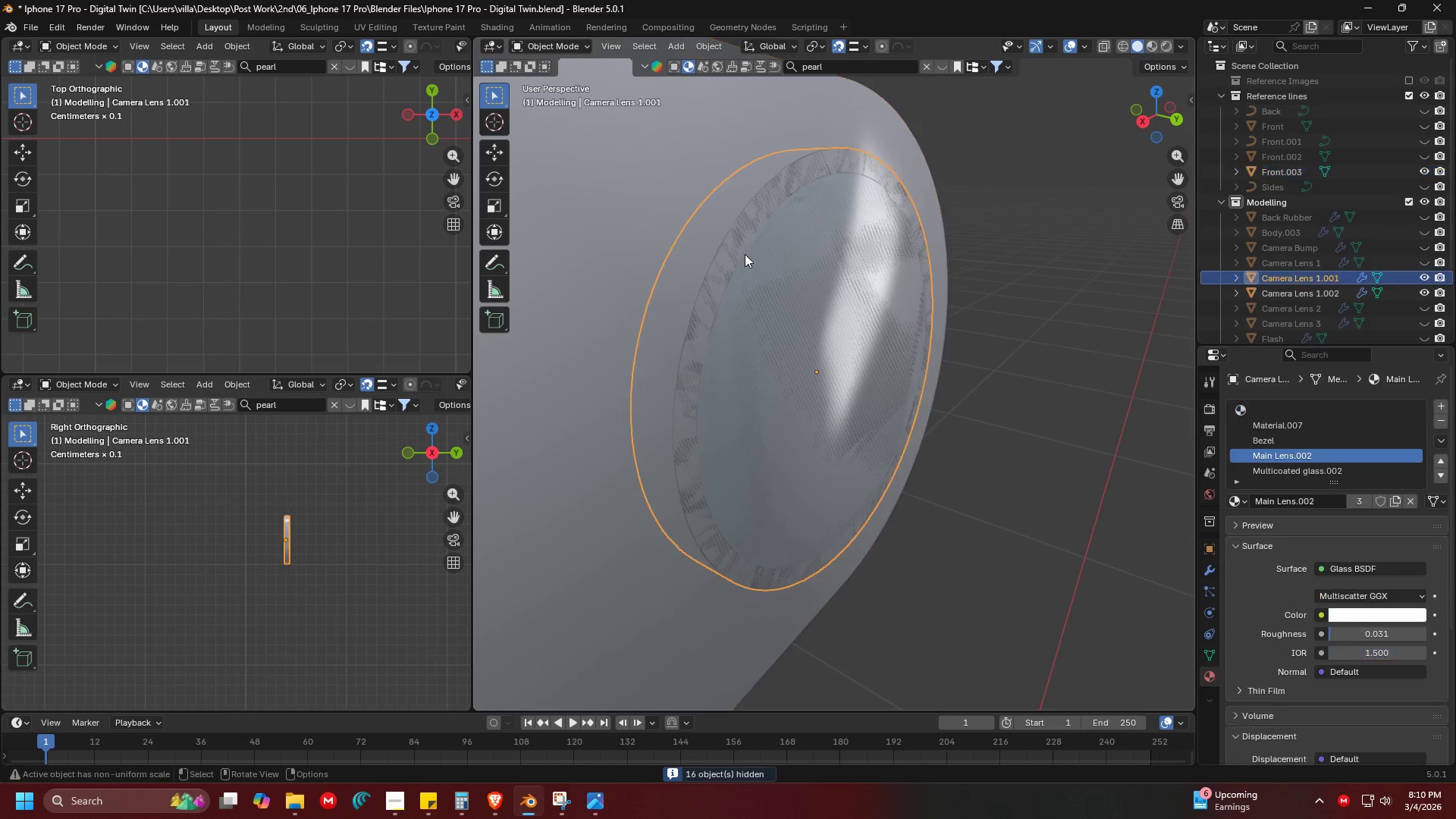 
triple_click([745, 254])
 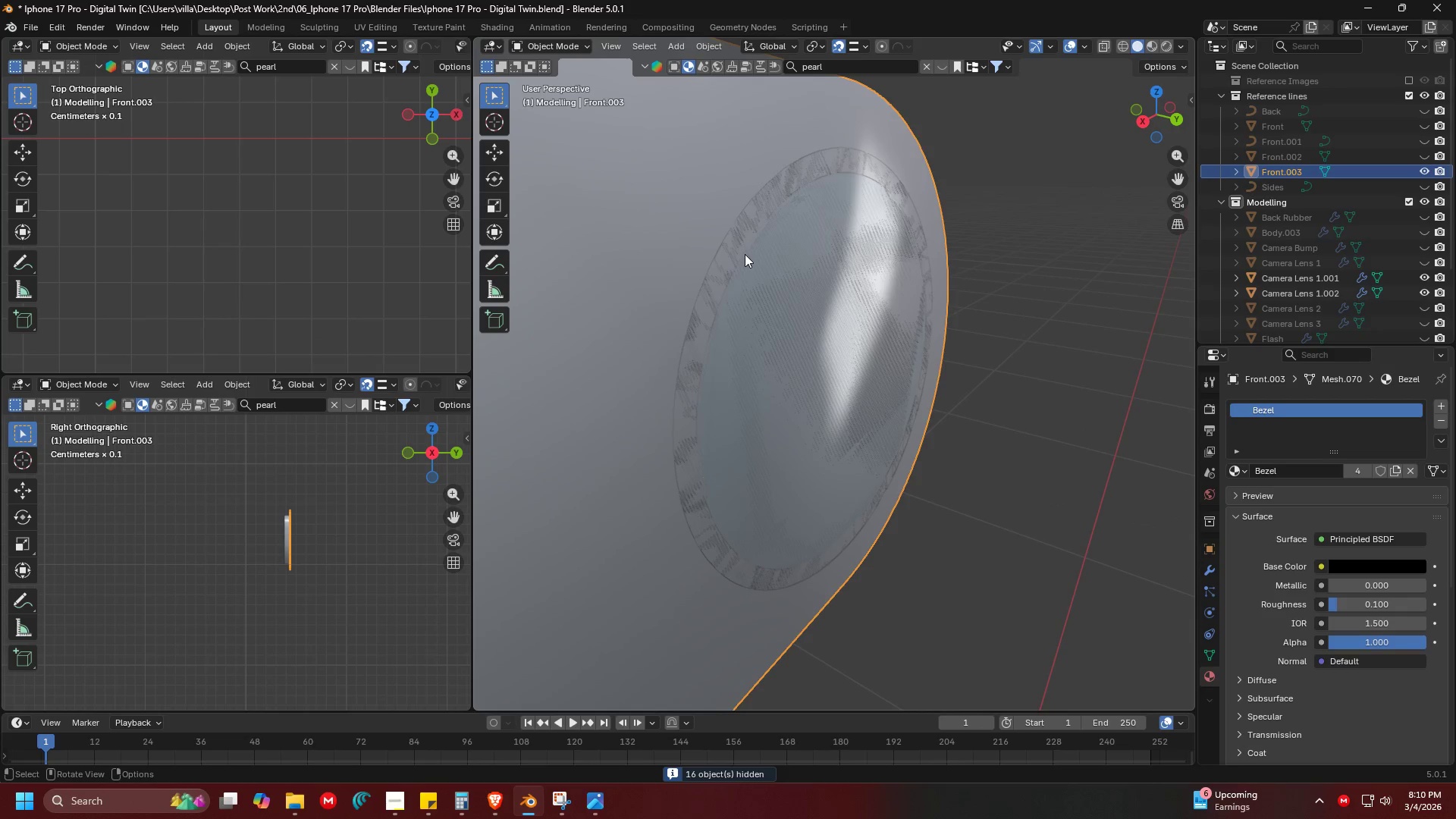 
triple_click([745, 254])
 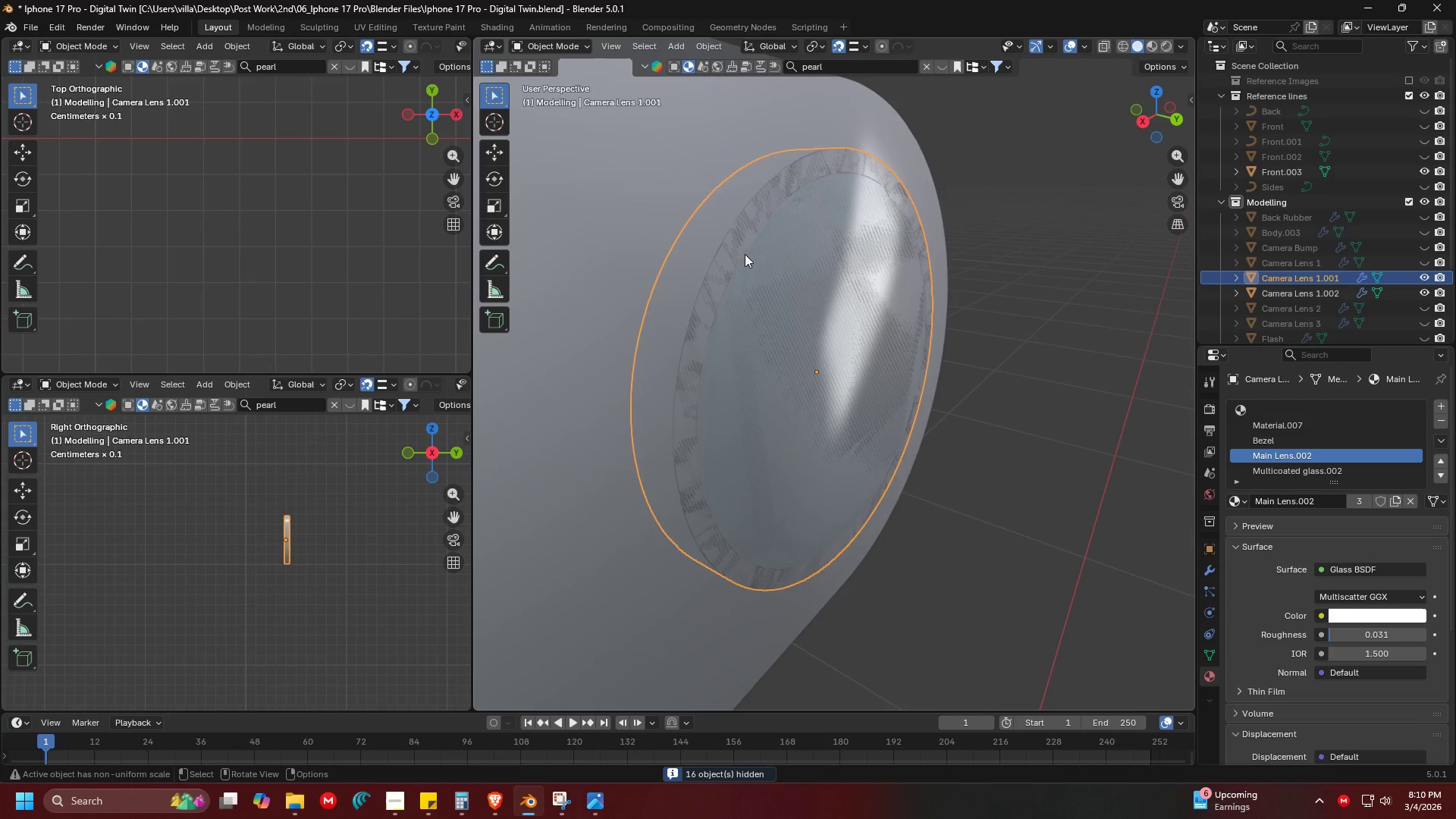 
key(Tab)
 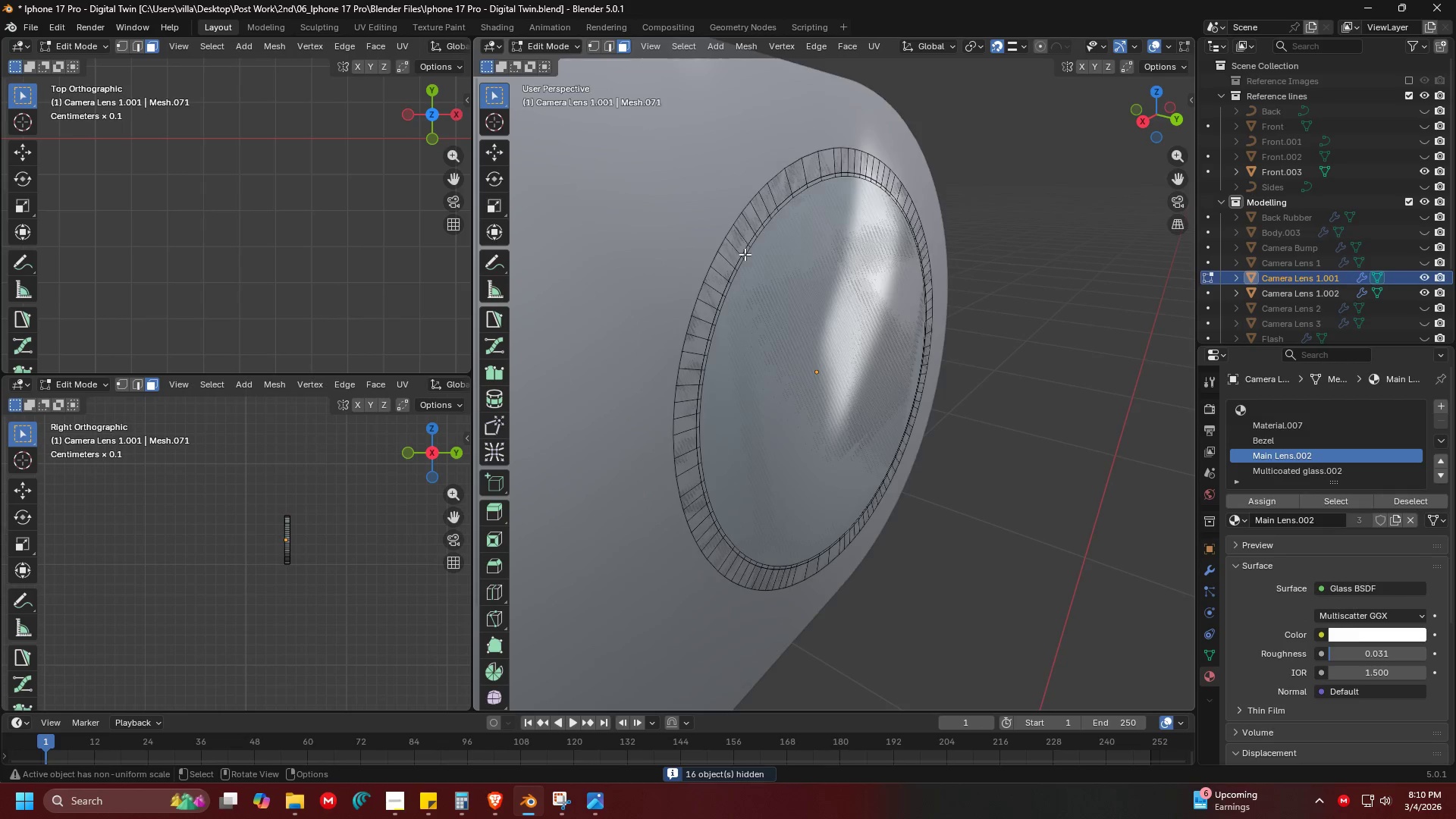 
scroll: coordinate [745, 254], scroll_direction: down, amount: 1.0
 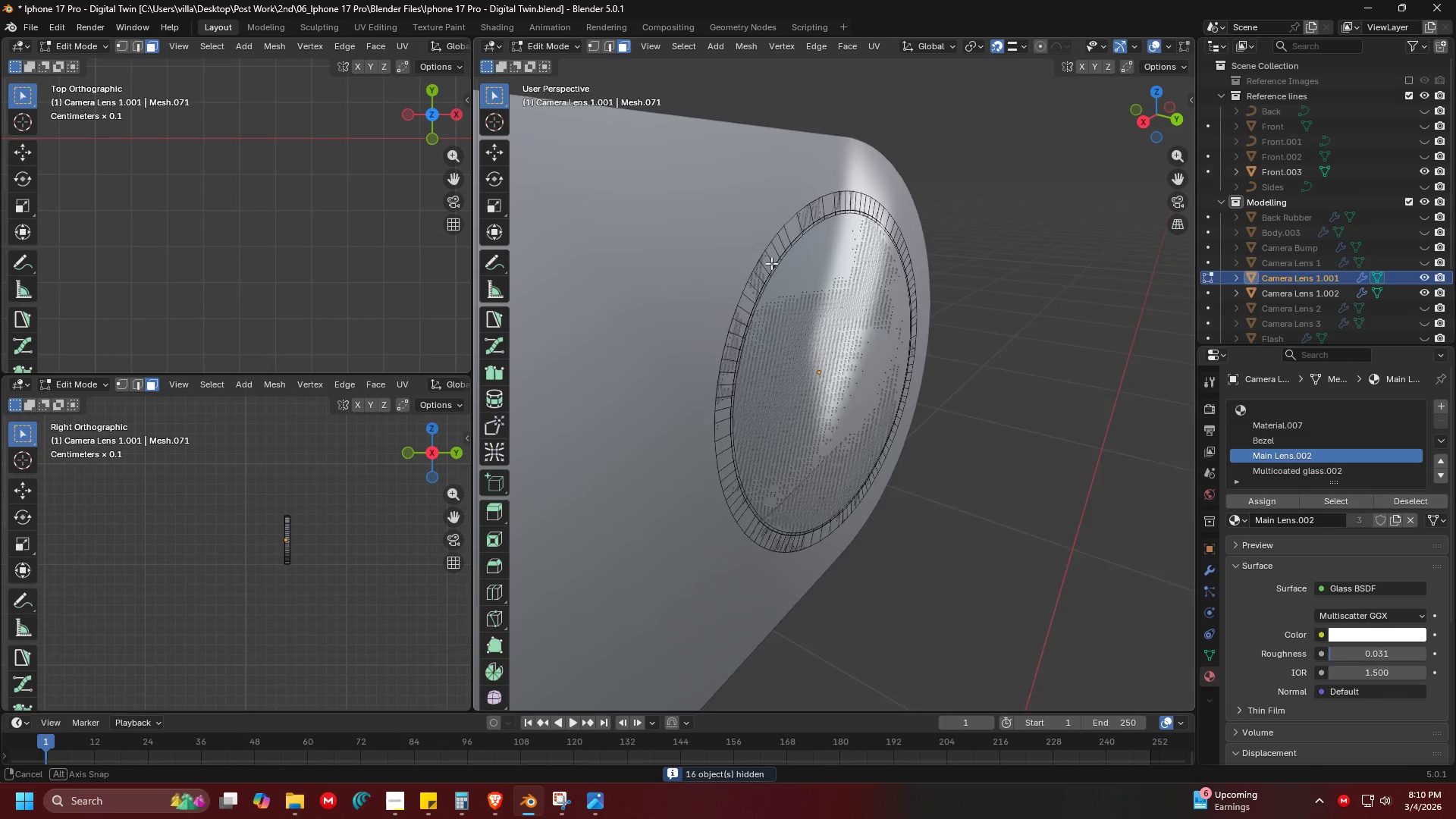 
key(Tab)
 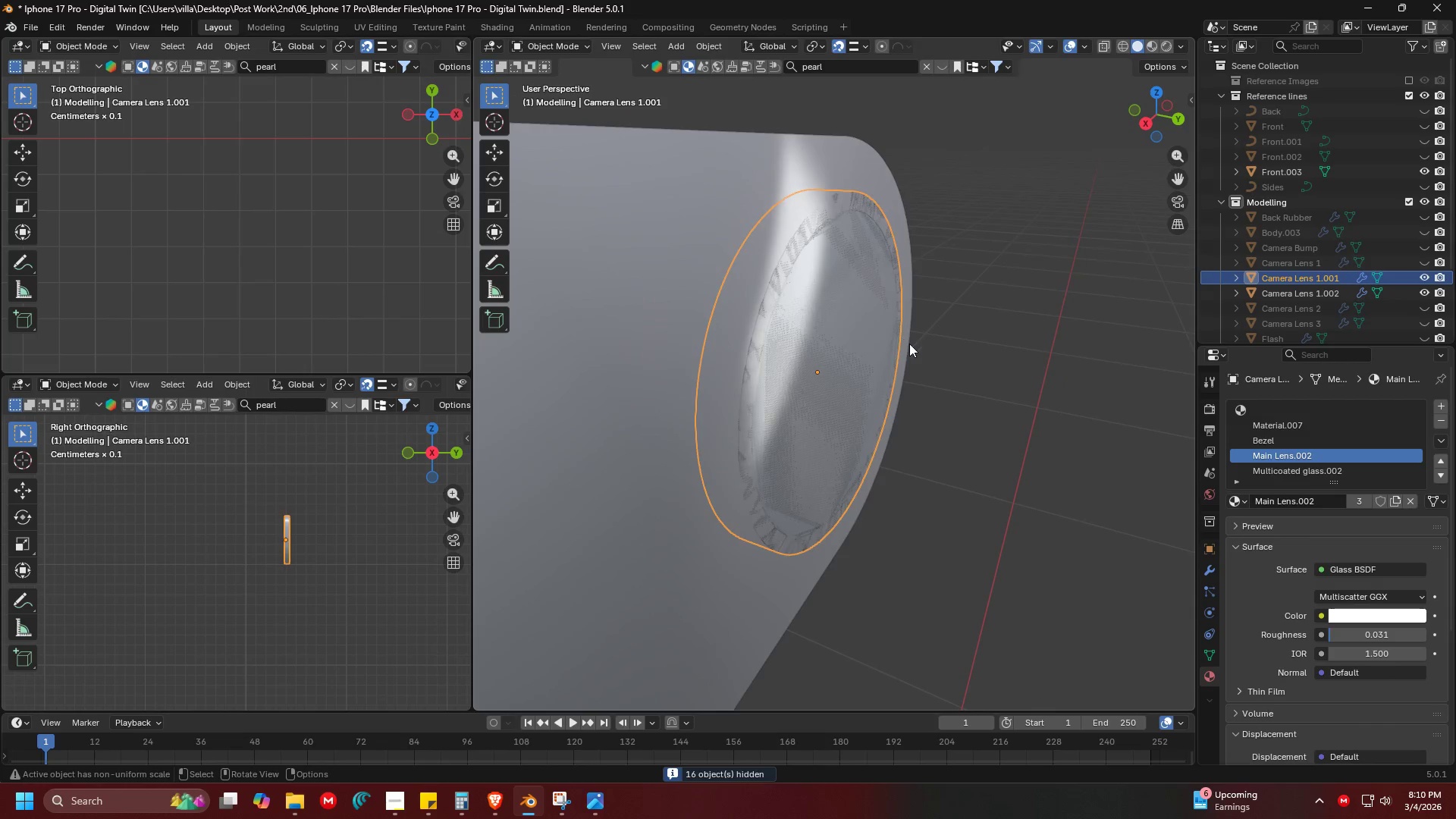 
key(G)
 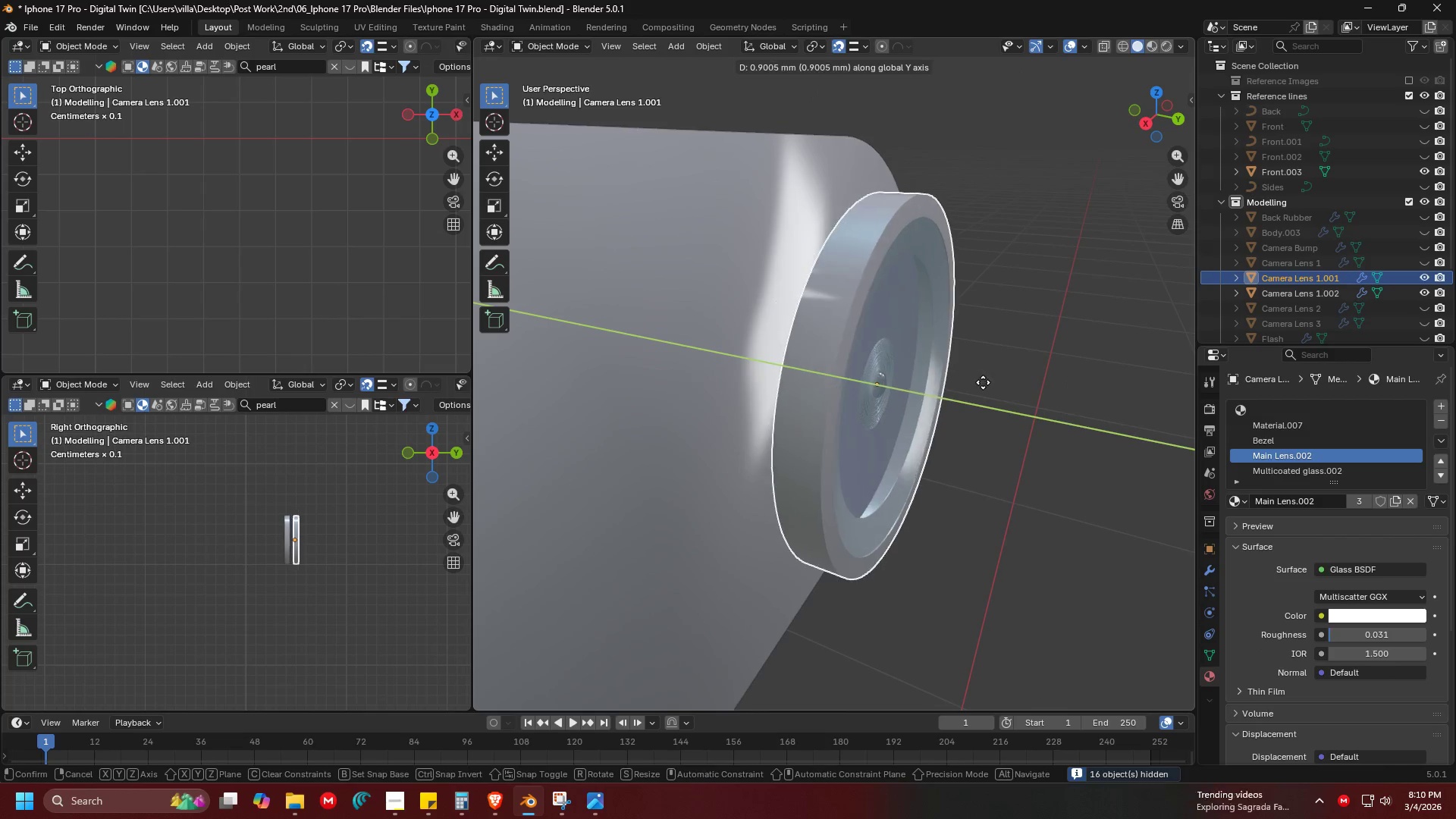 
key(Escape)
 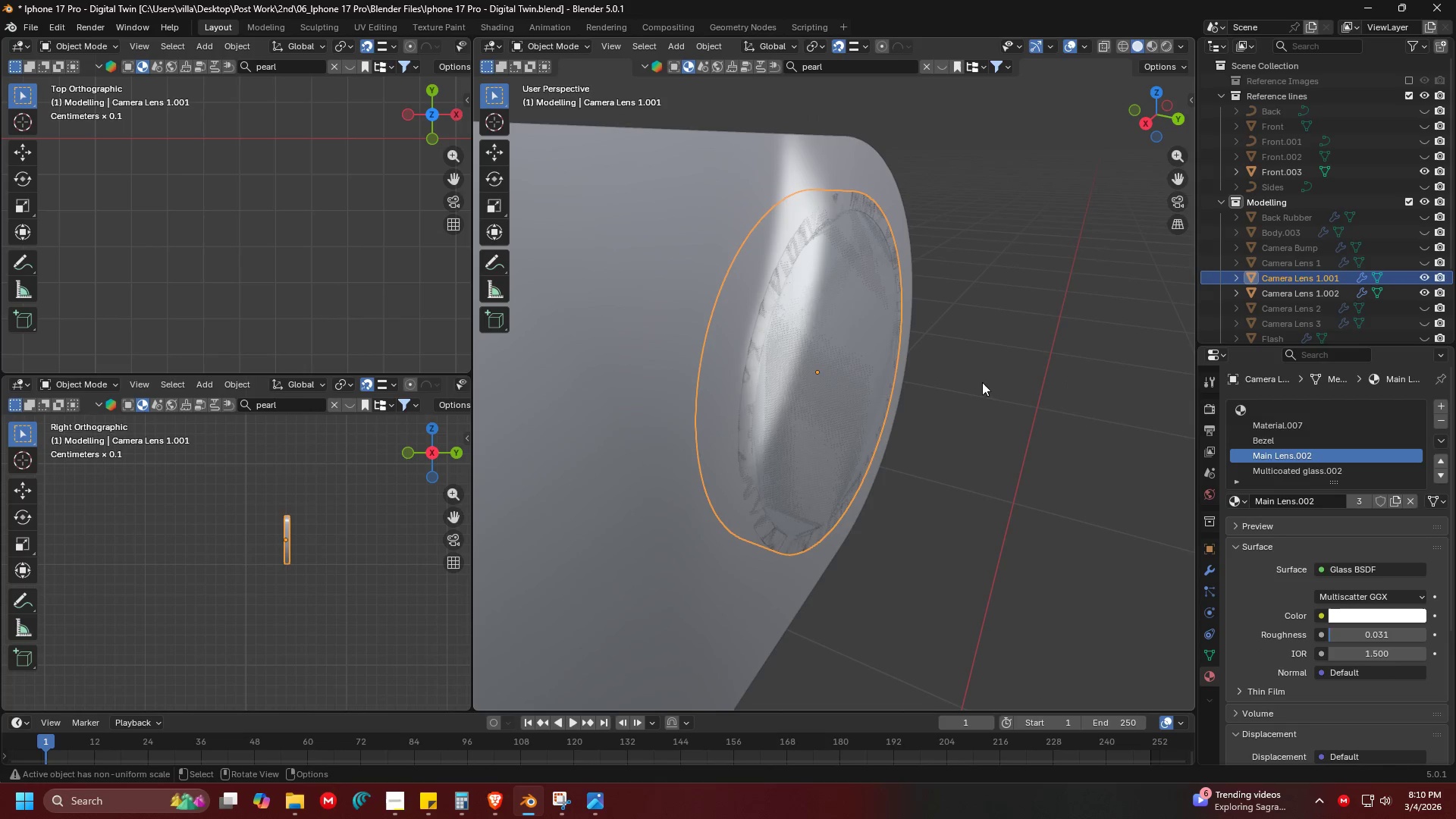 
key(Control+Z)
 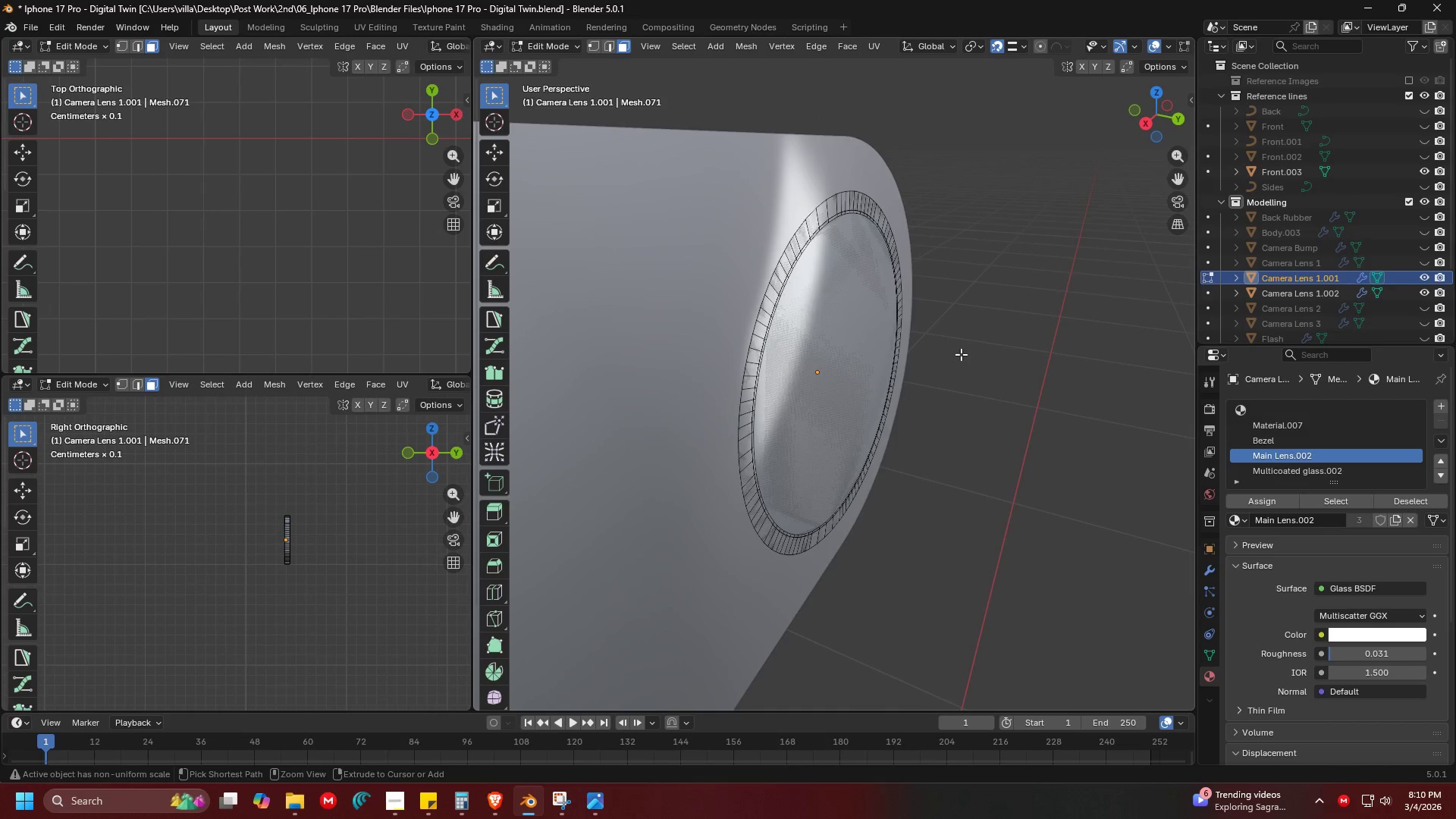 
key(Control+Z)
 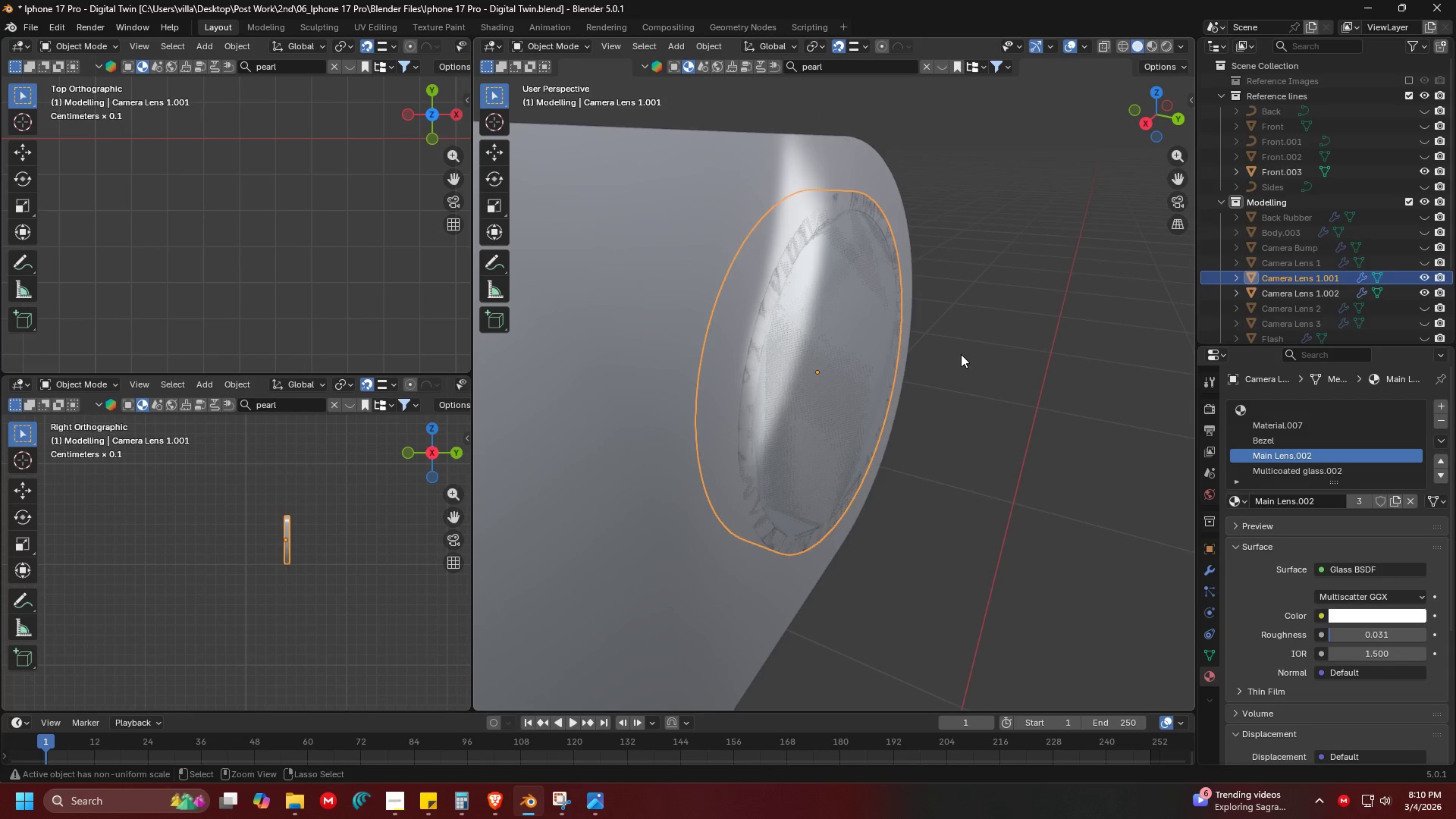 
key(Control+Z)
 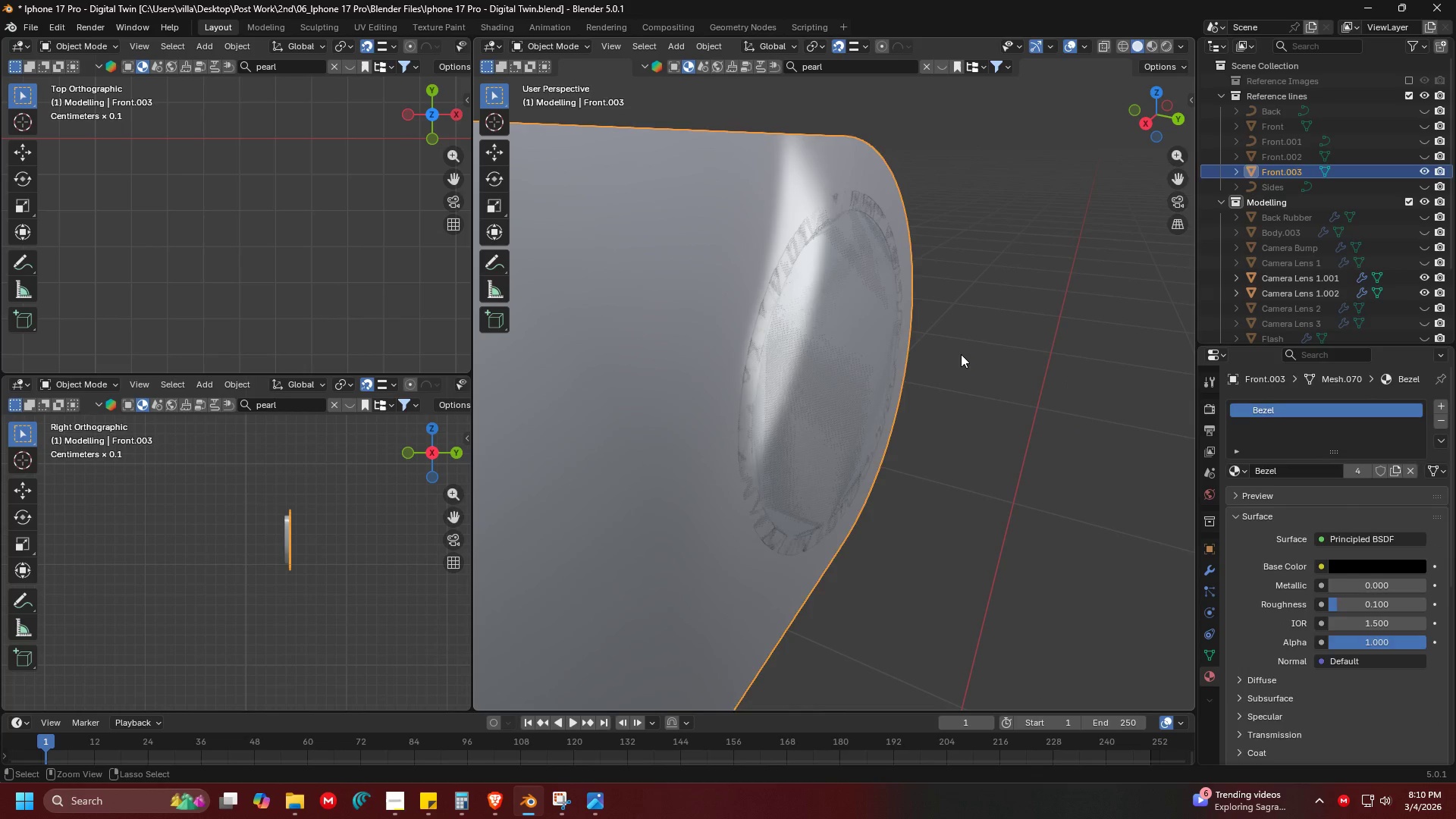 
key(Control+Z)
 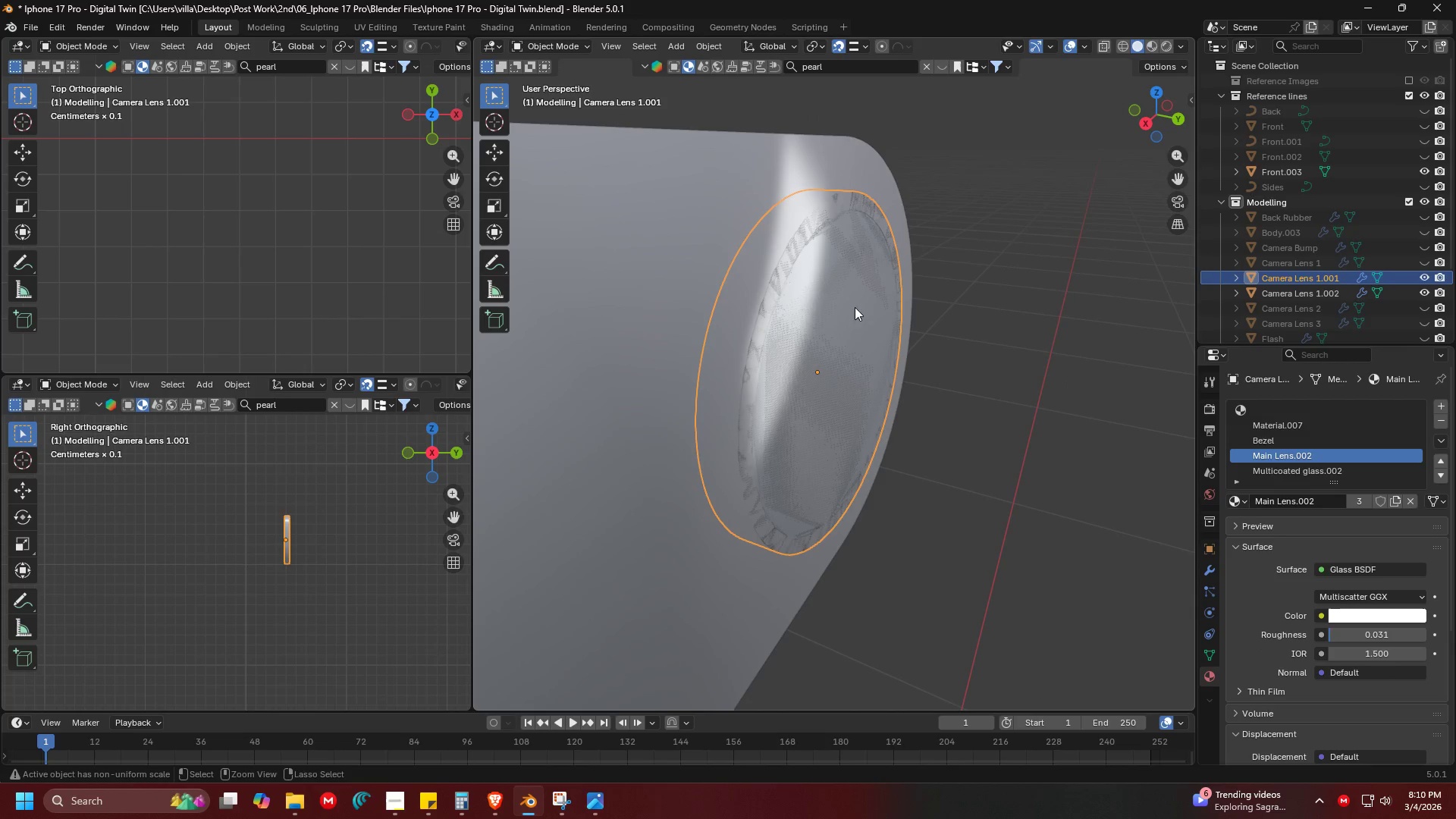 
left_click([716, 271])
 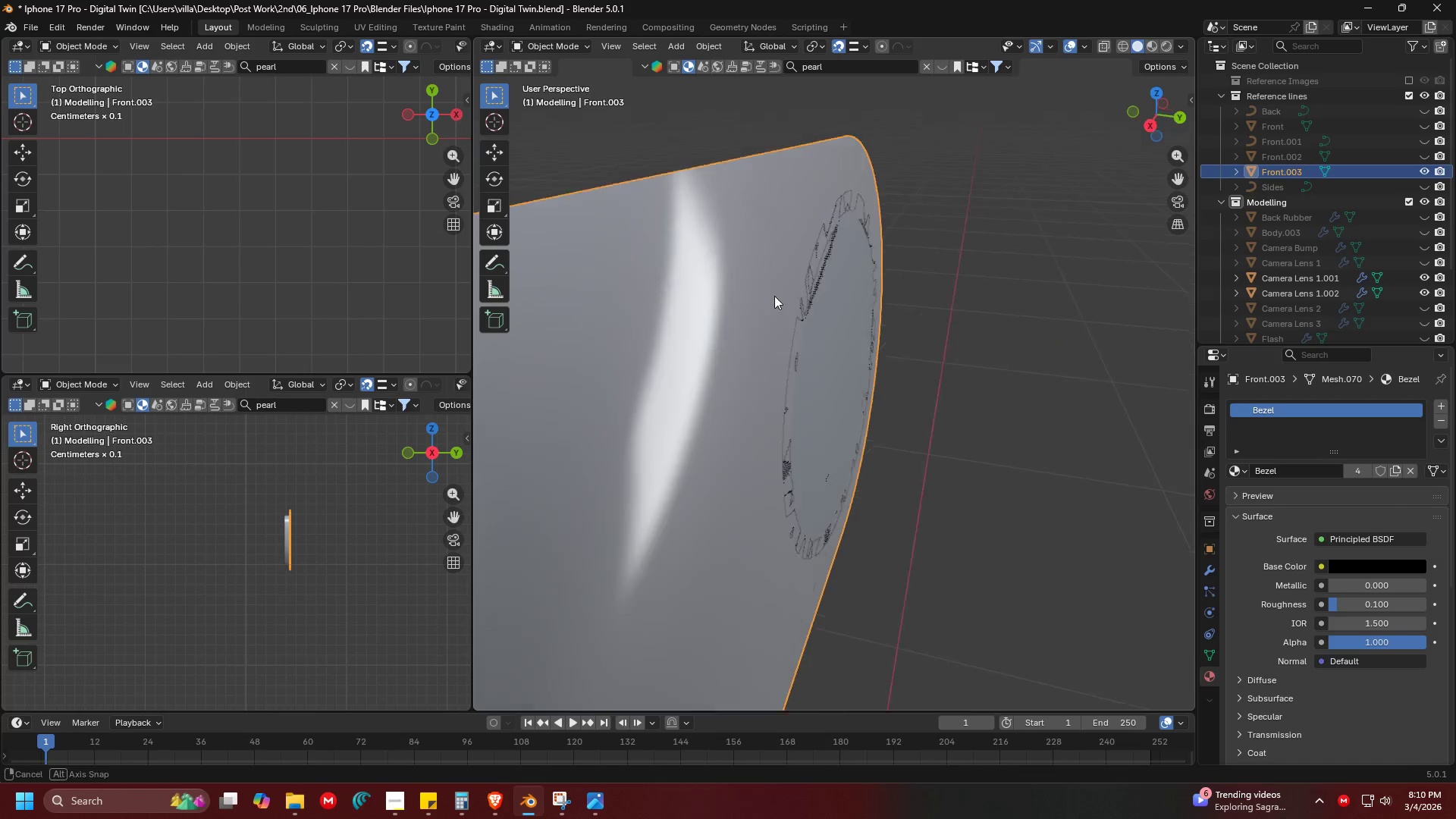 
key(Control+Z)
 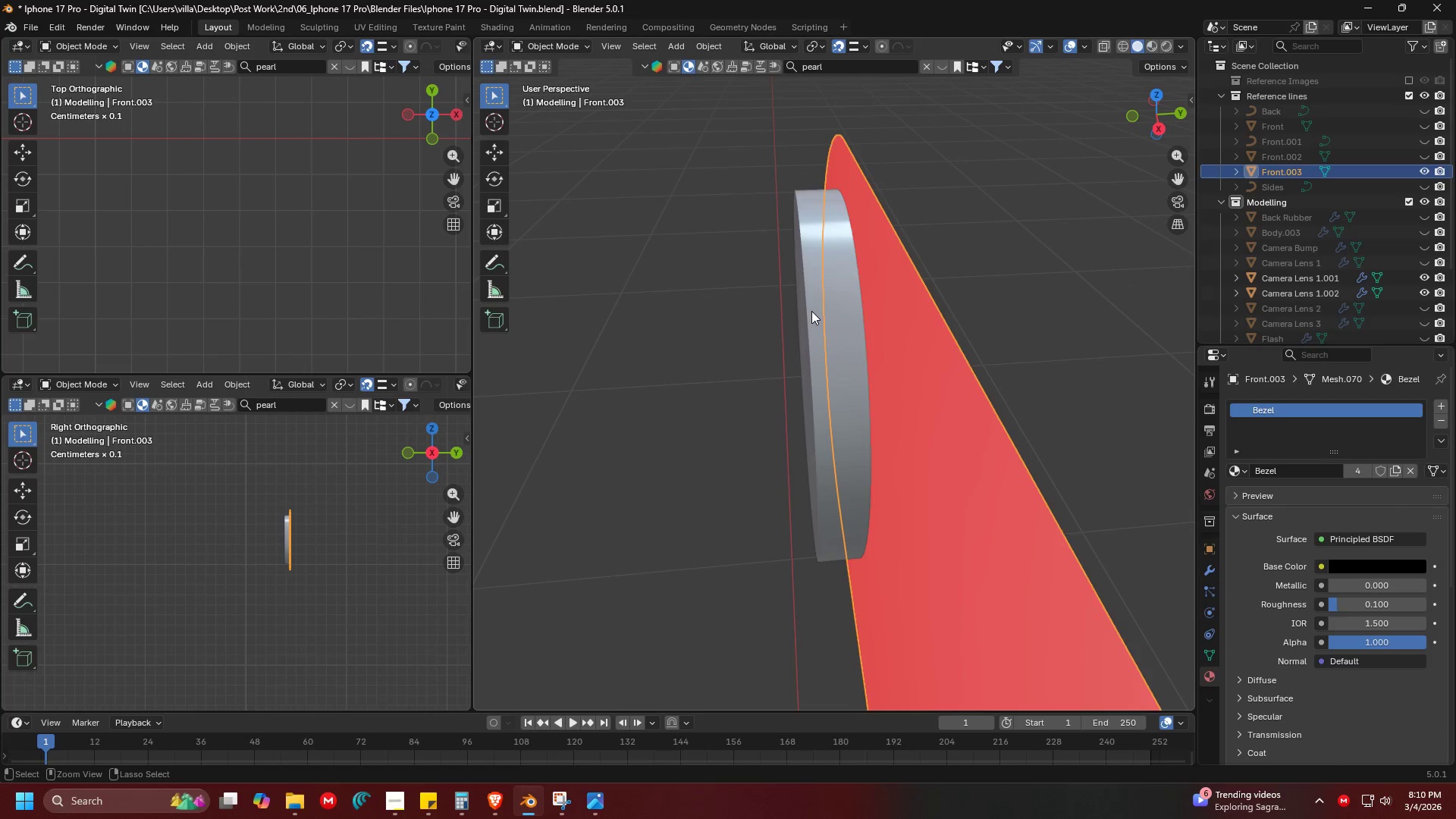 
key(Control+Z)
 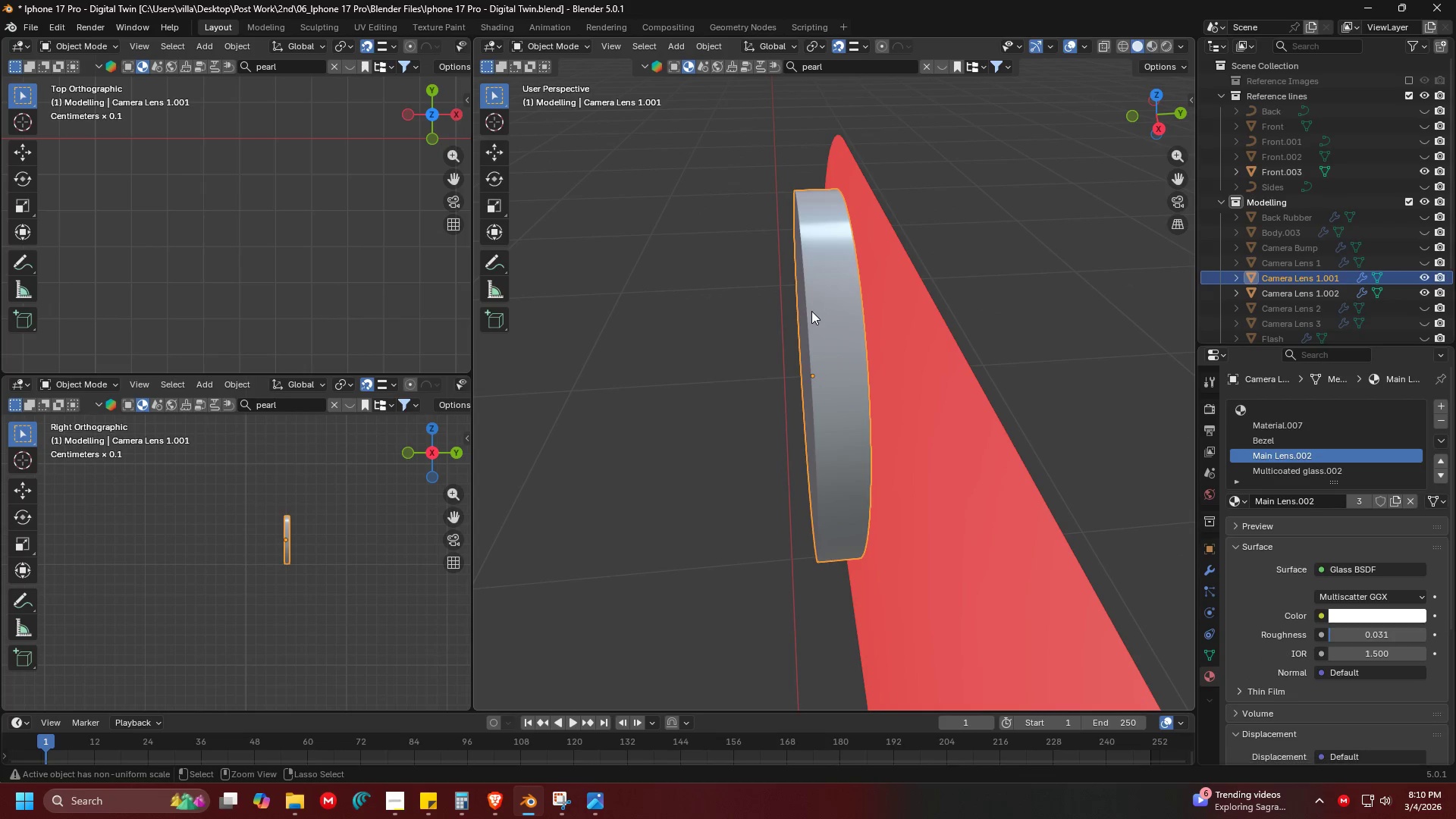 
key(Control+Z)
 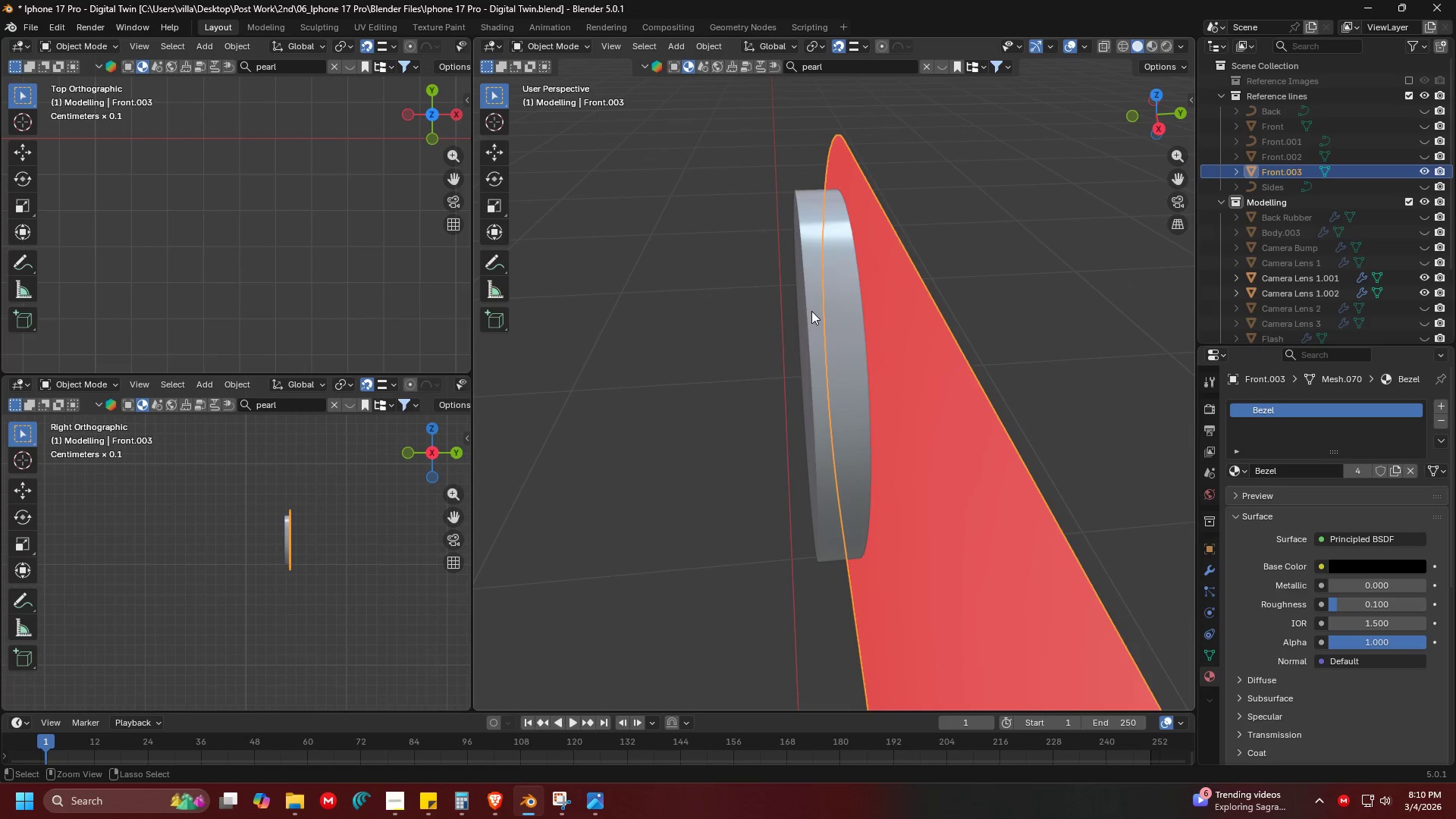 
key(Control+Z)
 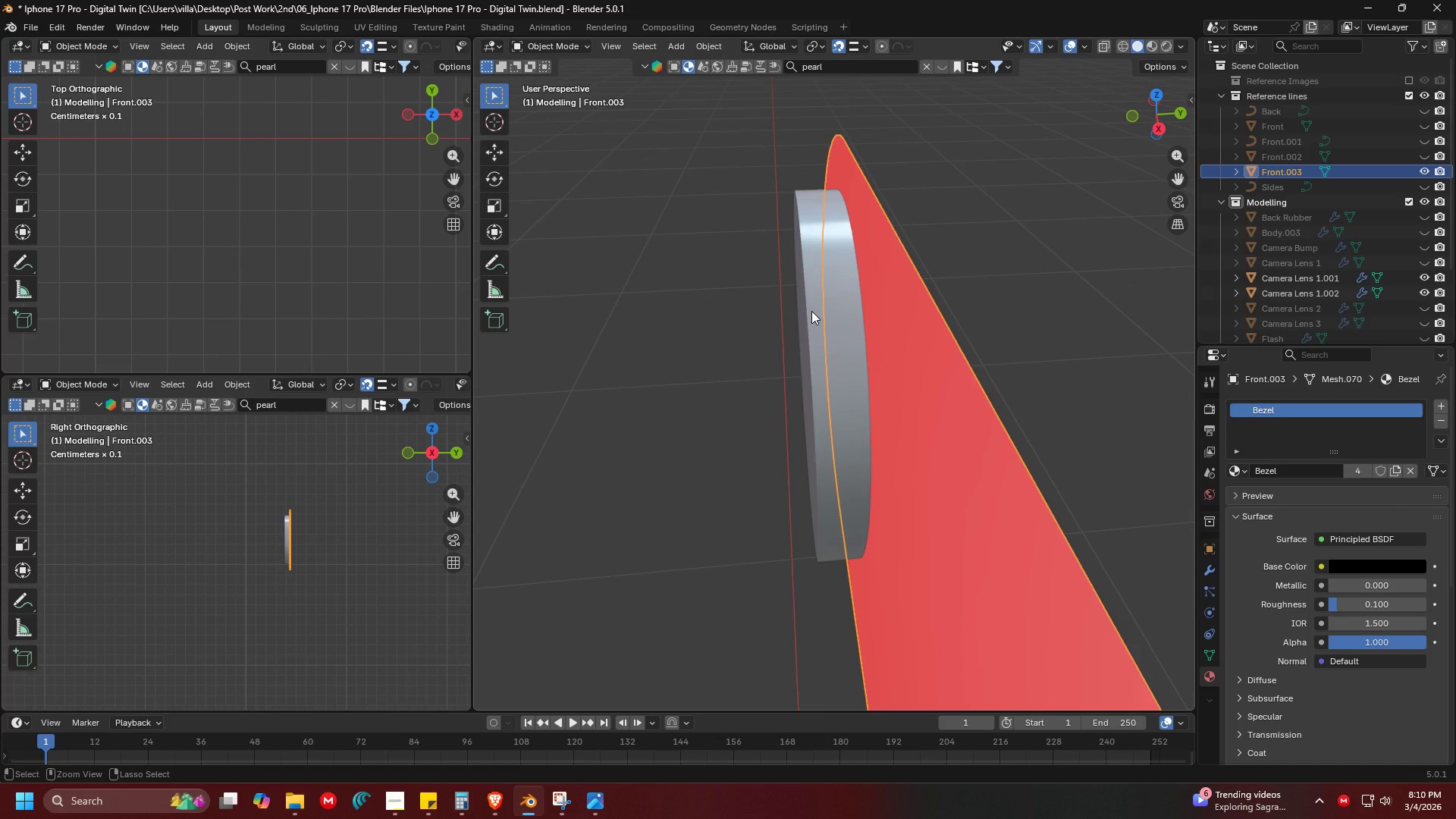 
key(Control+Z)
 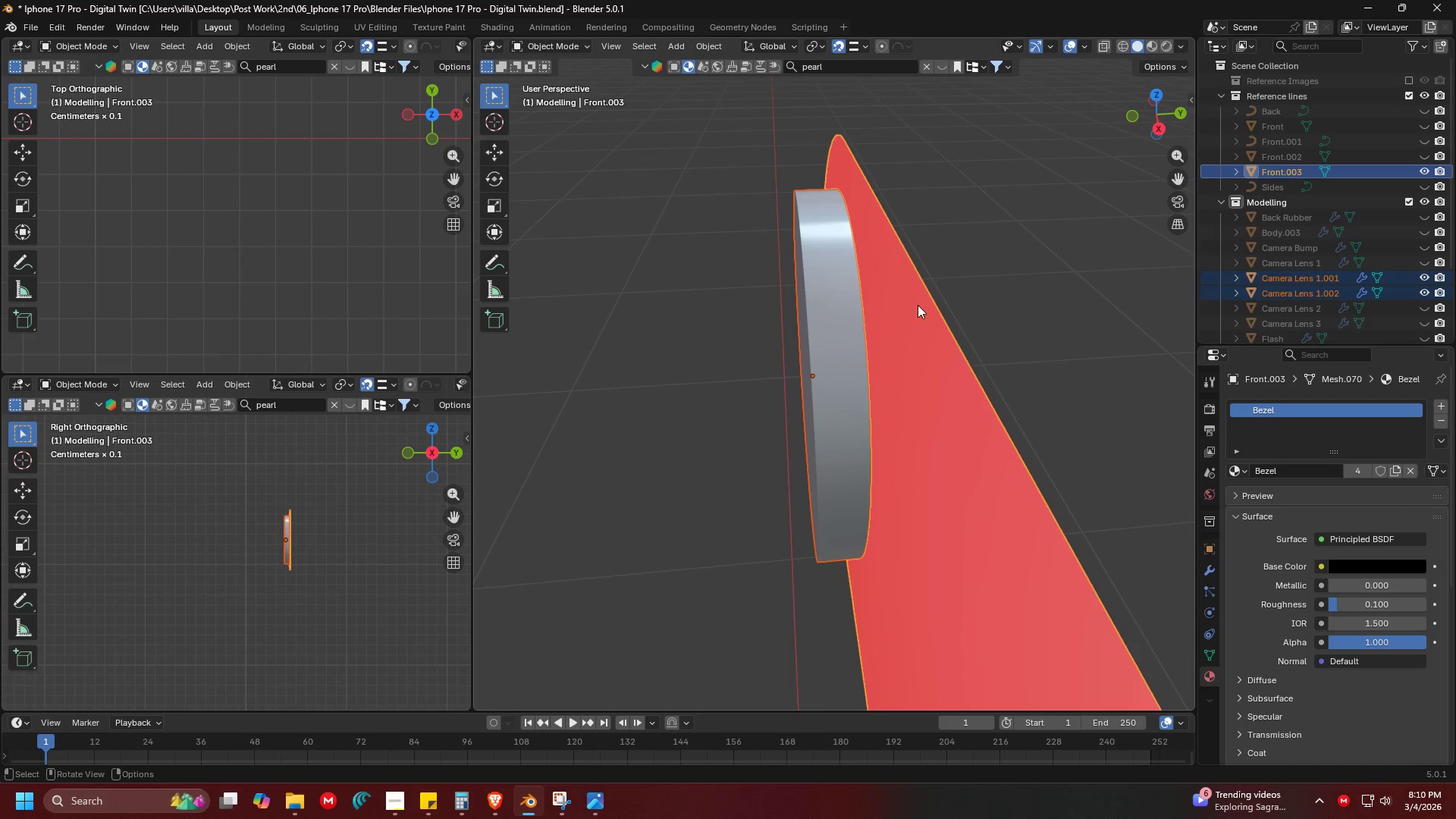 
key(Control+Z)
 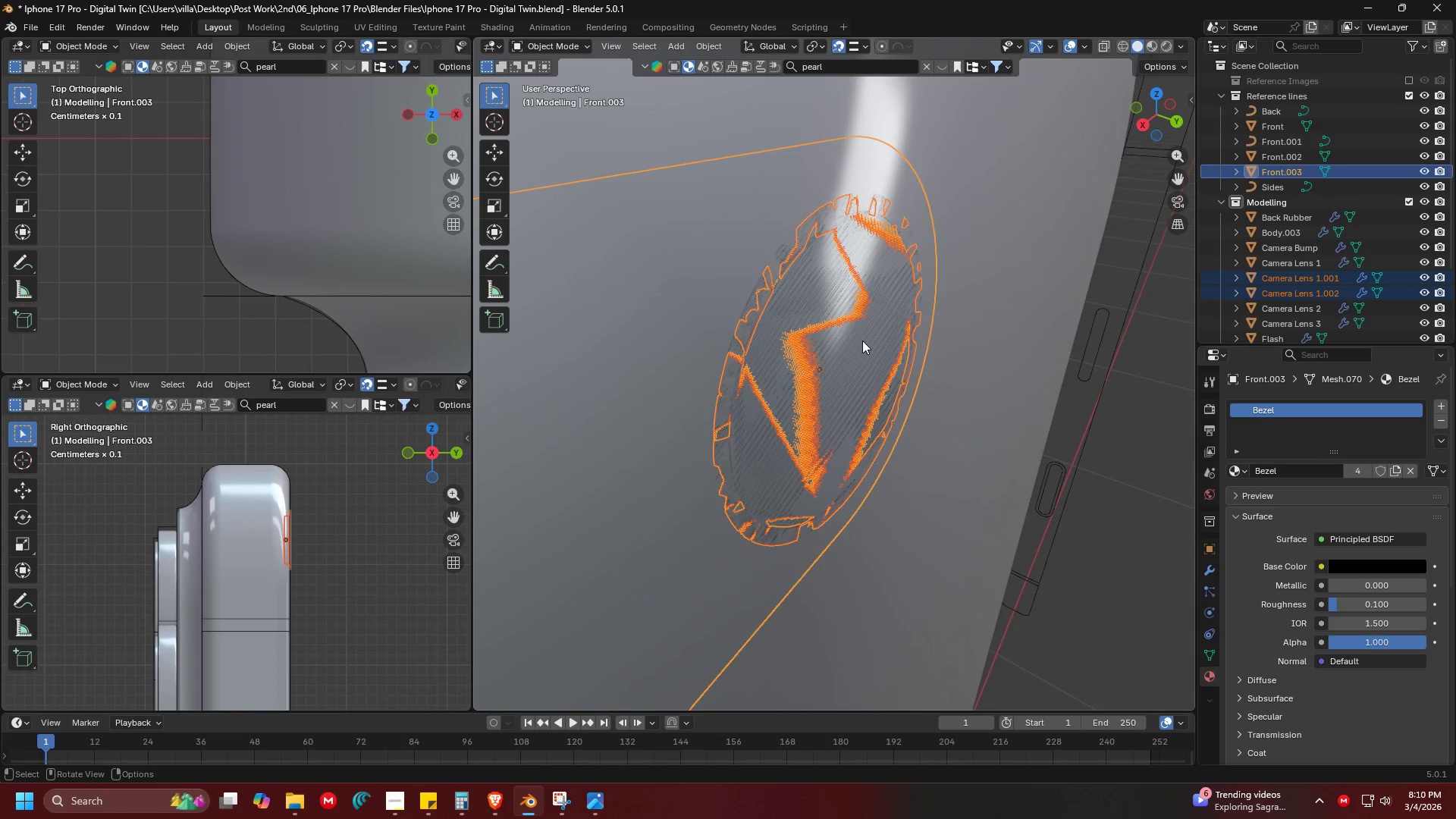 
left_click([884, 349])
 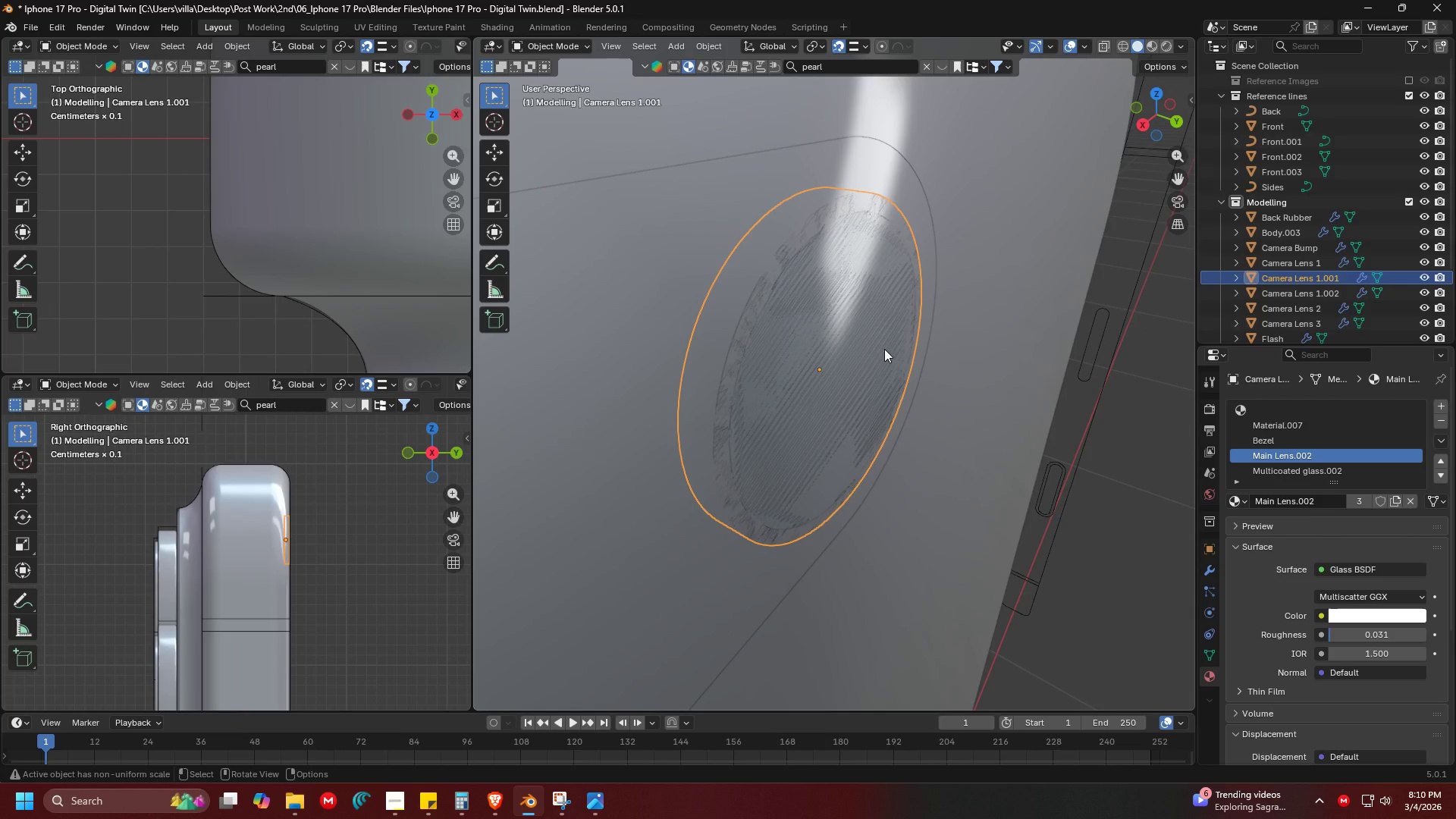 
key(G)
 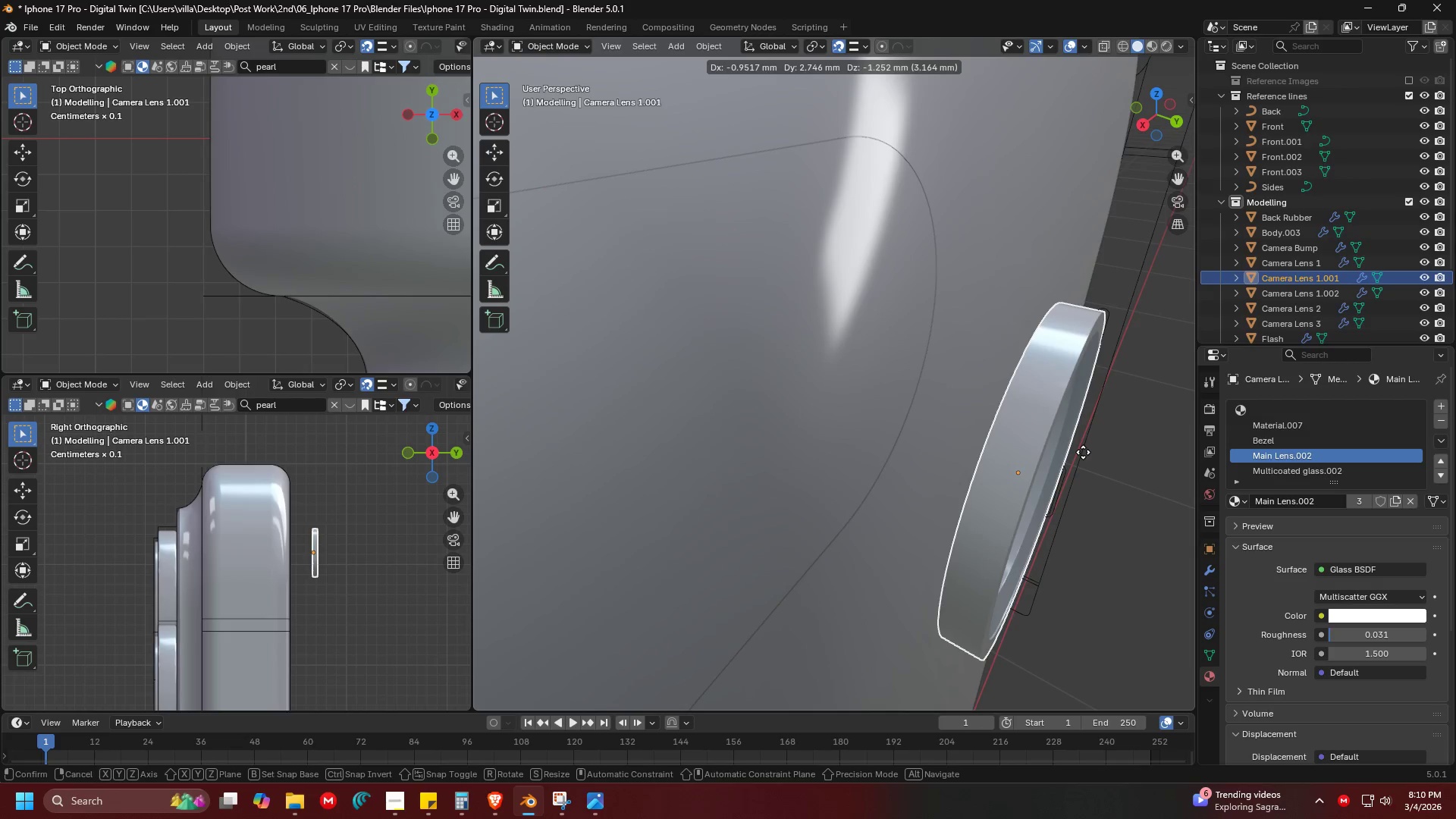 
key(Escape)
 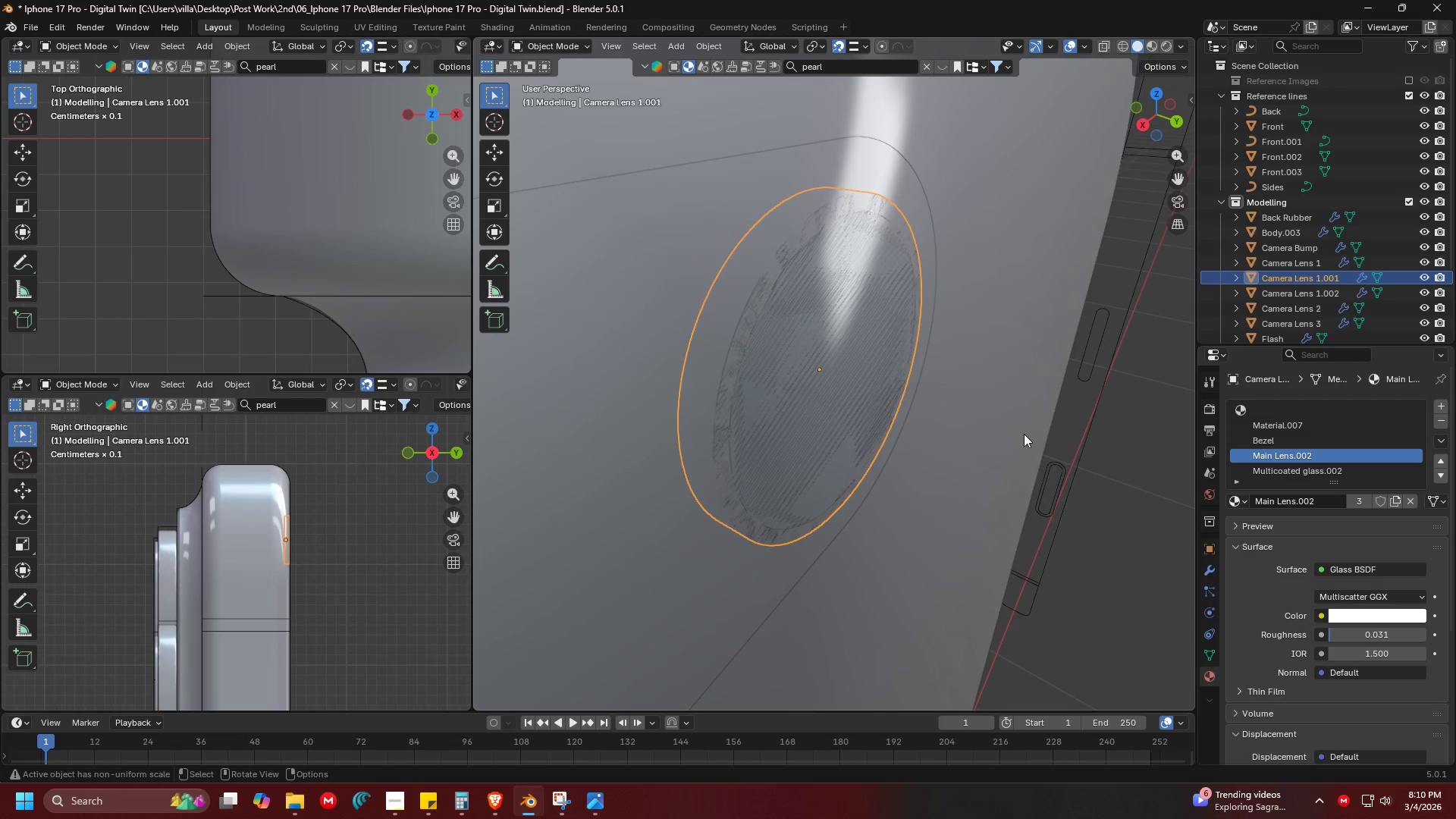 
key(H)
 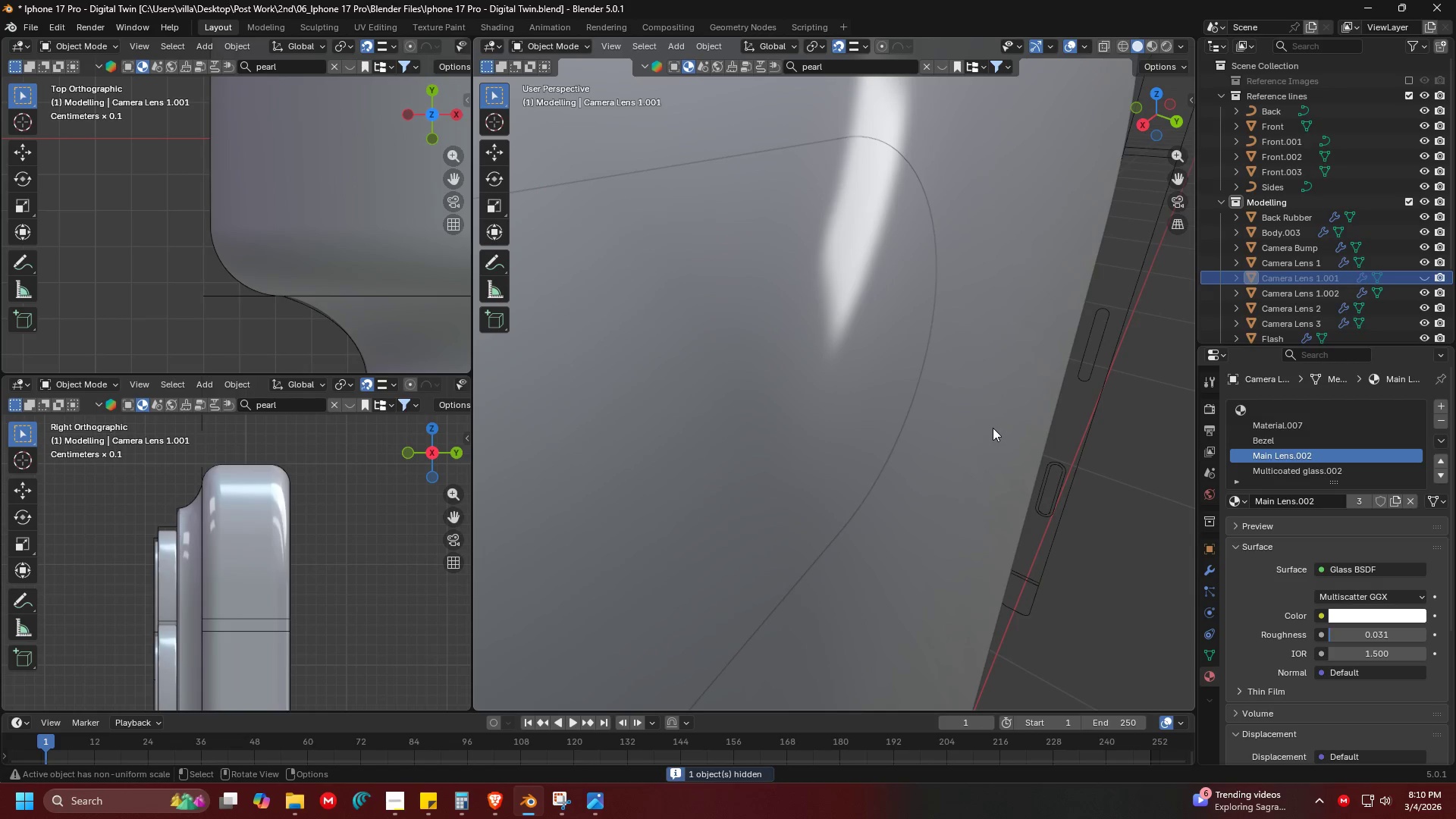 
key(Control+ControlLeft)
 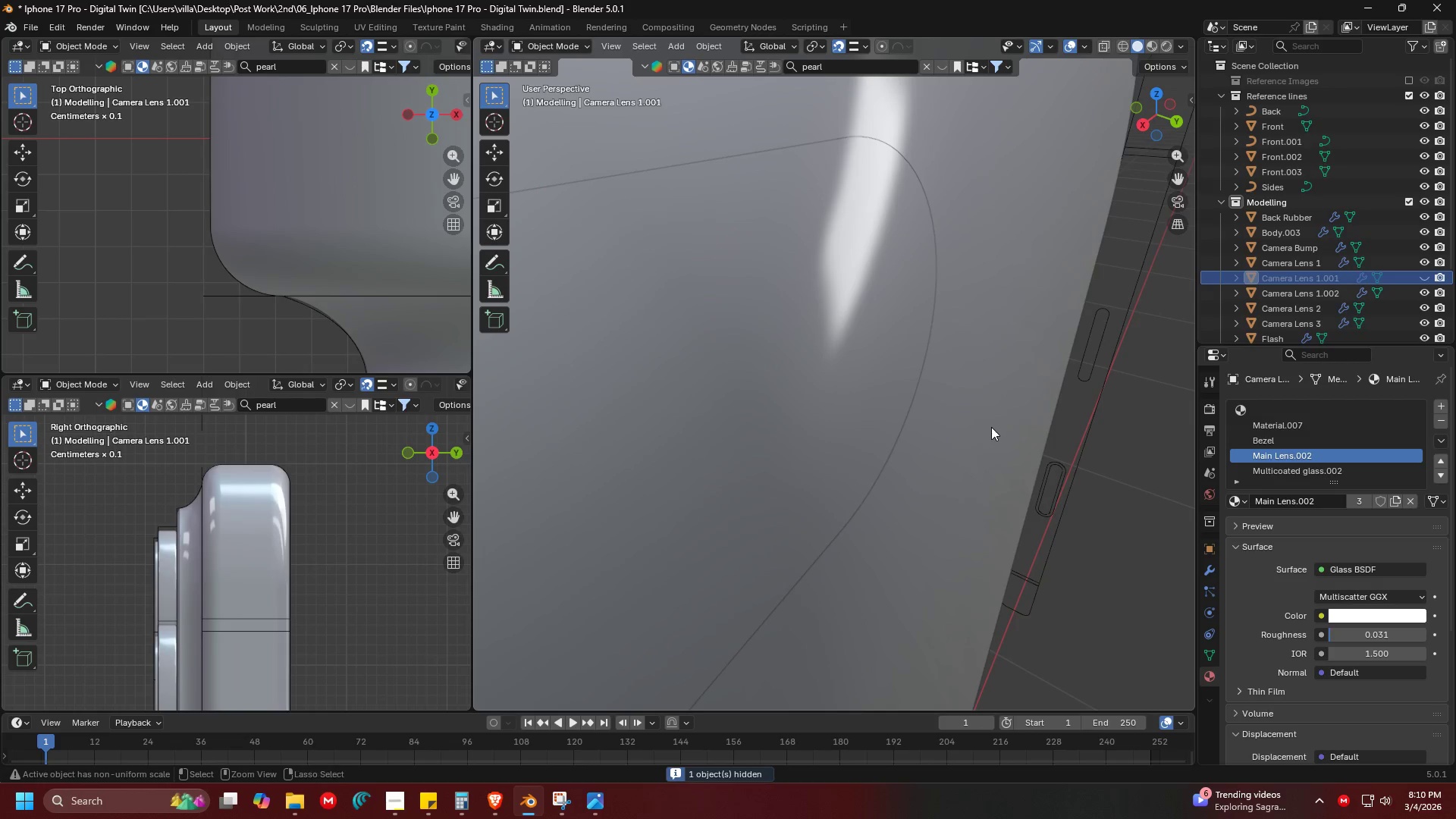 
key(Control+Z)
 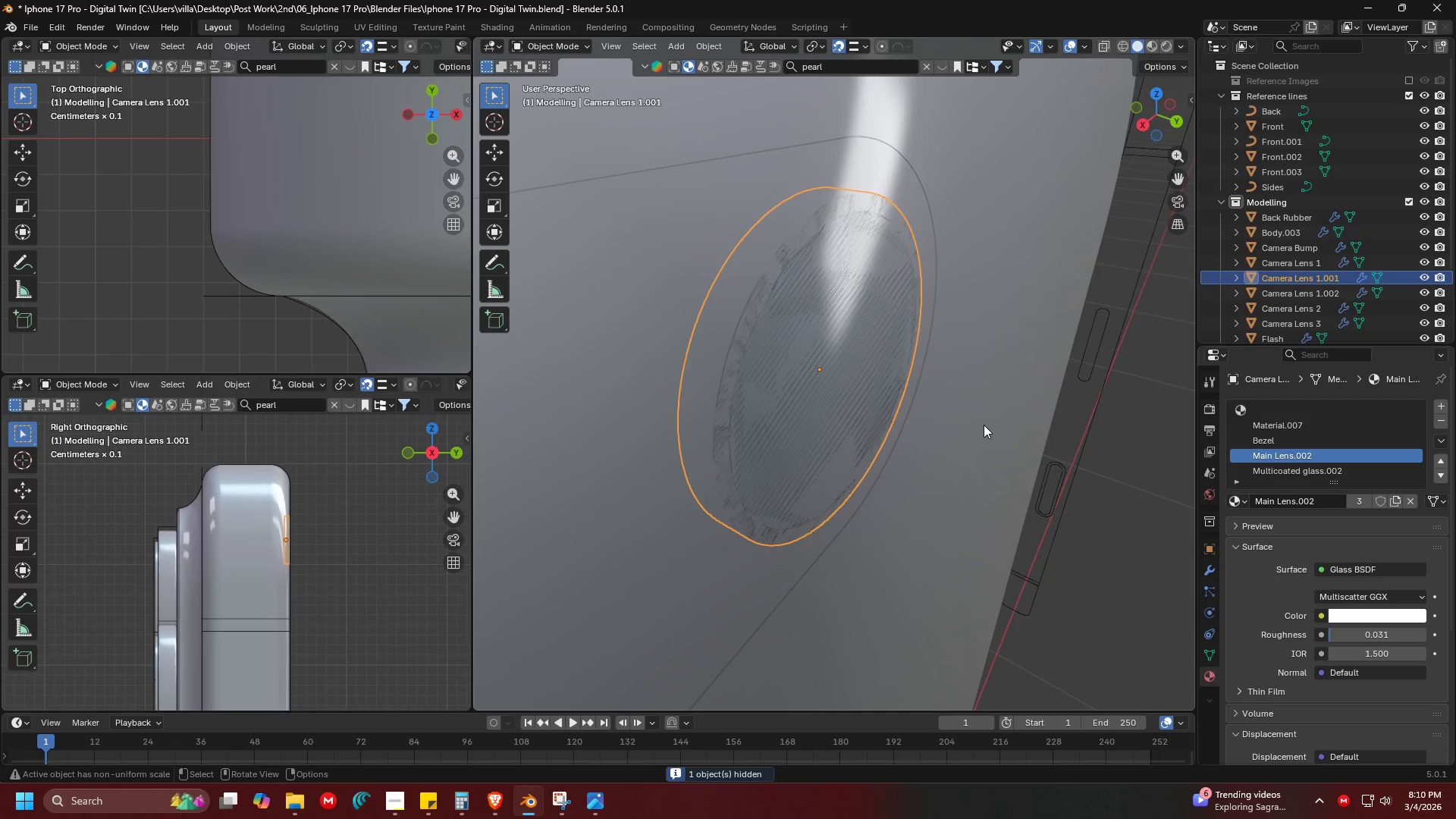 
key(Tab)
 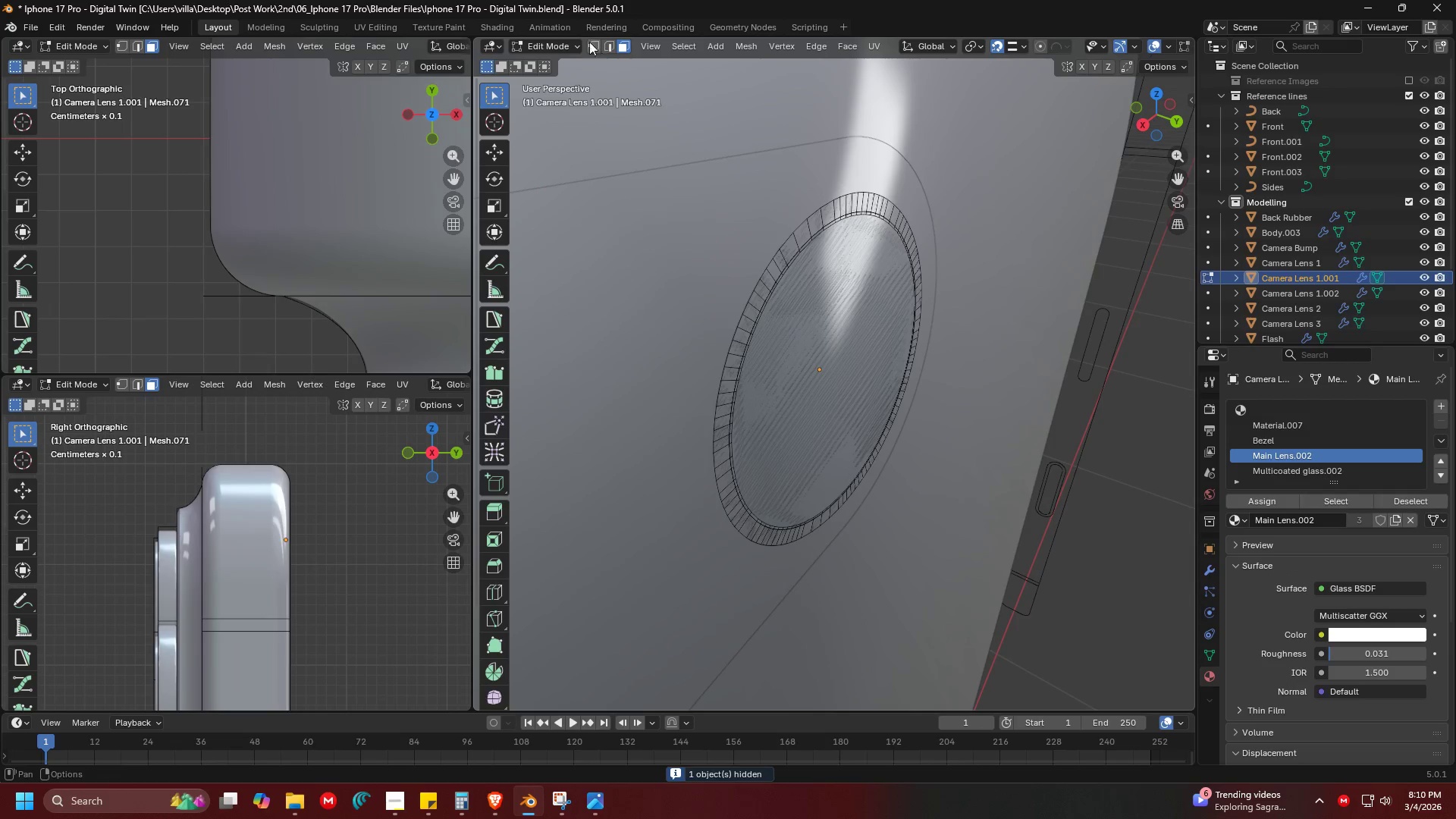 
left_click([590, 45])
 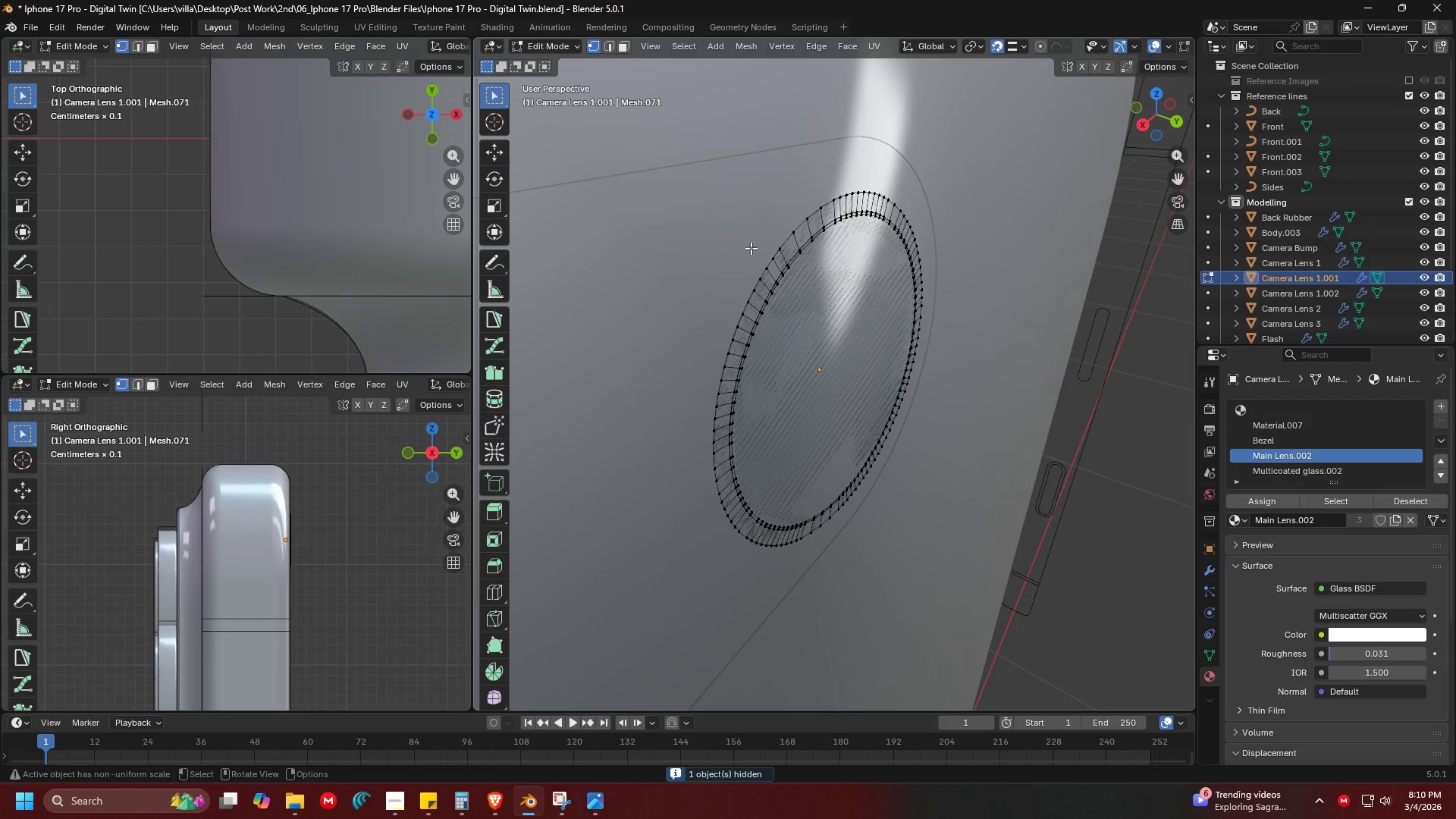 
hold_key(key=AltLeft, duration=0.7)
left_click([758, 281])
 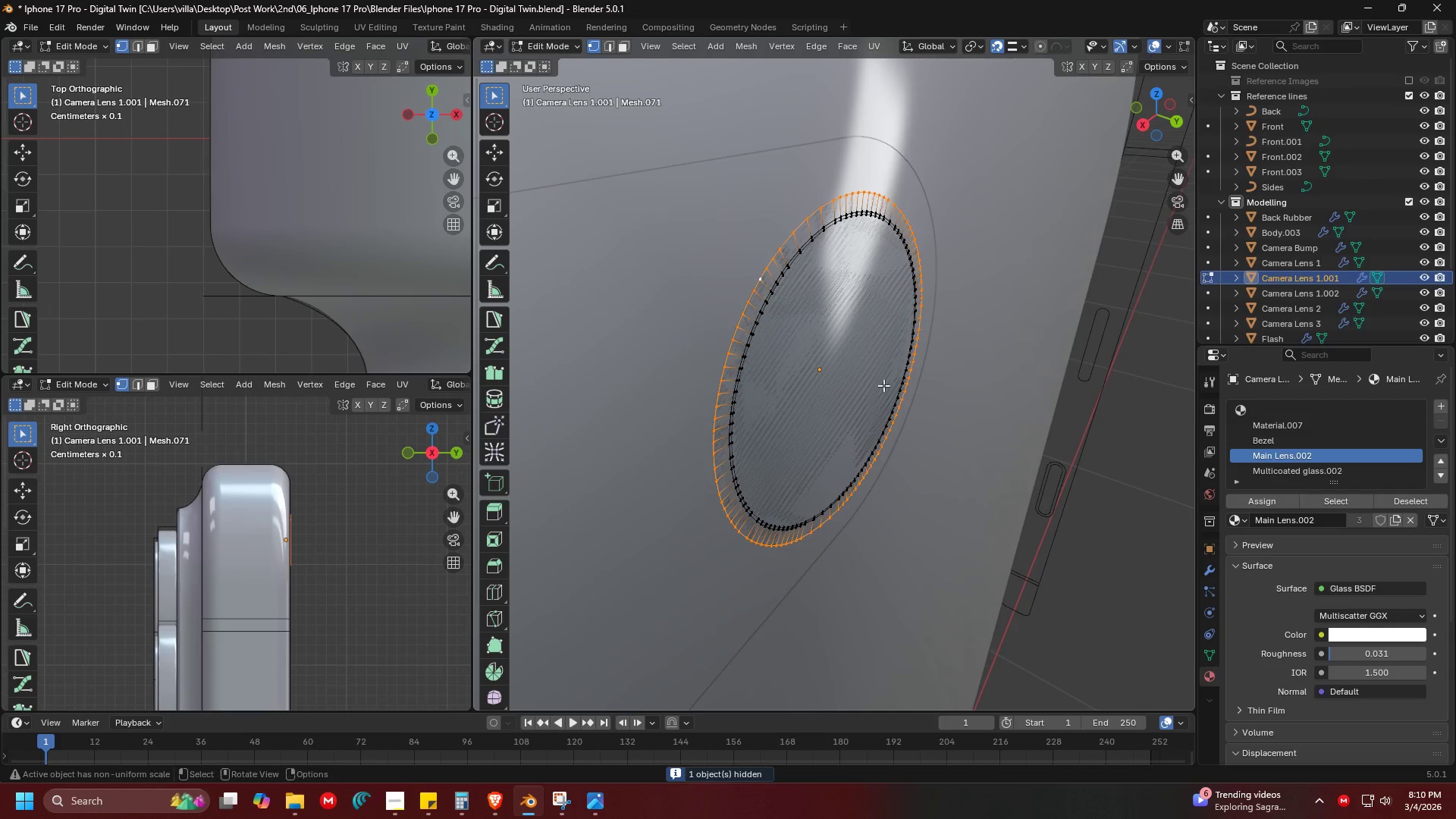 
key(Shift+D)
 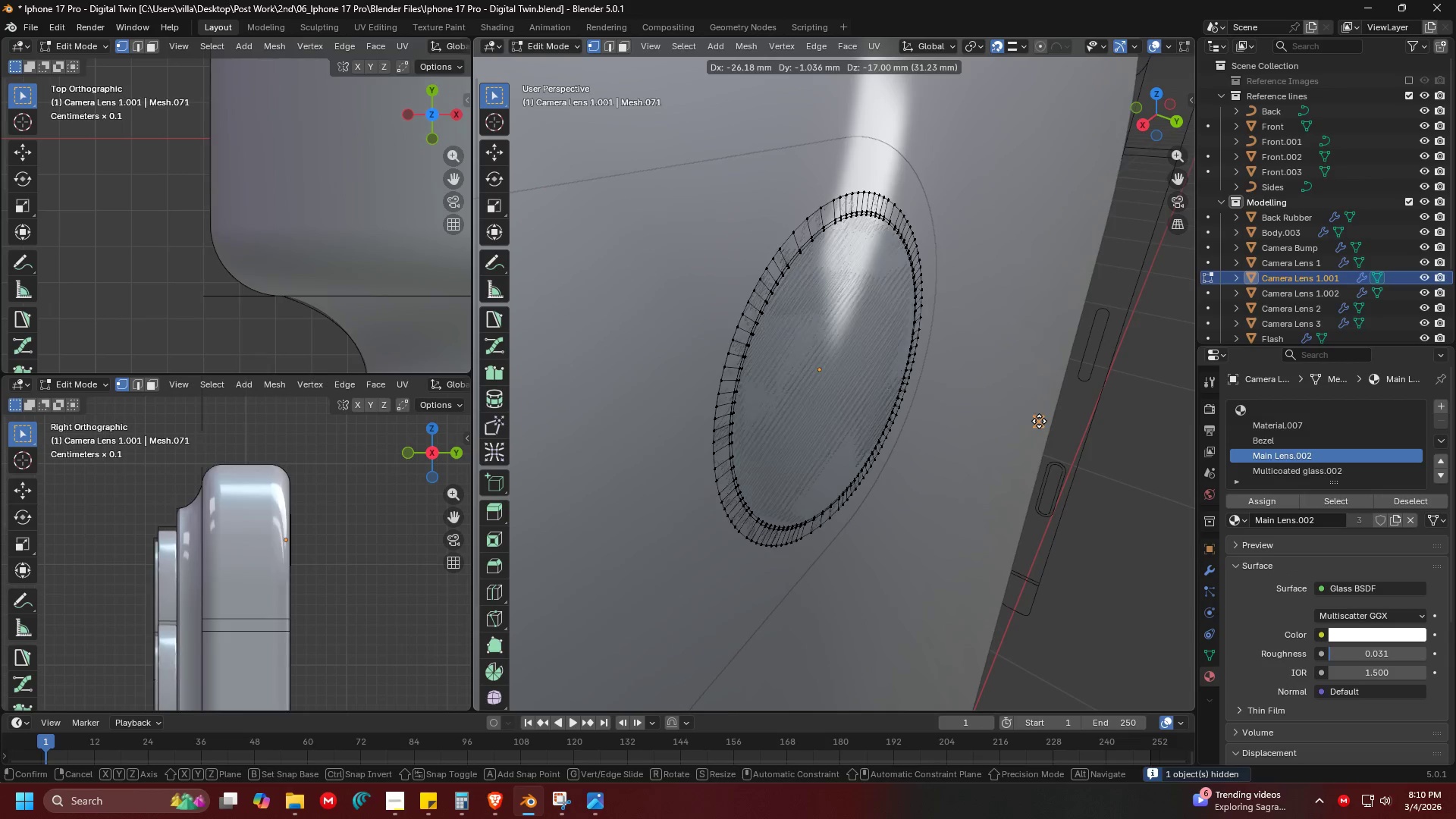 
right_click([1039, 421])
 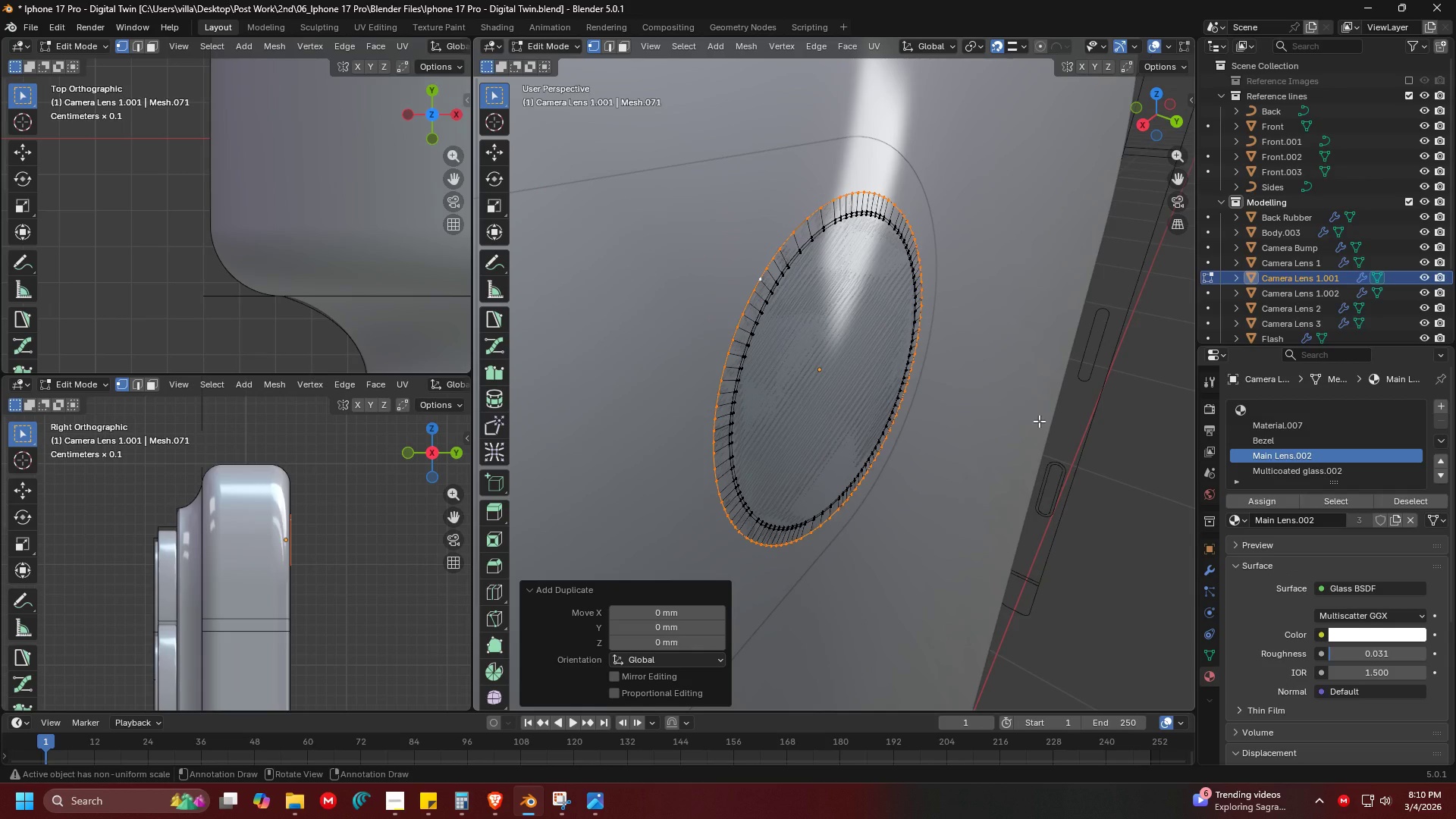 
key(P)
 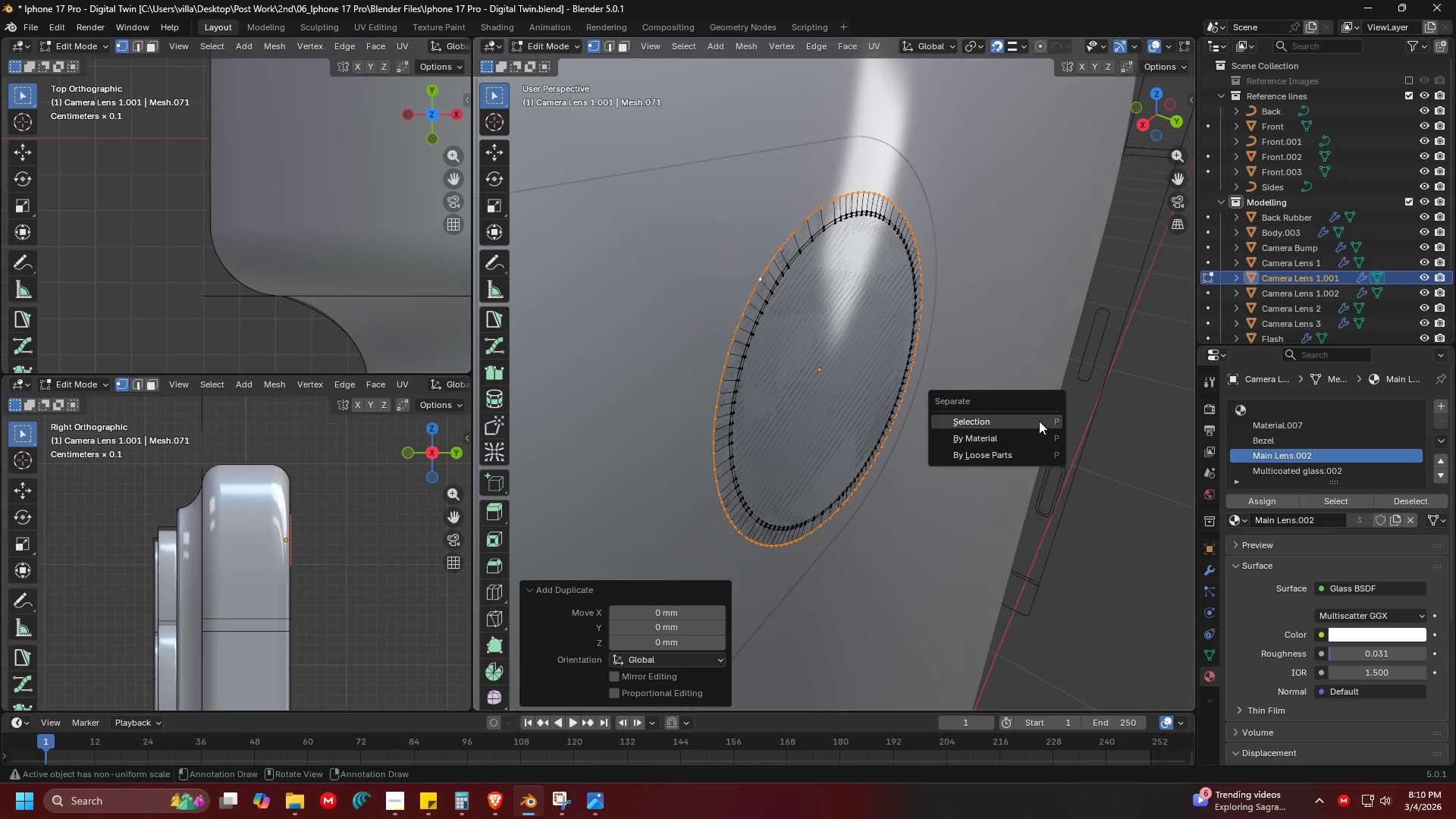 
left_click([1039, 421])
 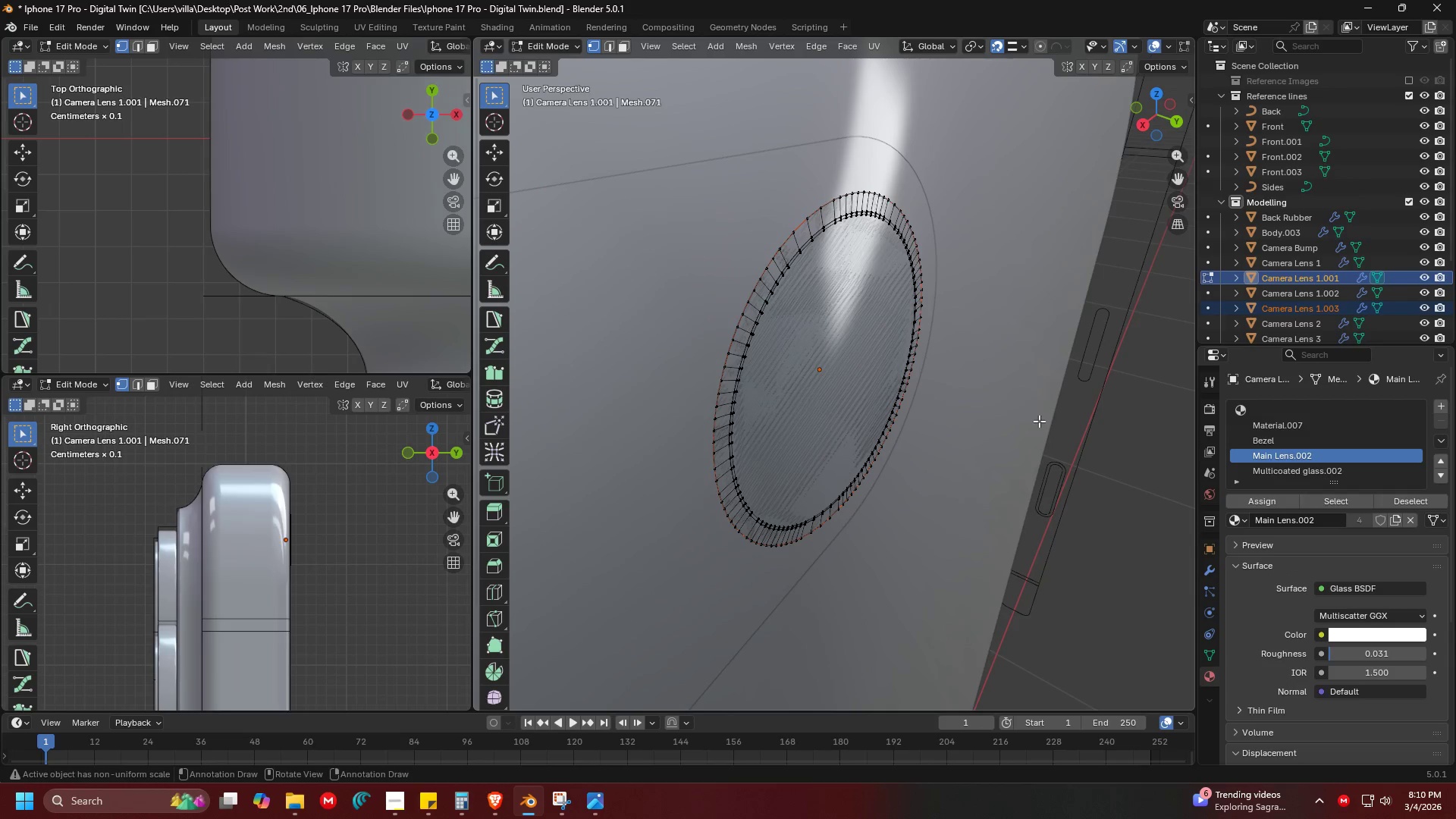 
key(Tab)
 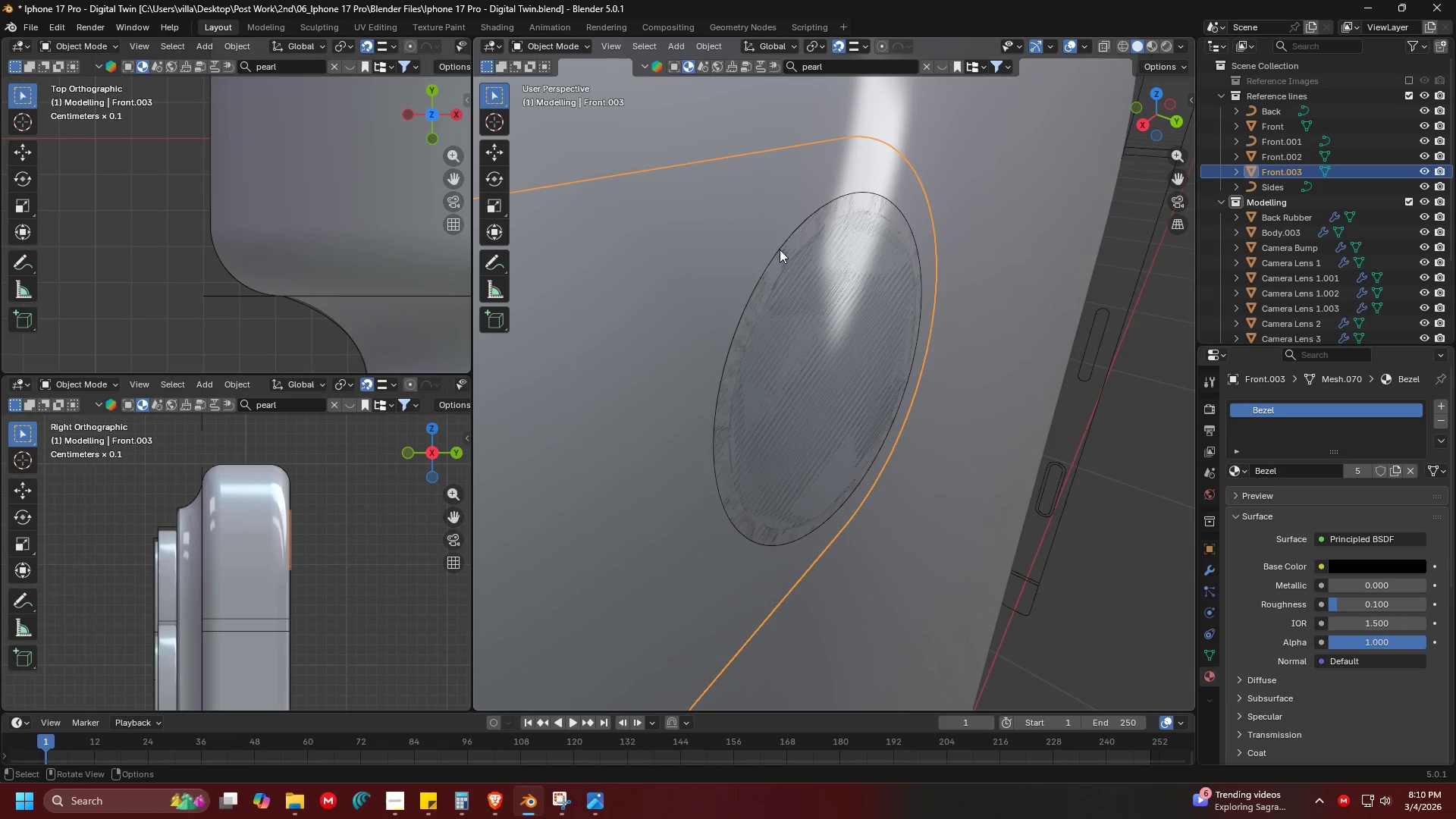 
double_click([780, 249])
 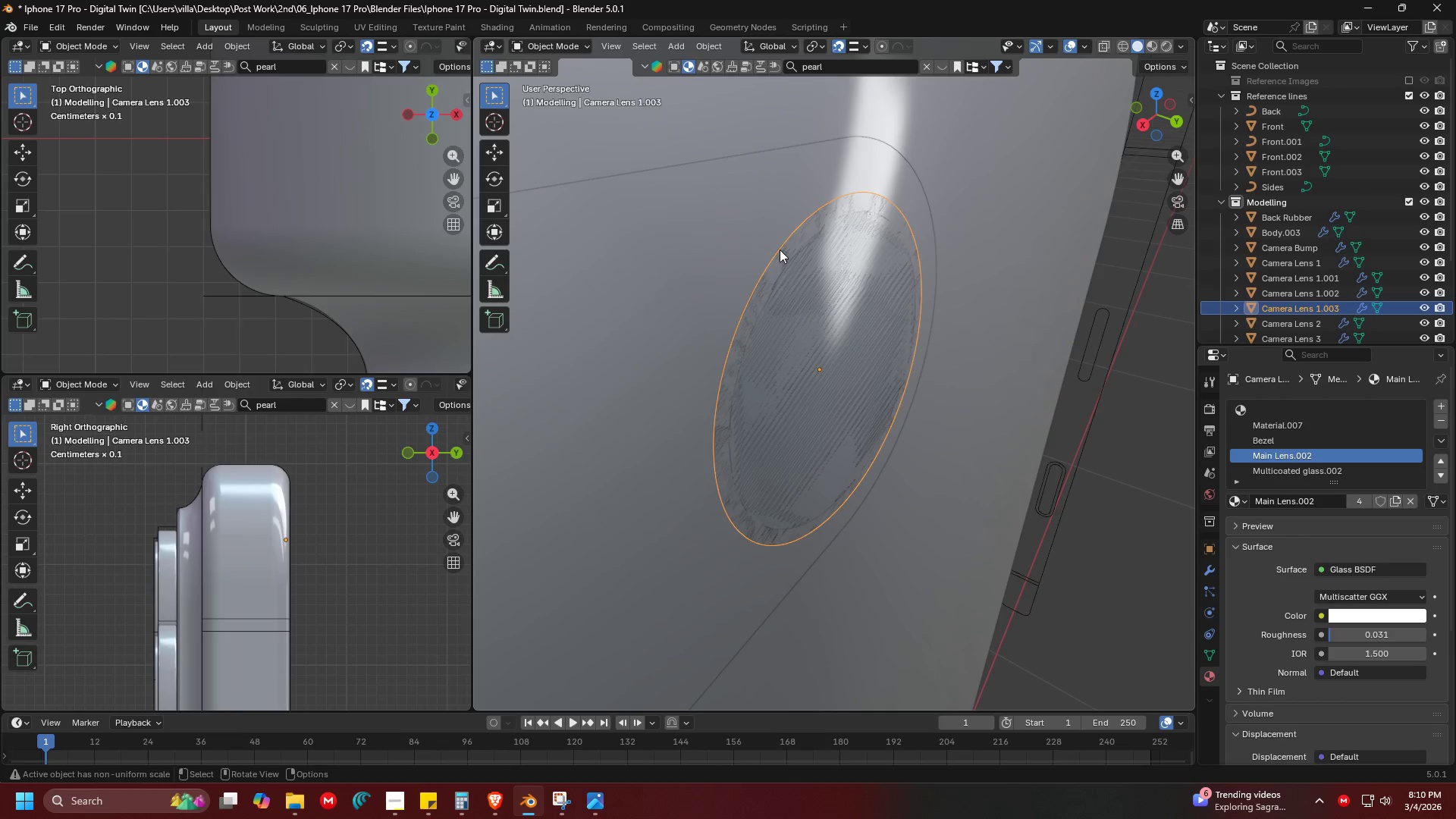 
hold_key(key=ShiftLeft, duration=0.5)
left_click([733, 199])
 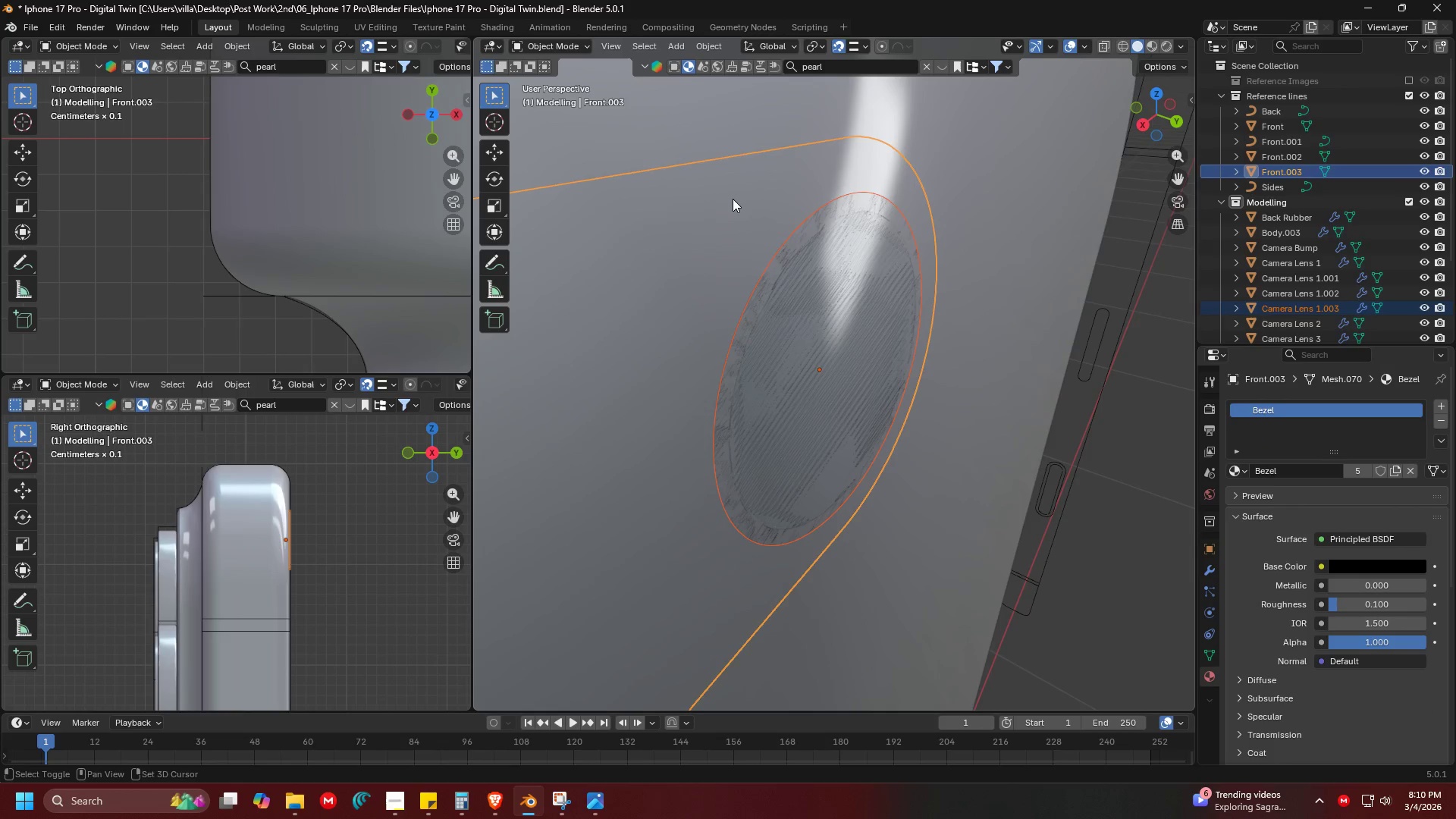 
key(Shift+H)
 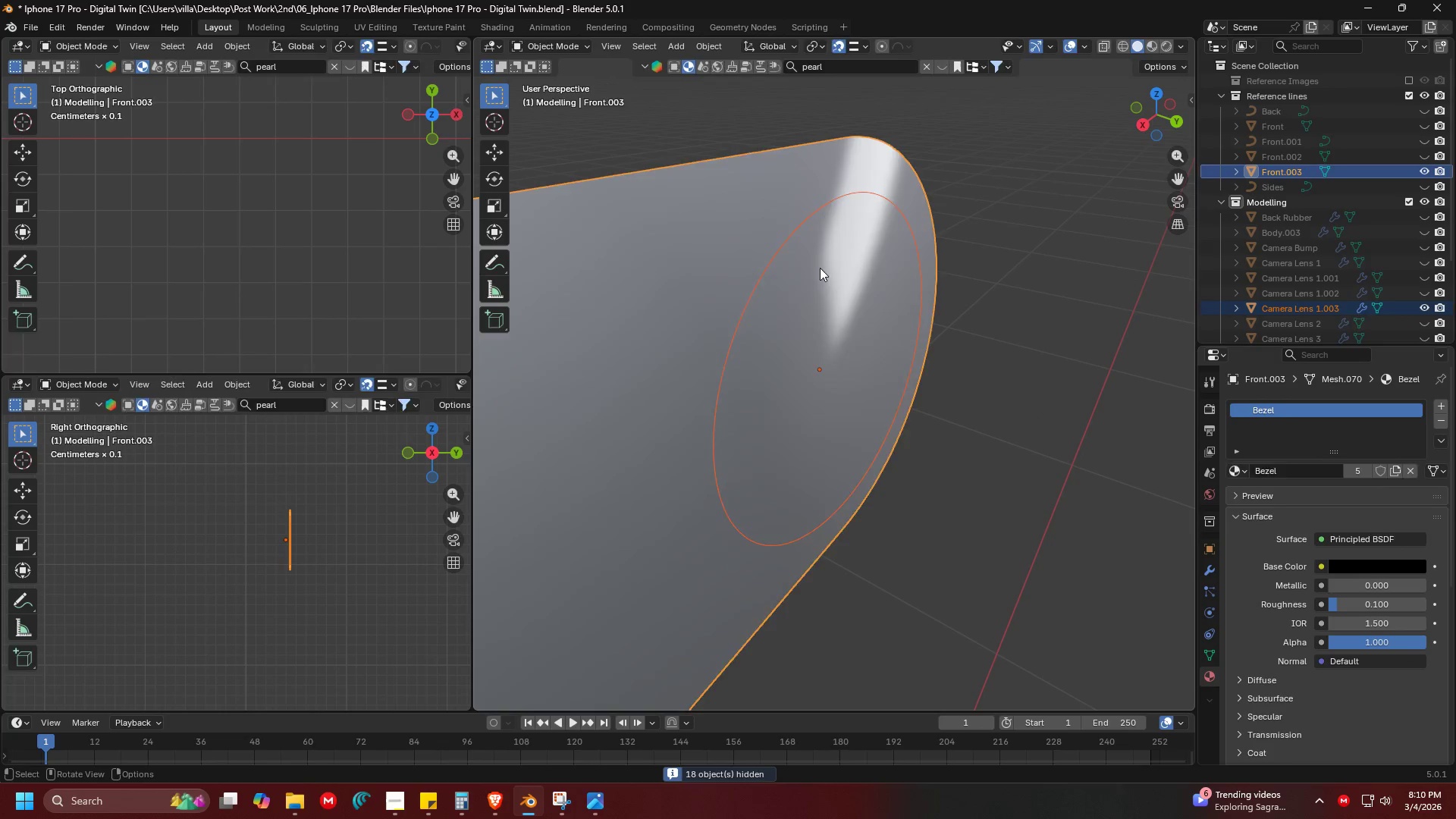 
key(Tab)
 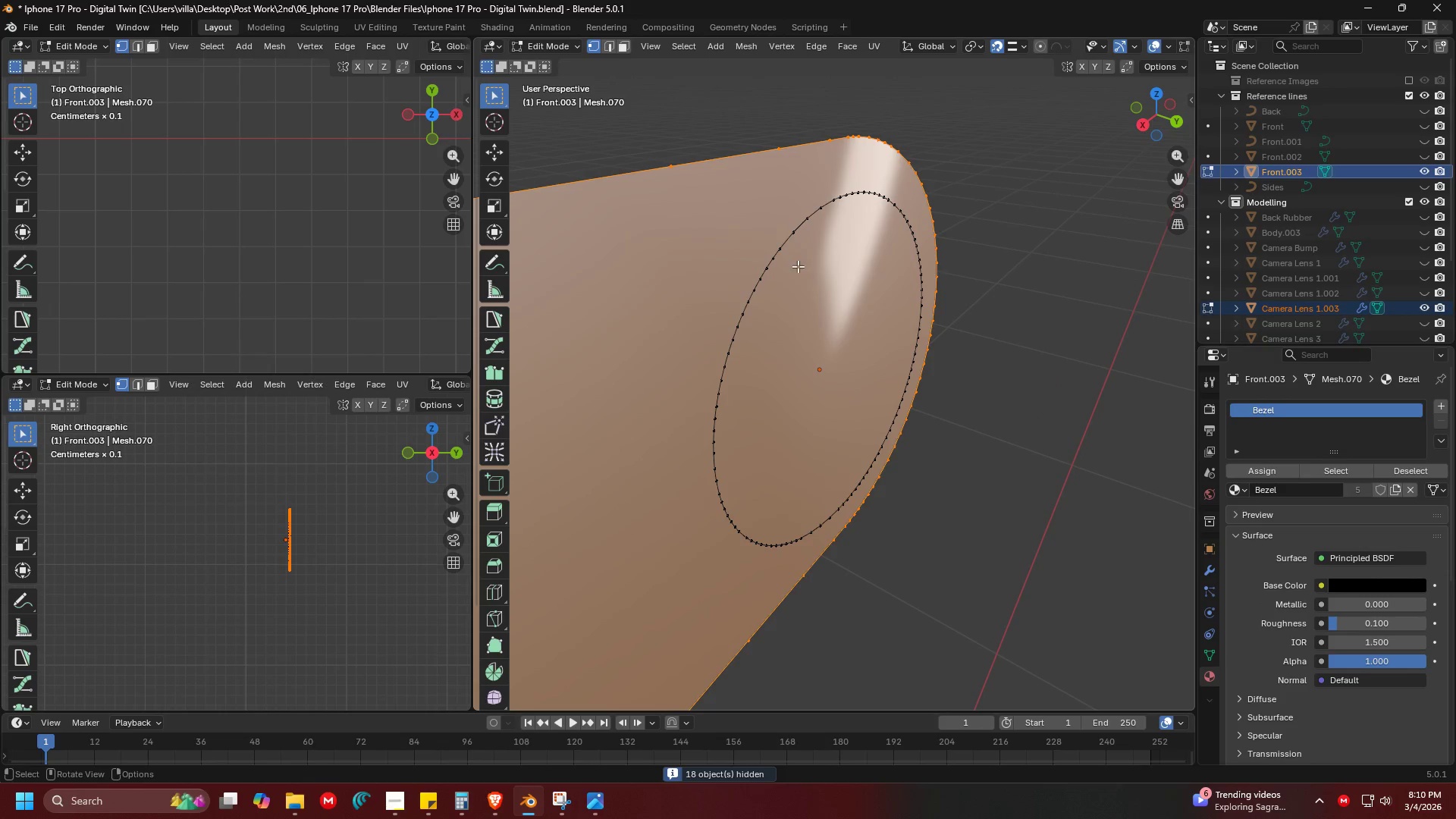 
scroll: coordinate [798, 266], scroll_direction: down, amount: 2.0
 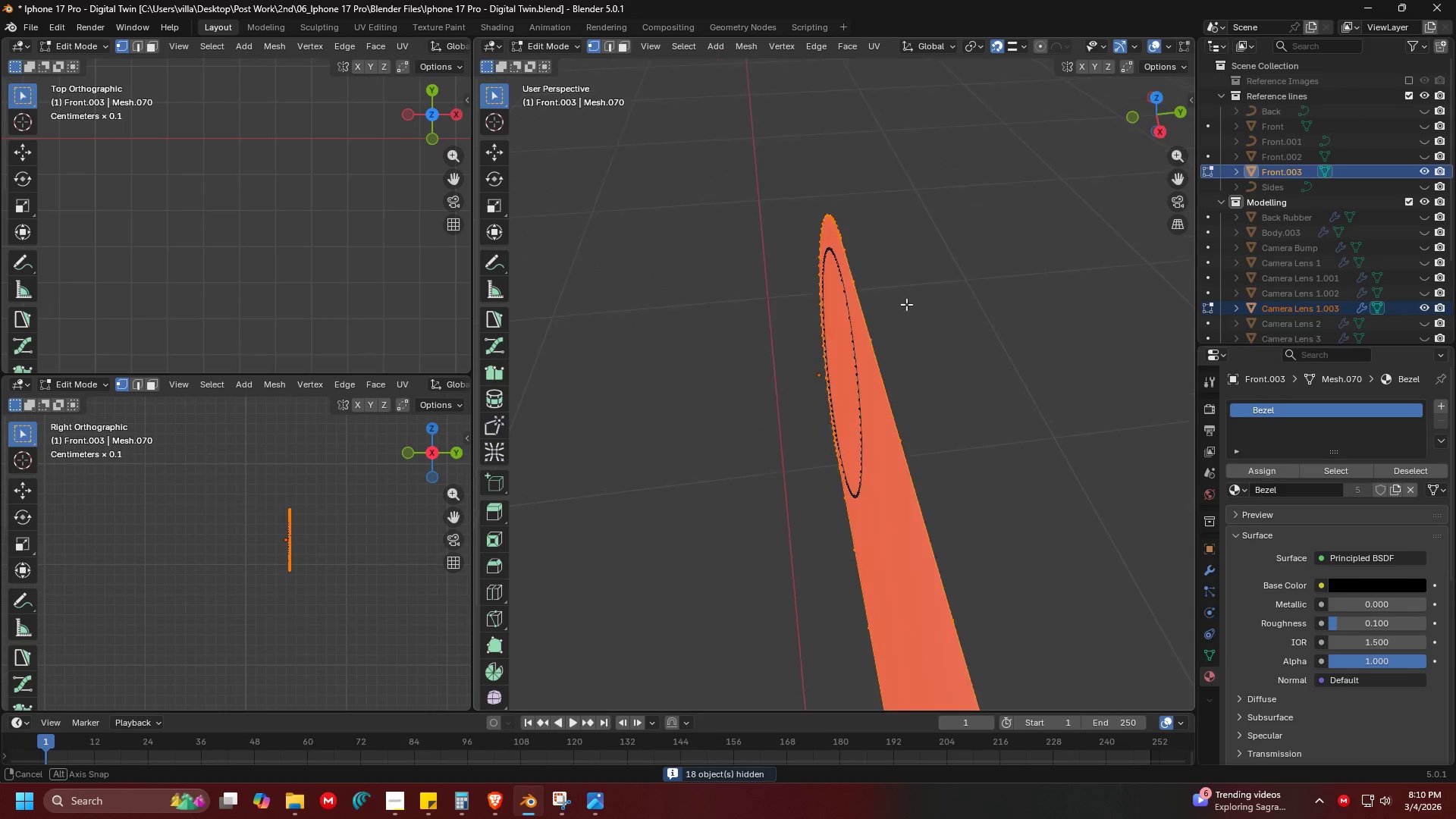 
key(Shift+ShiftLeft)
 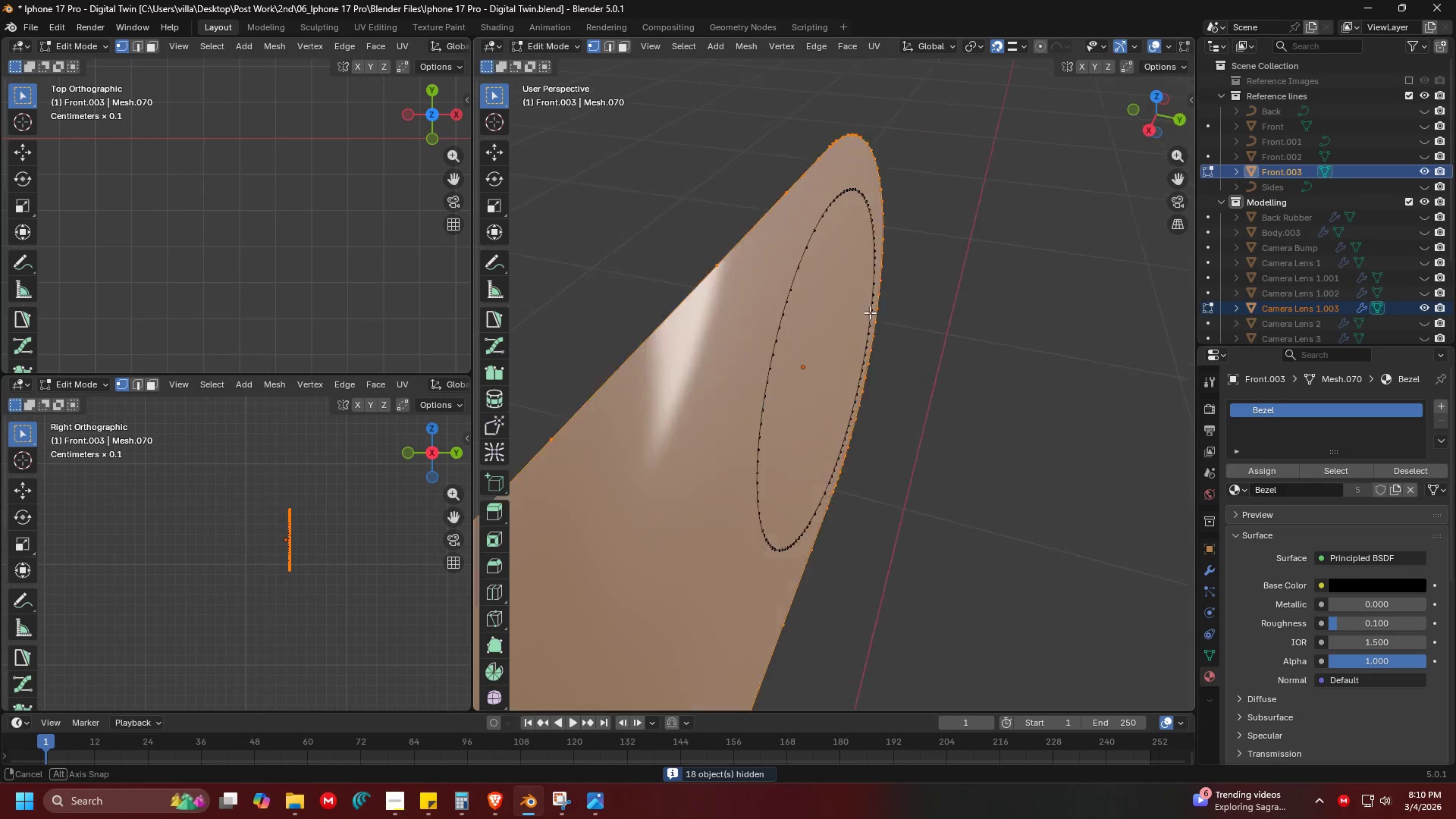 
scroll: coordinate [882, 292], scroll_direction: up, amount: 2.0
 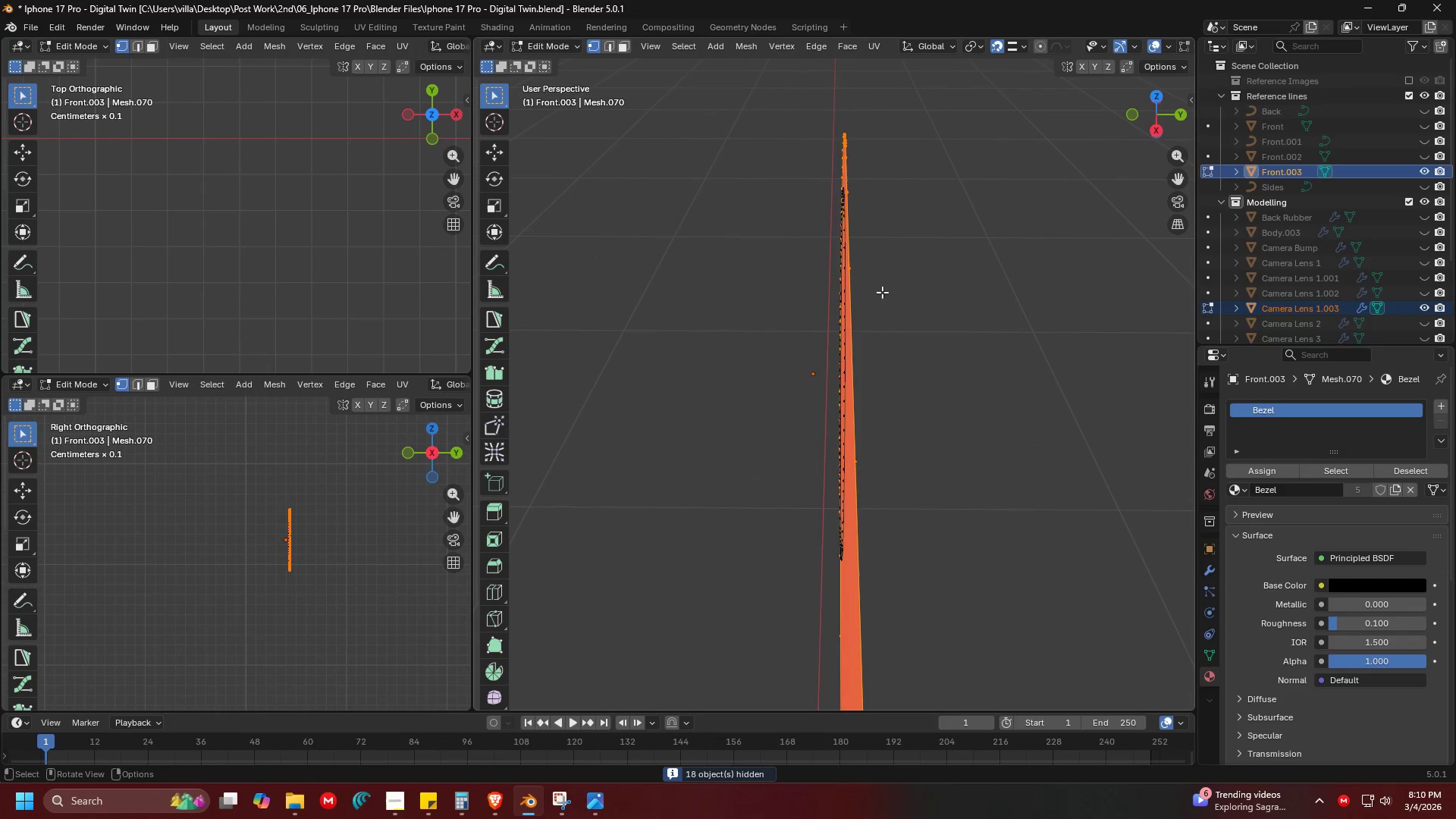 
key(Shift+ShiftLeft)
 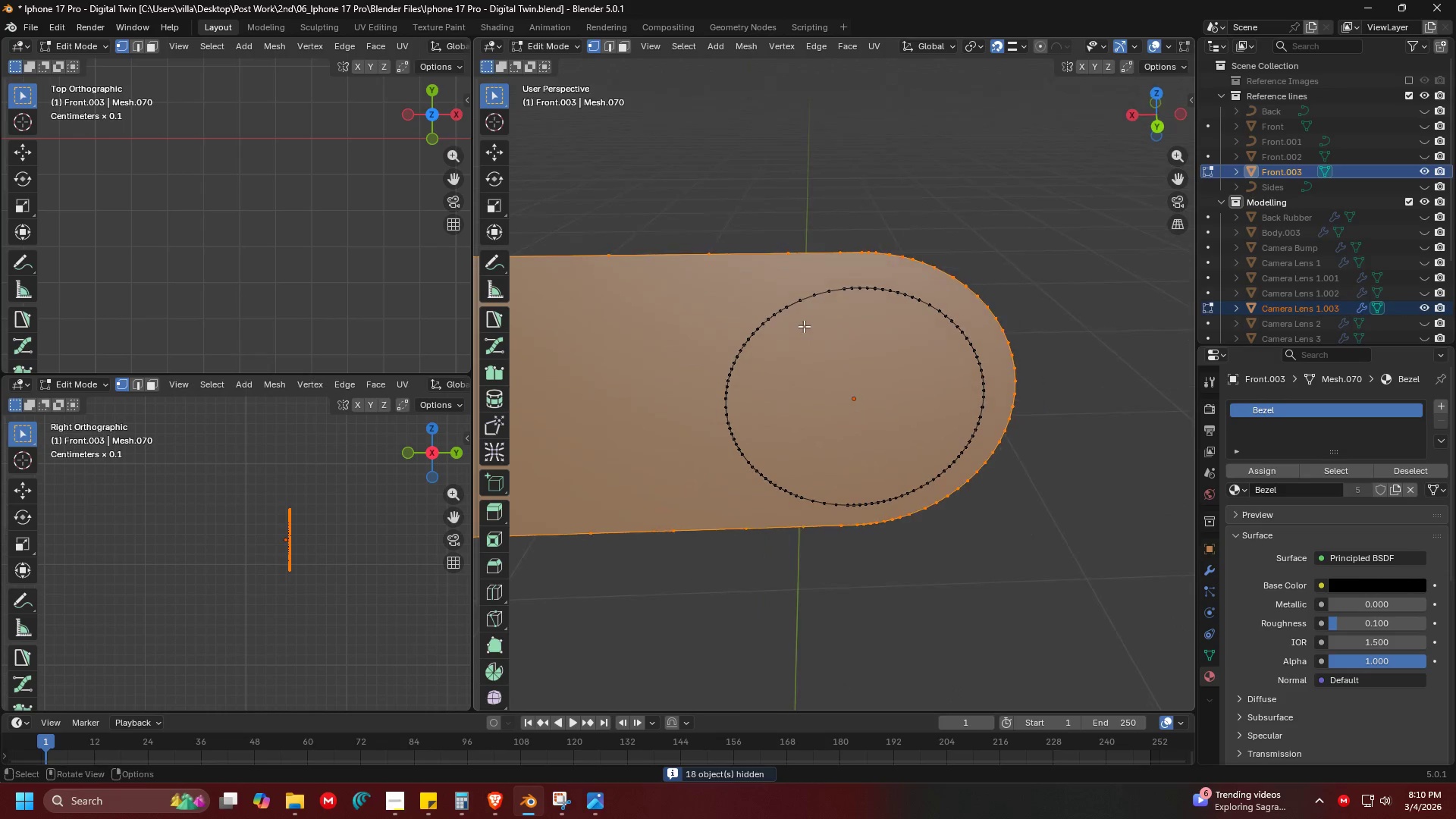 
scroll: coordinate [927, 344], scroll_direction: down, amount: 3.0
 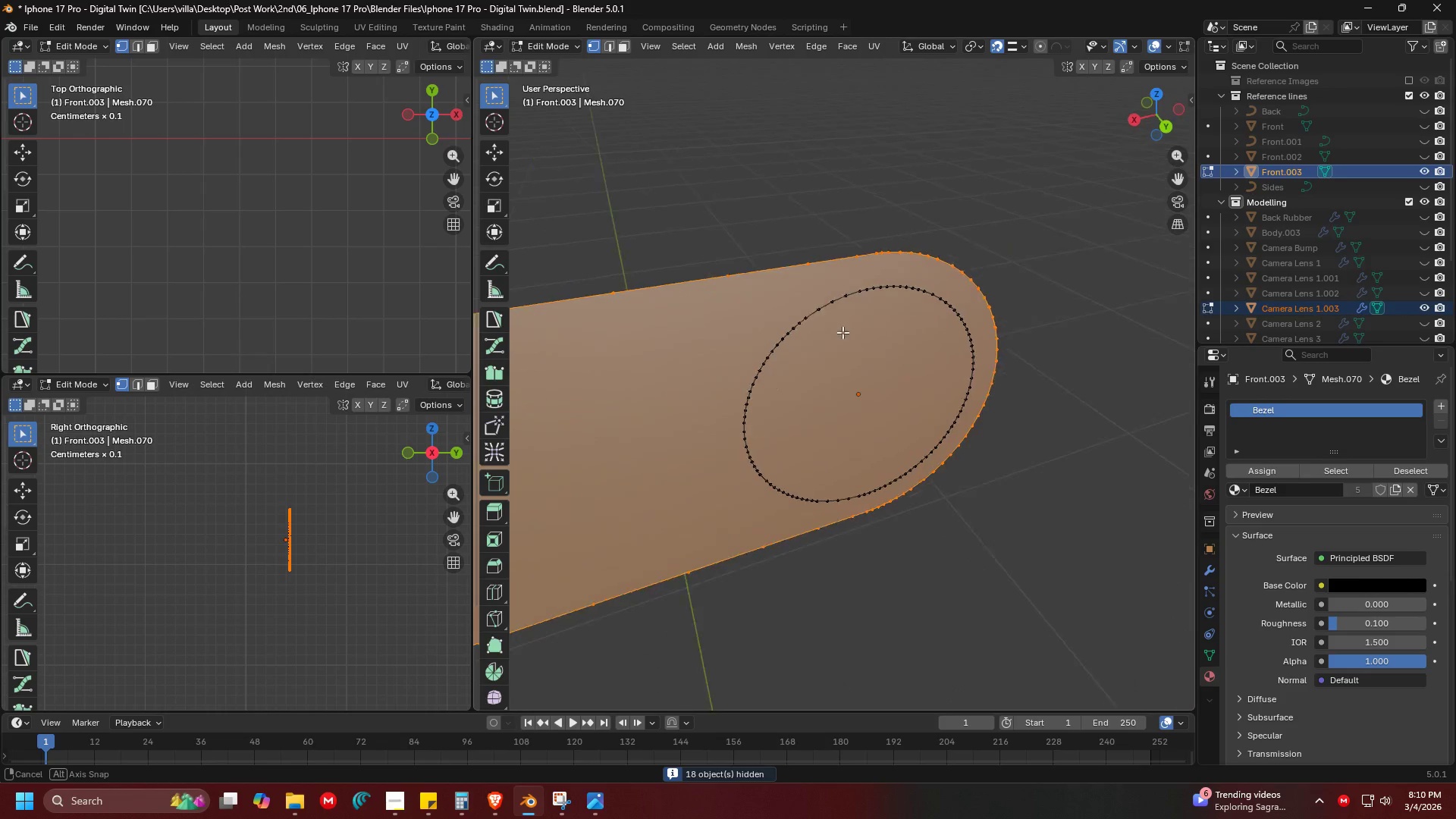 
left_click([795, 299])
 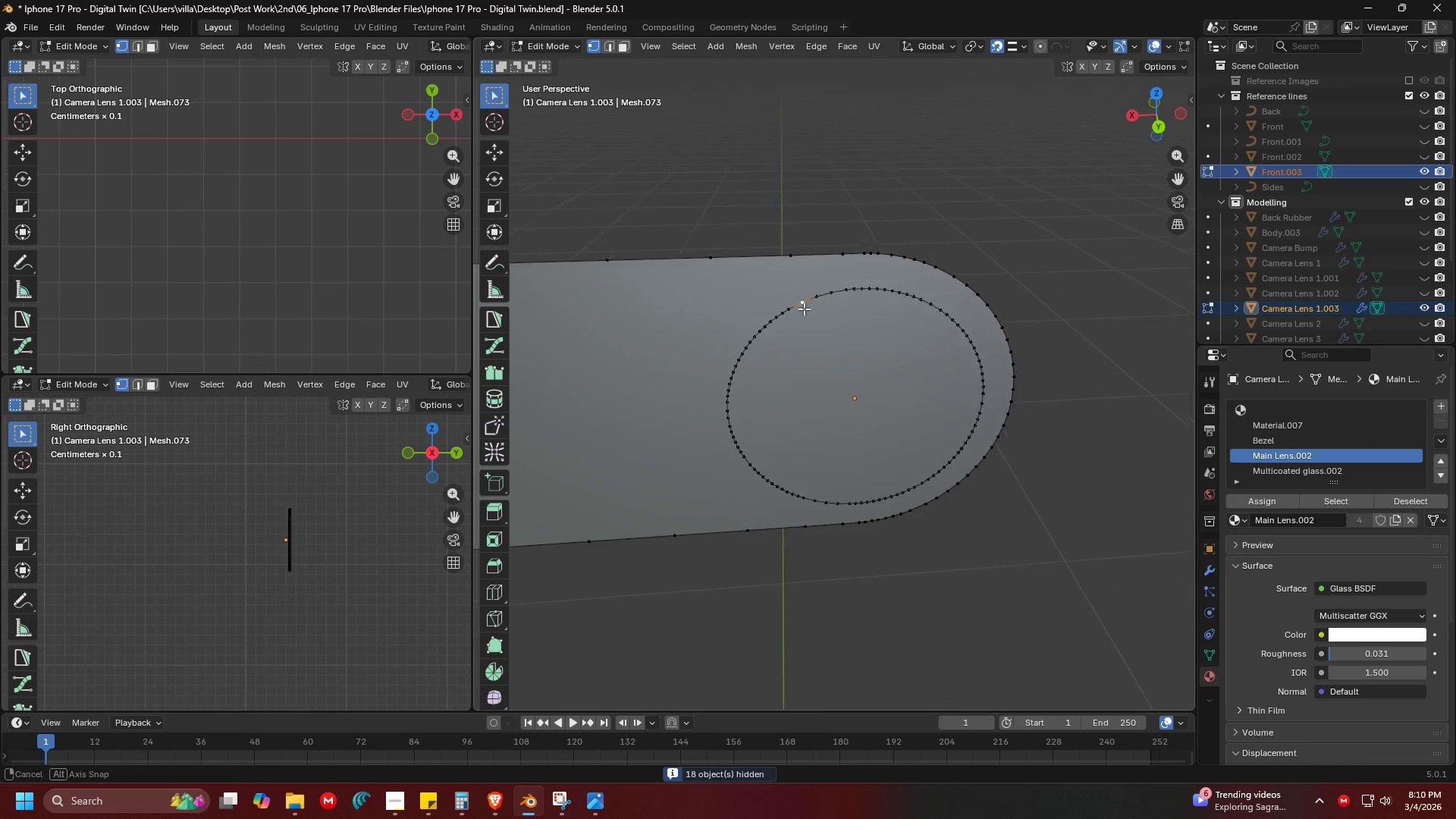 
left_click([787, 267])
 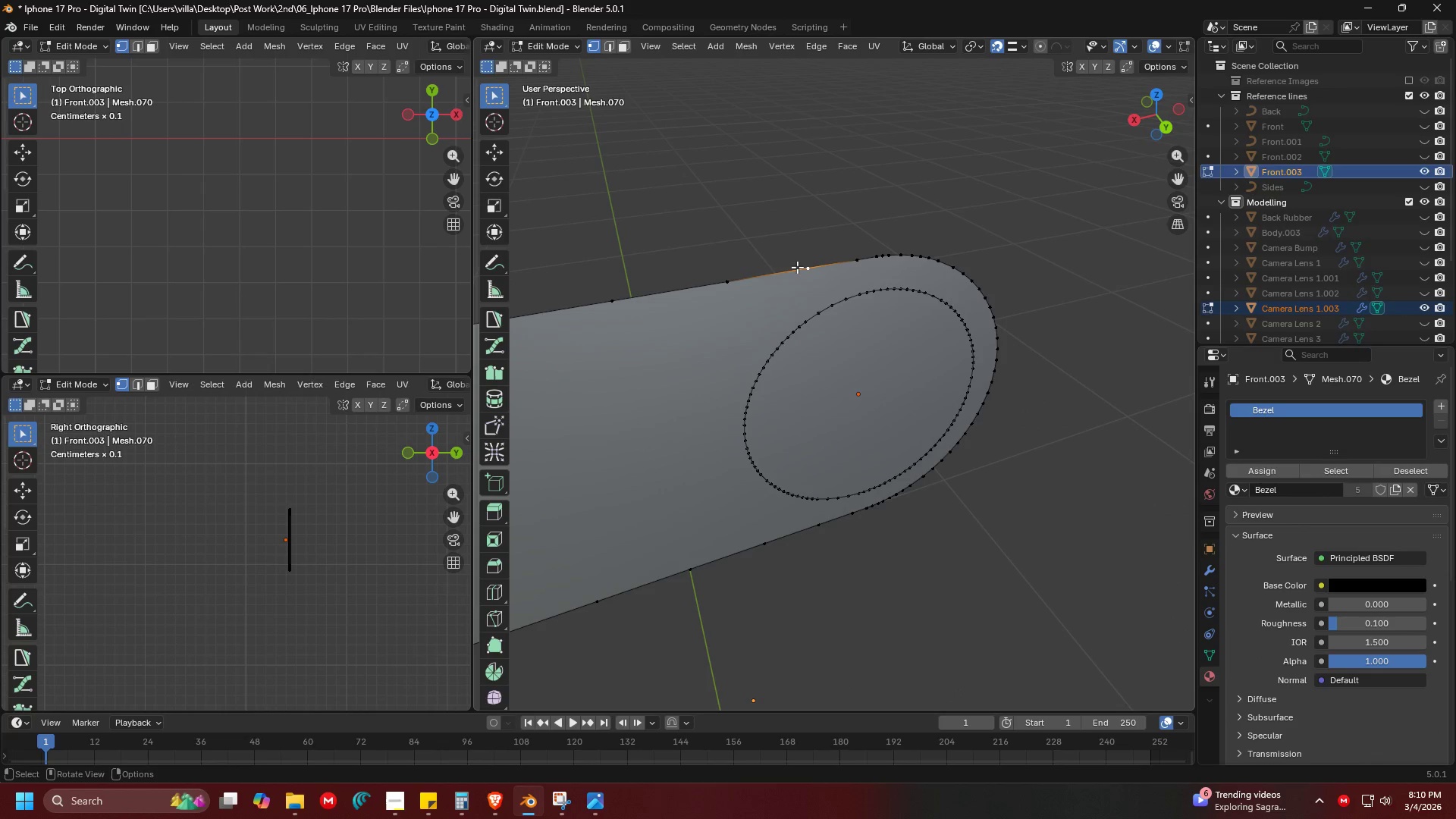 
scroll: coordinate [833, 316], scroll_direction: up, amount: 1.0
 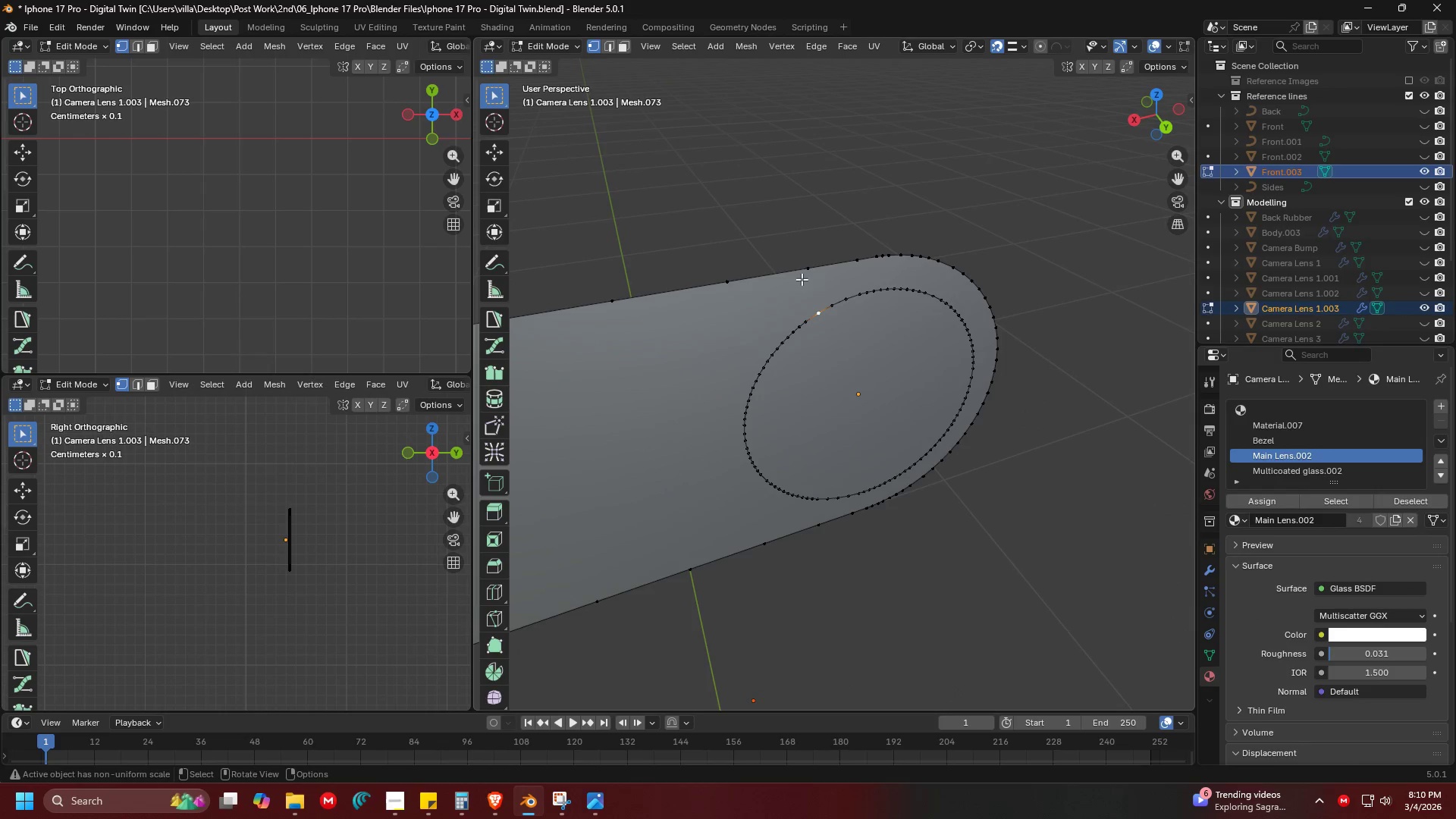 
hold_key(key=AltLeft, duration=0.56)
left_click([797, 267])
 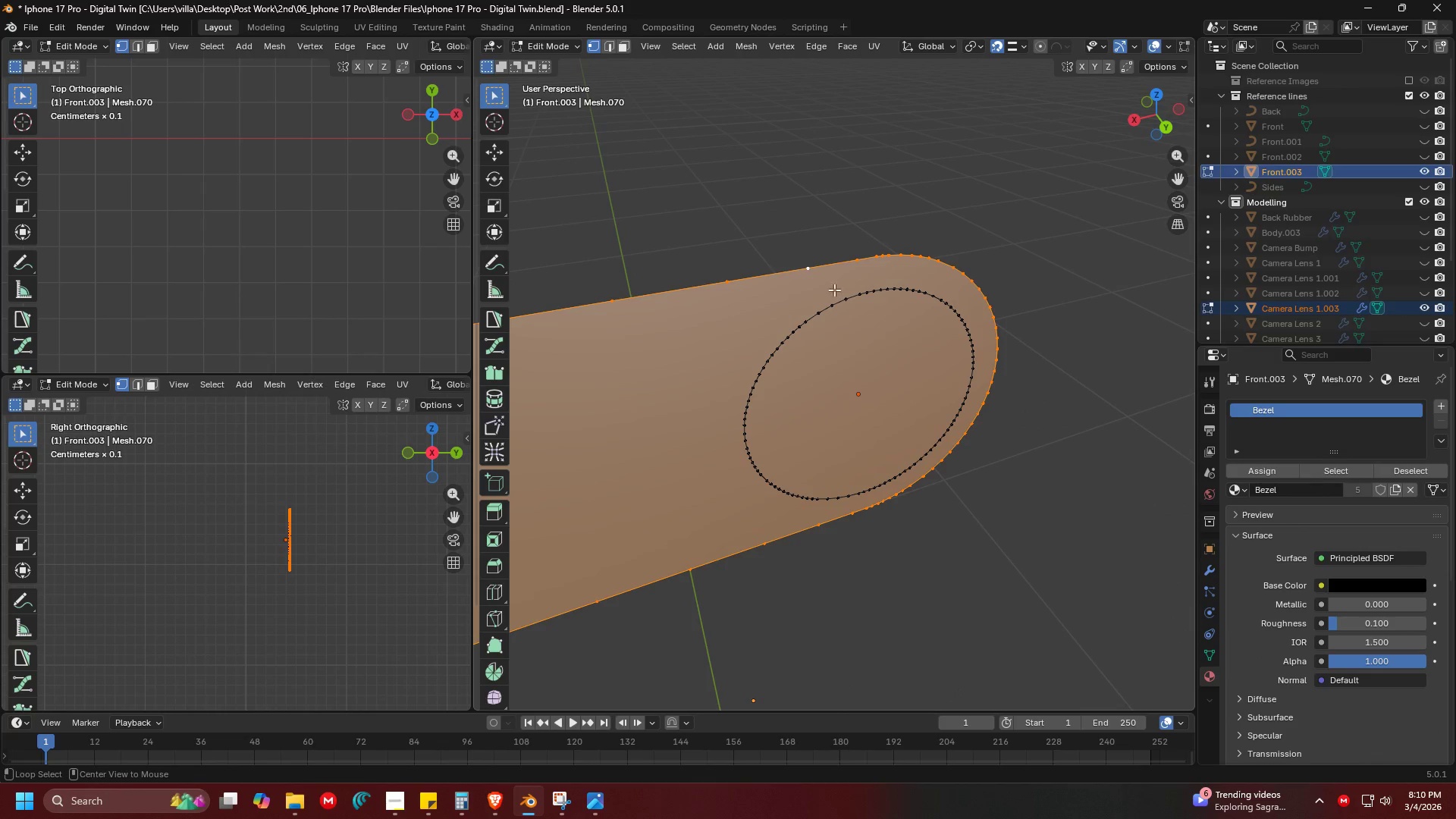 
key(Shift+ShiftLeft)
 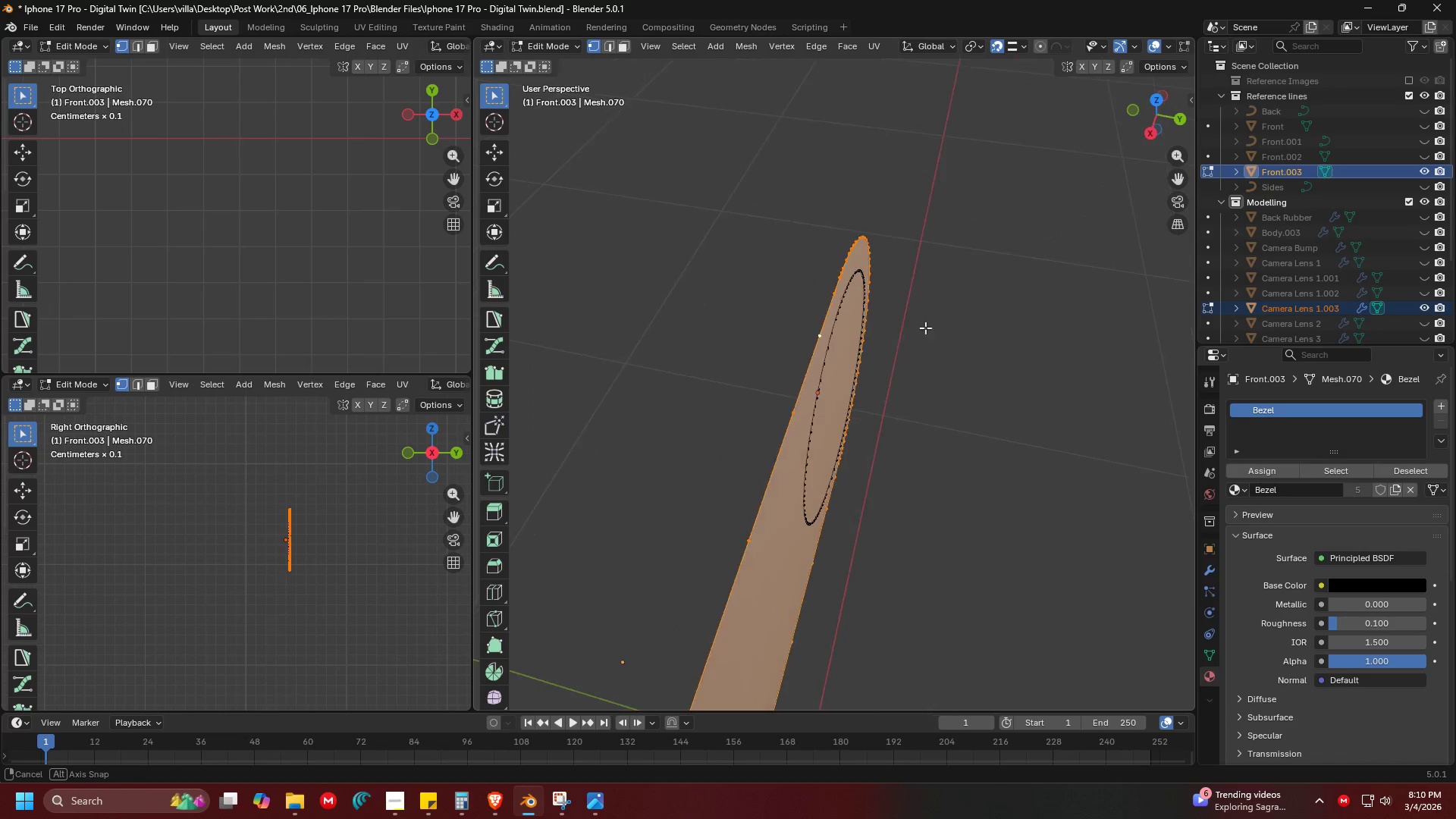 
key(E)
 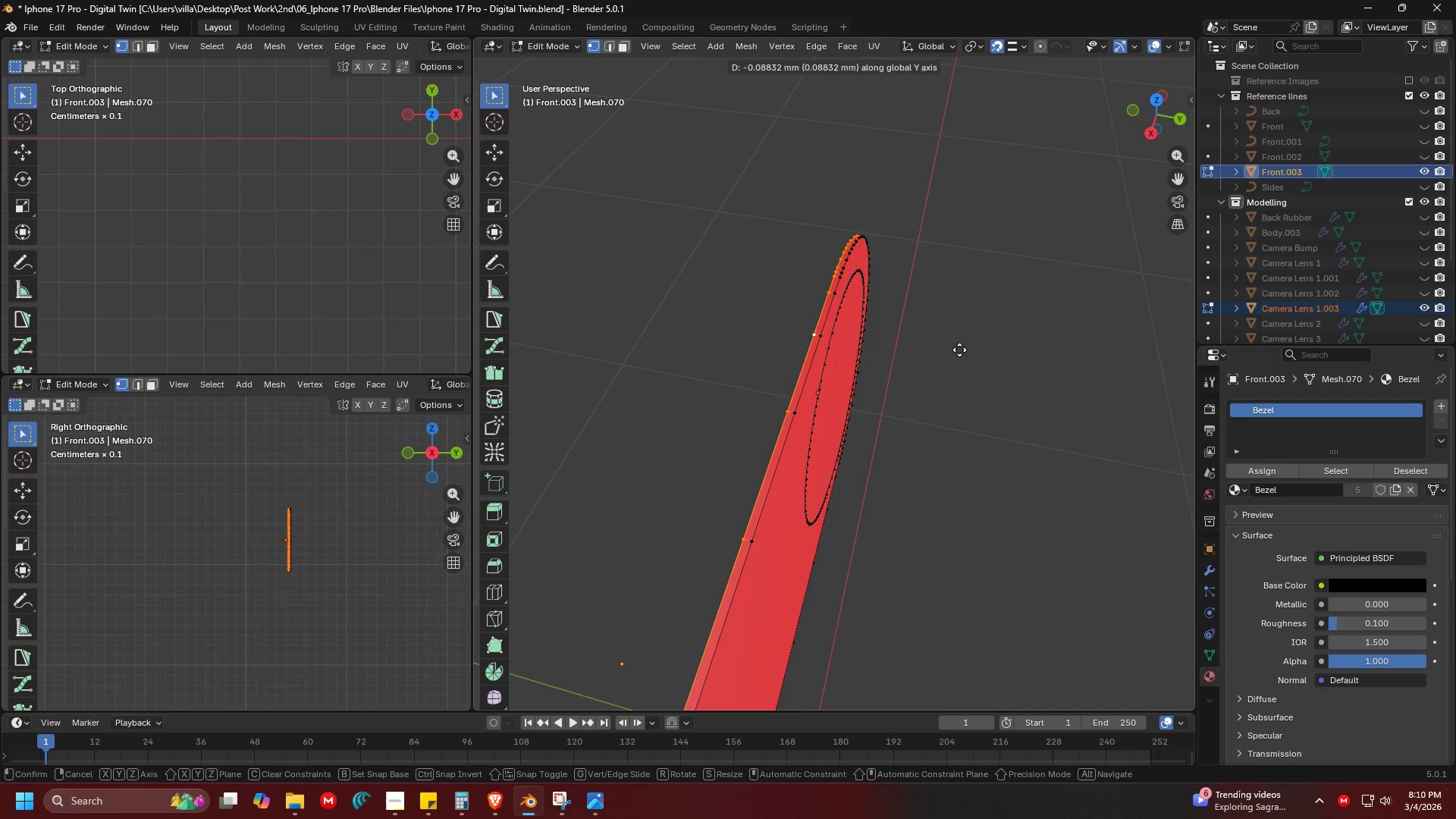 
left_click([959, 350])
 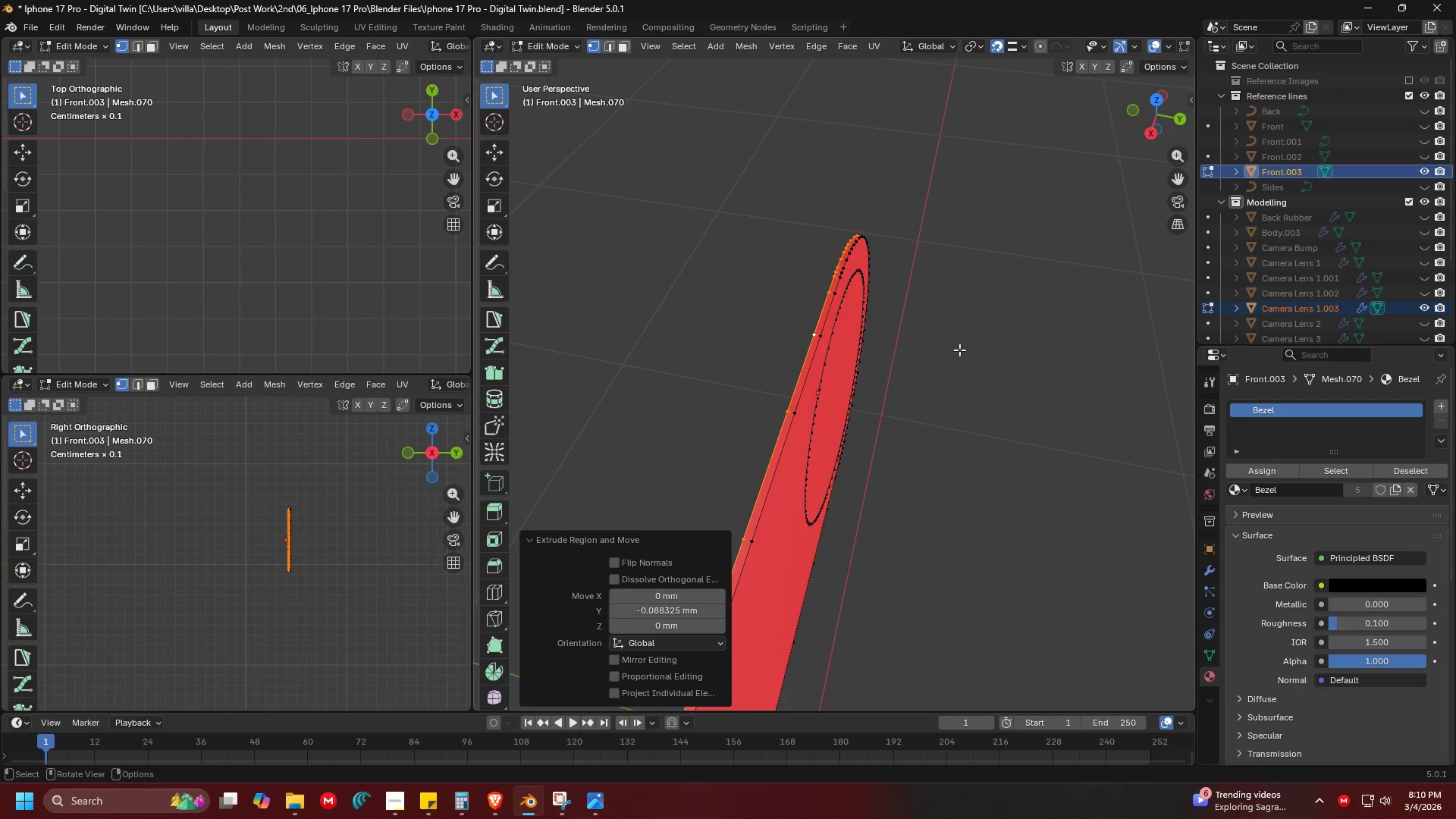 
type(aN)
key(Tab)
 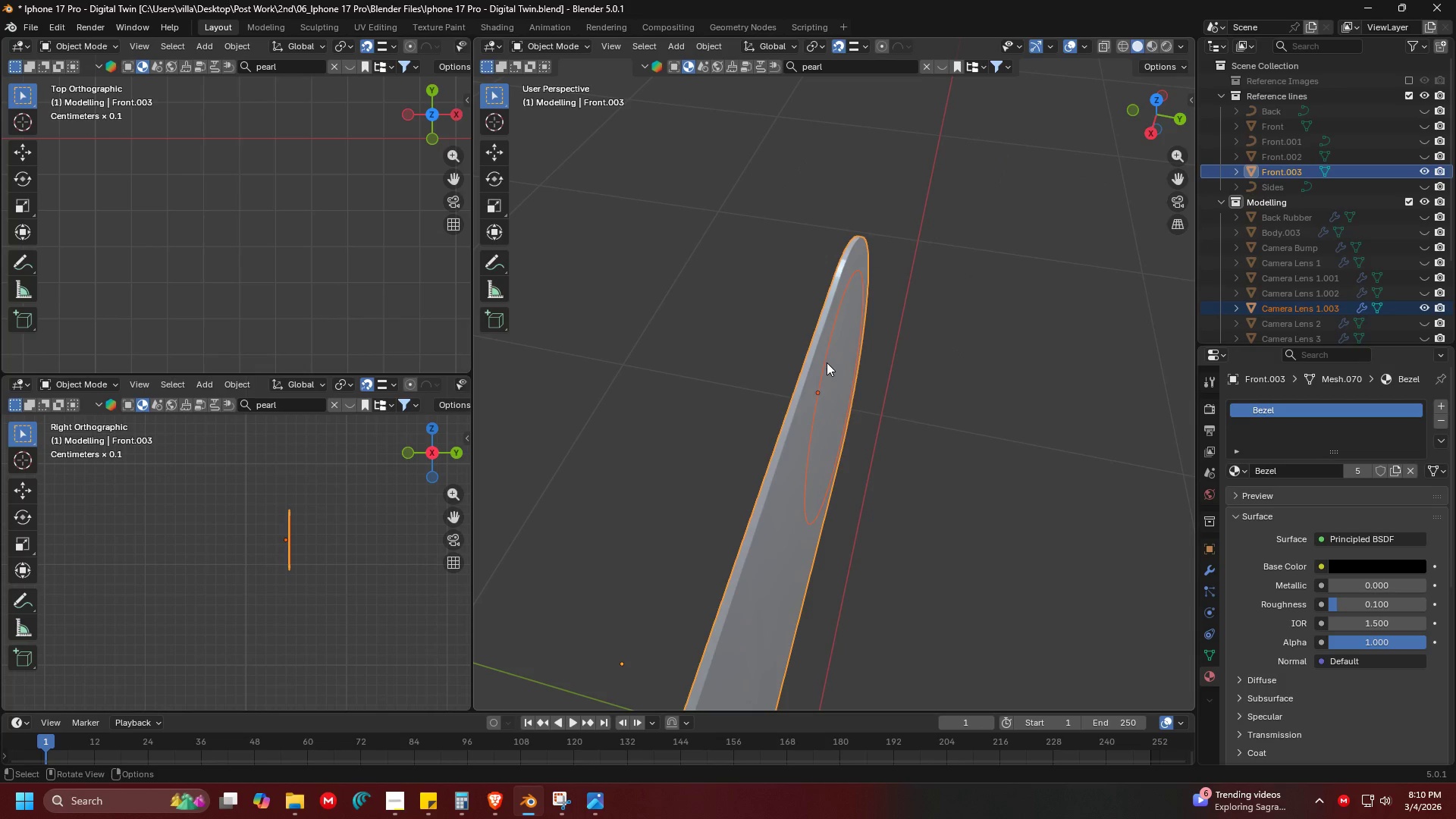 
double_click([827, 362])
 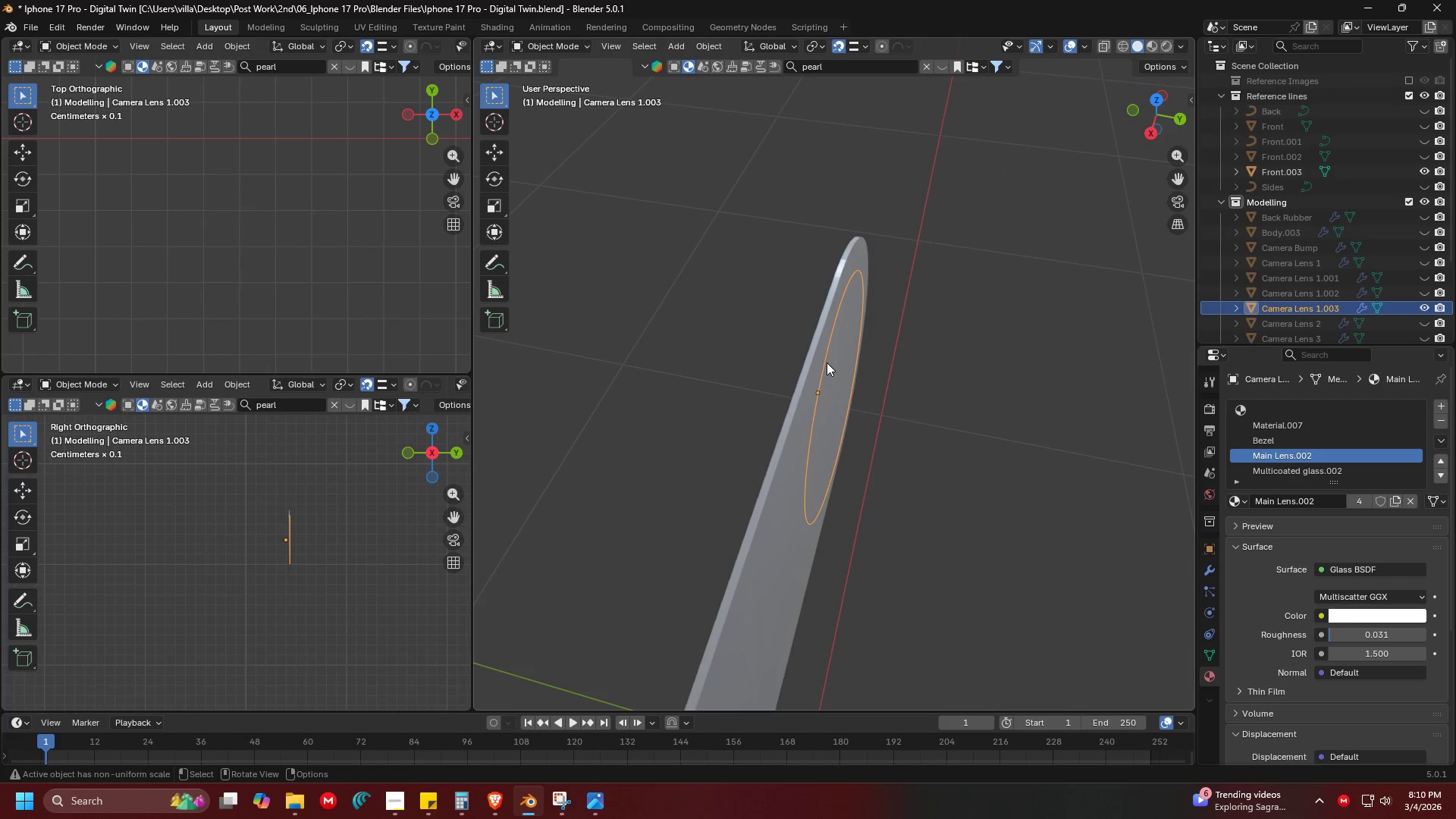 
key(Tab)
 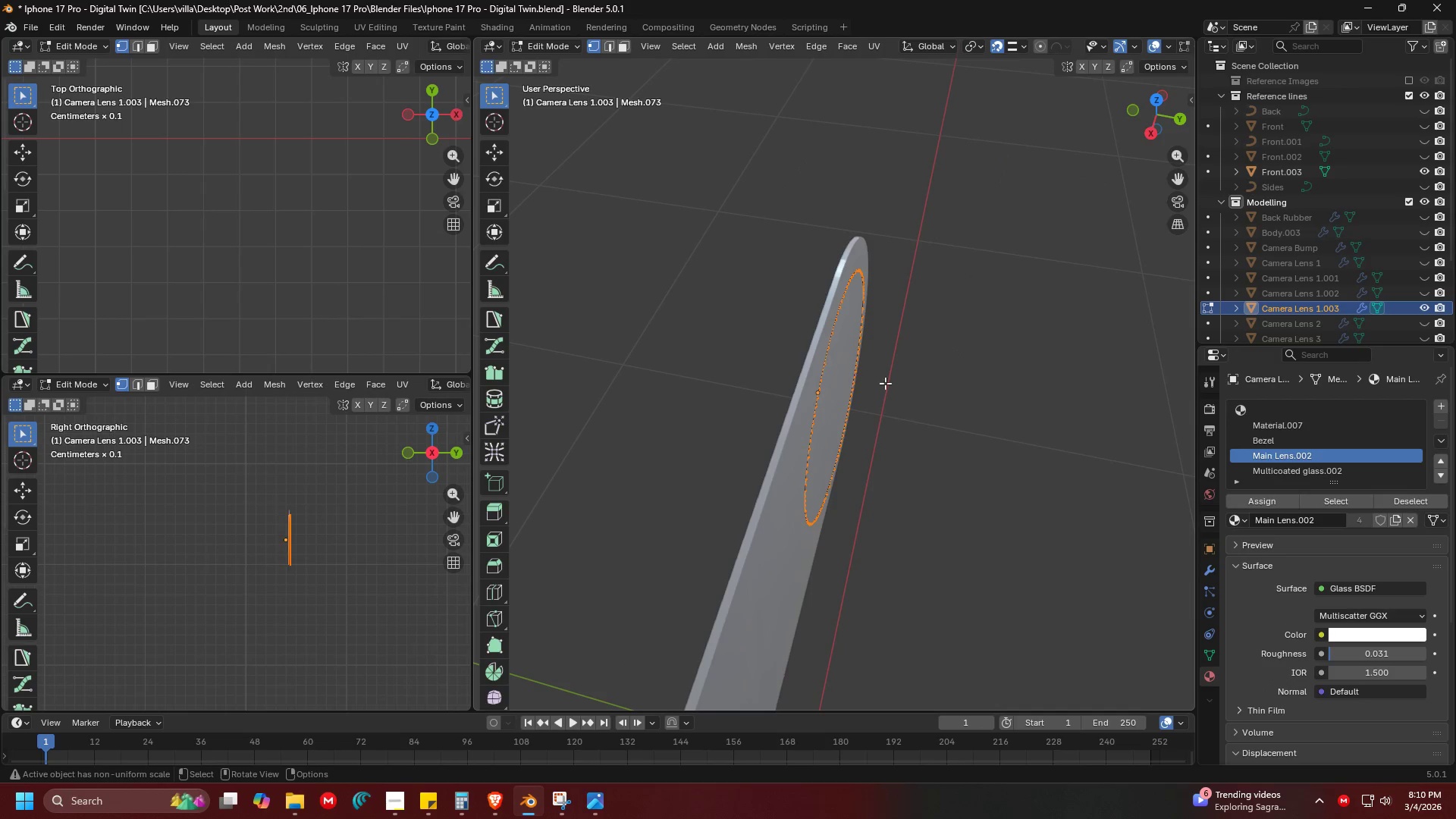 
type(ag)
 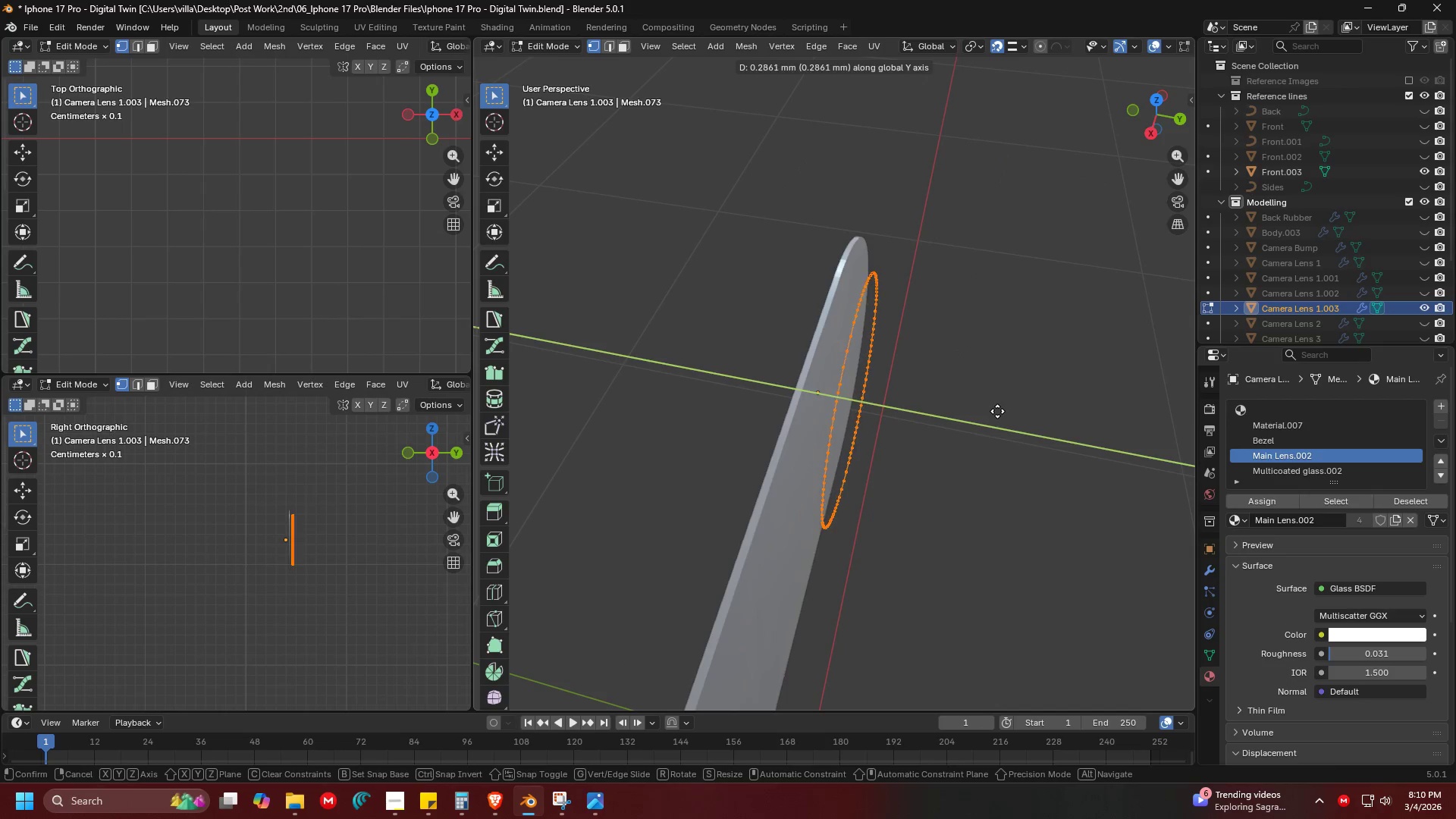 
left_click([998, 411])
 